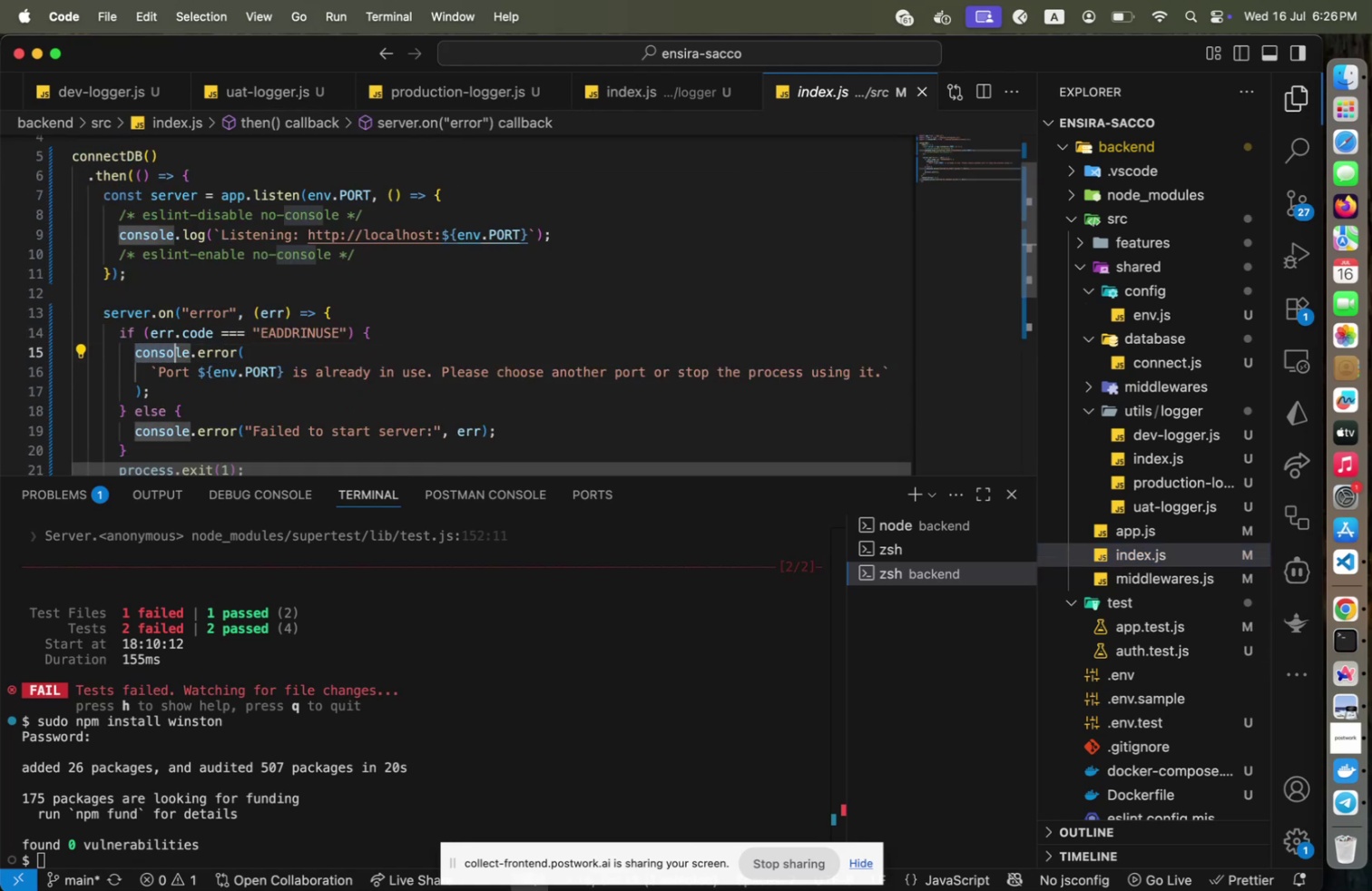 
key(Shift+ArrowRight)
 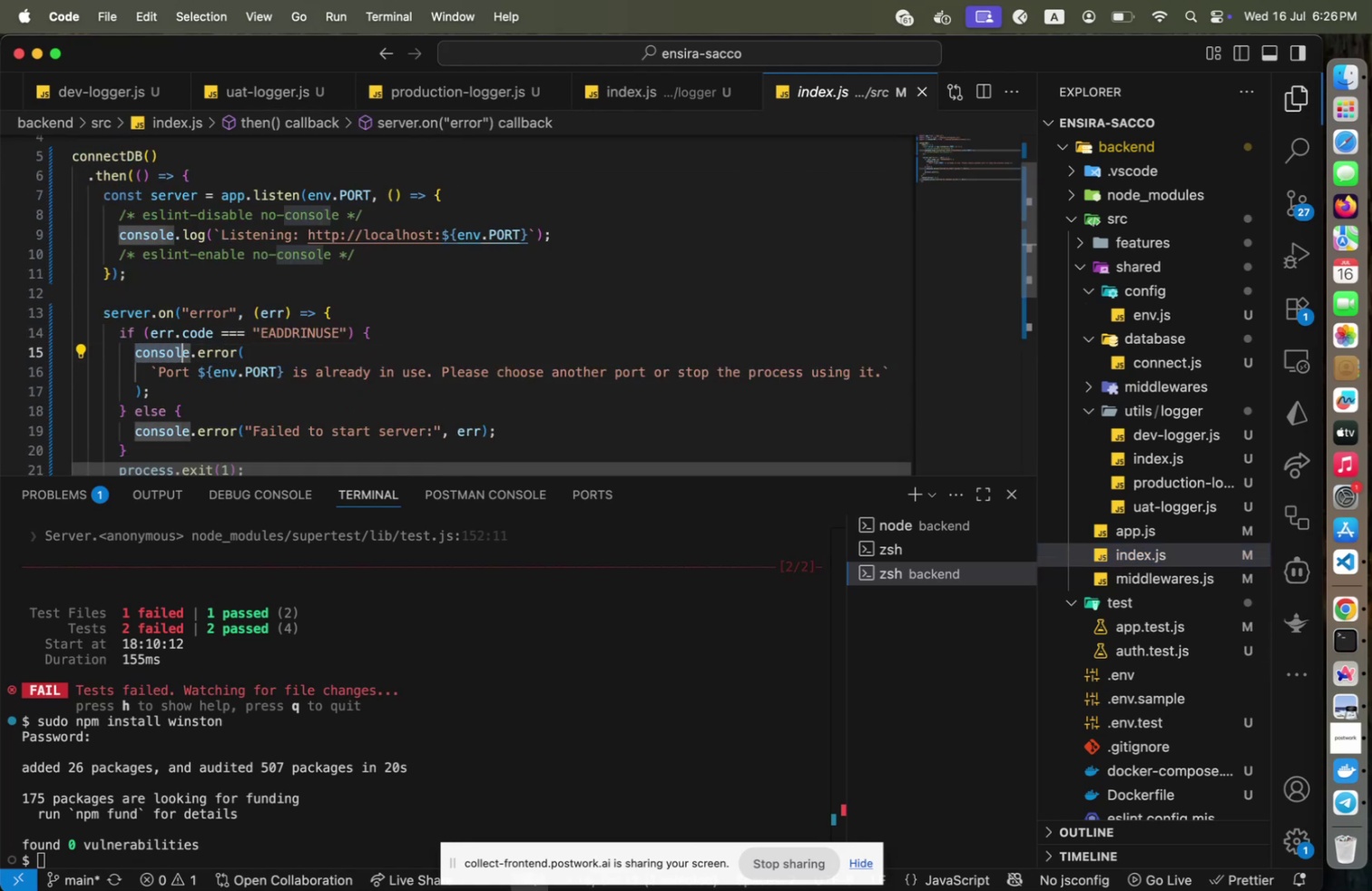 
key(Shift+ArrowRight)
 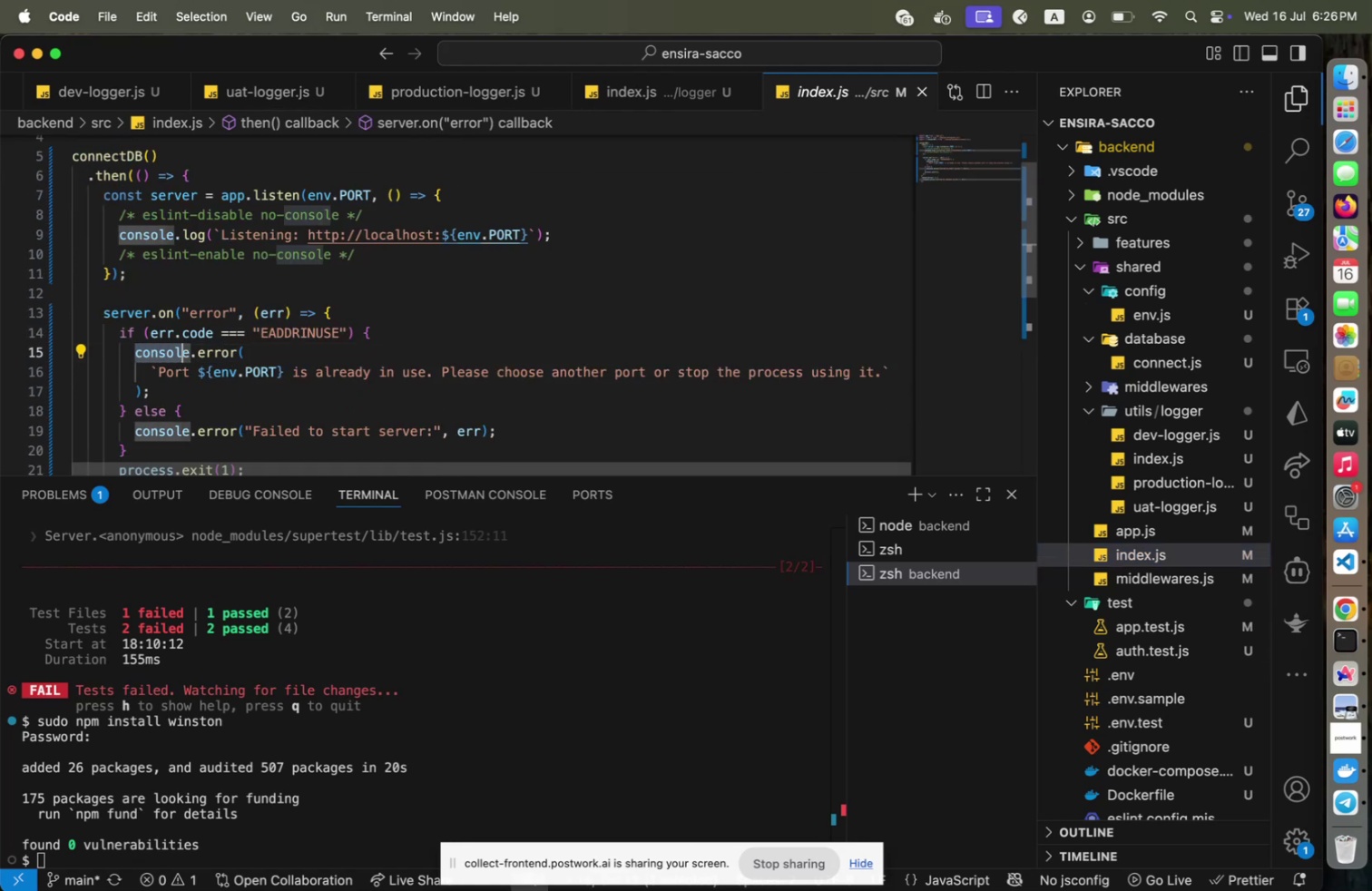 
key(Shift+ArrowRight)
 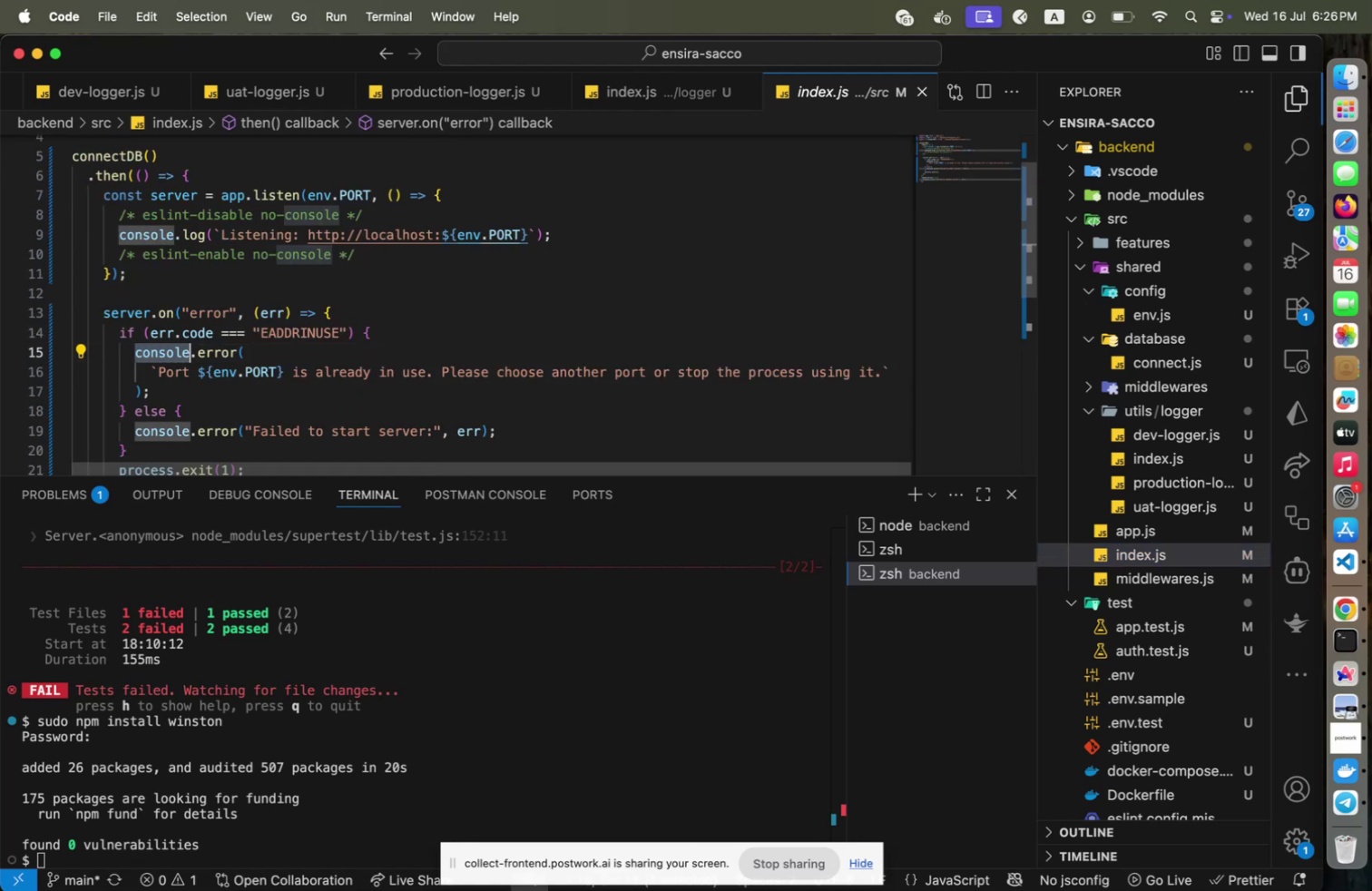 
key(Shift+ArrowRight)
 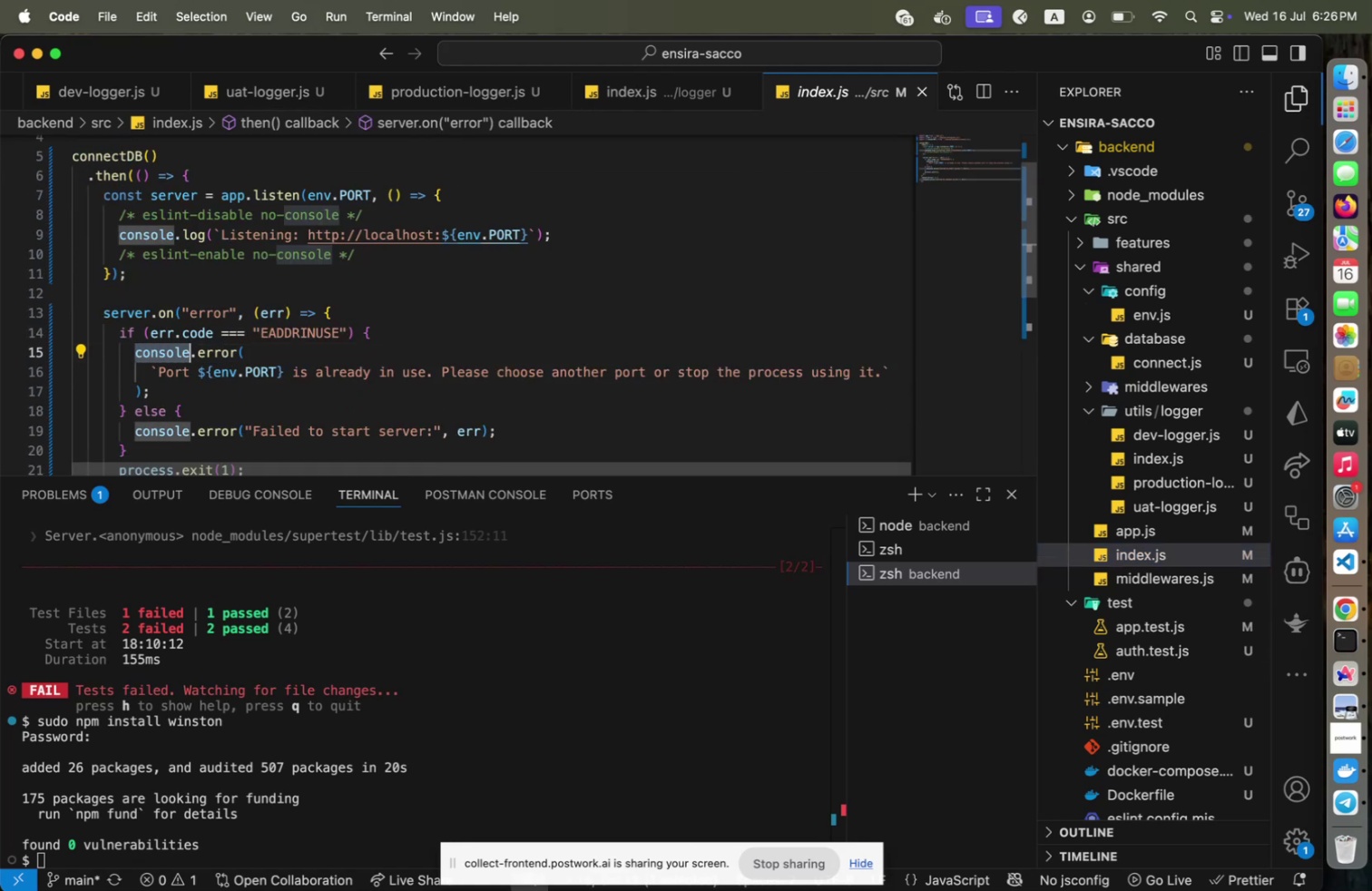 
key(Shift+ArrowRight)
 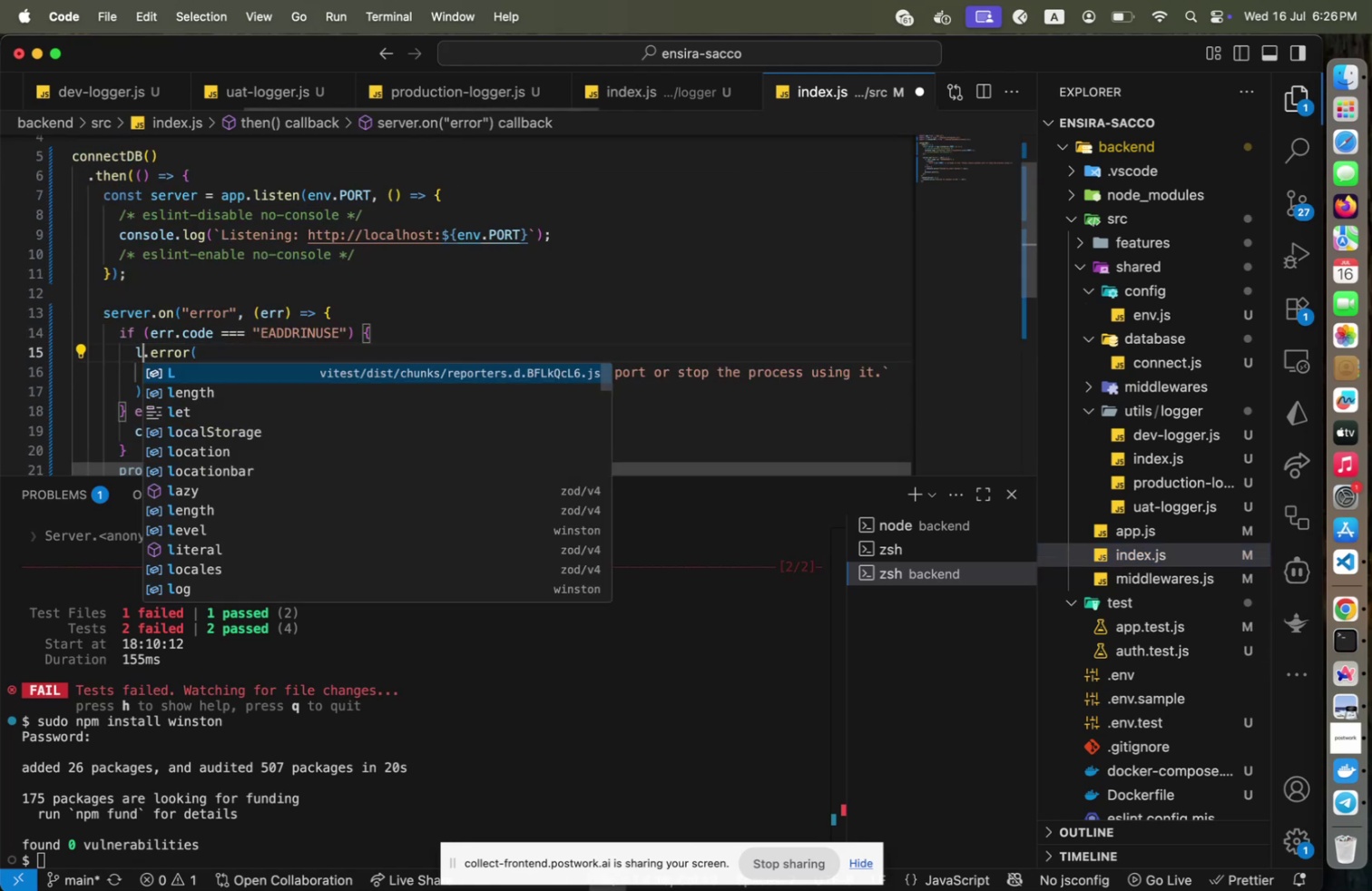 
type(logger)
 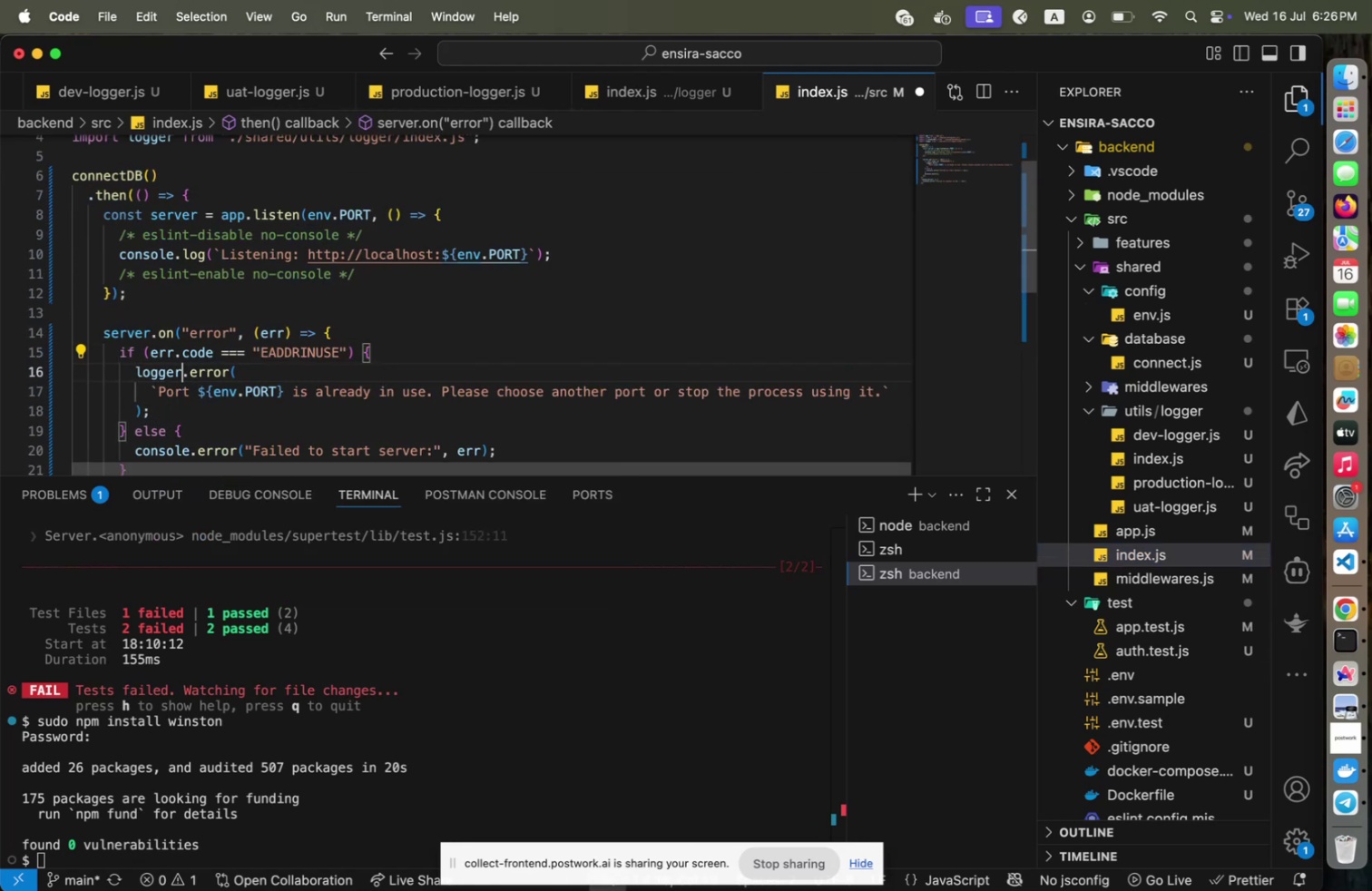 
key(Enter)
 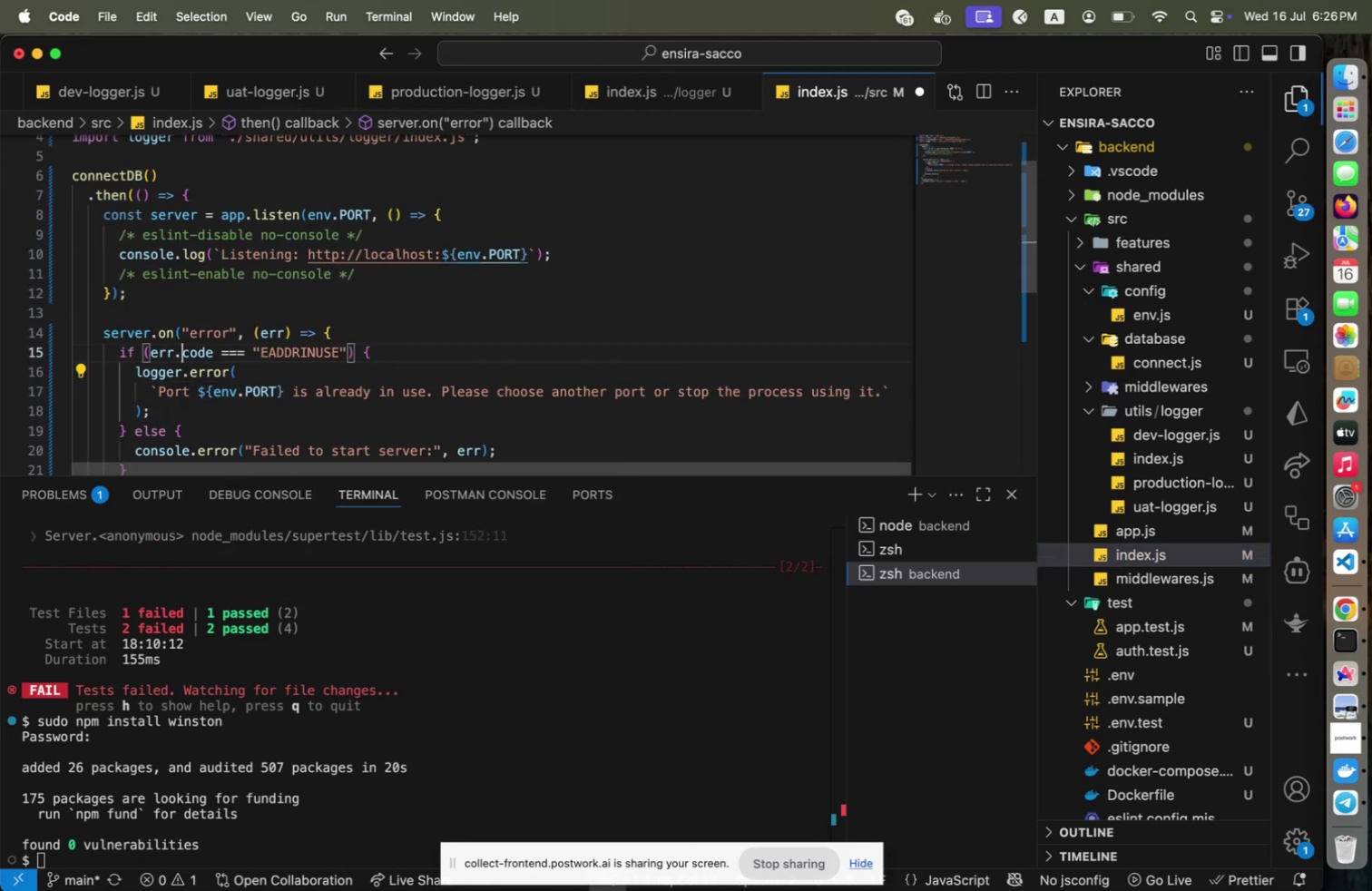 
key(ArrowUp)
 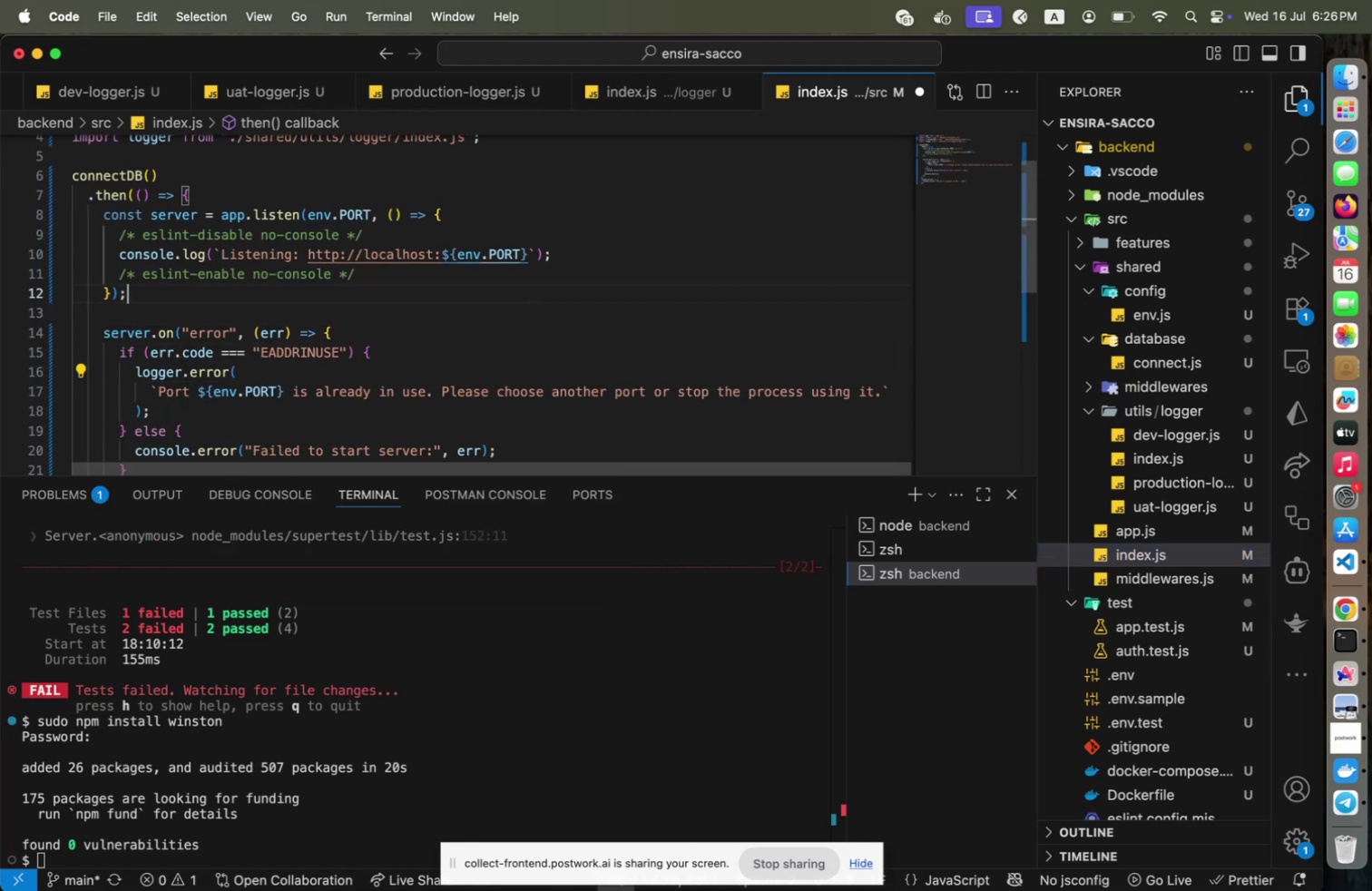 
key(ArrowUp)
 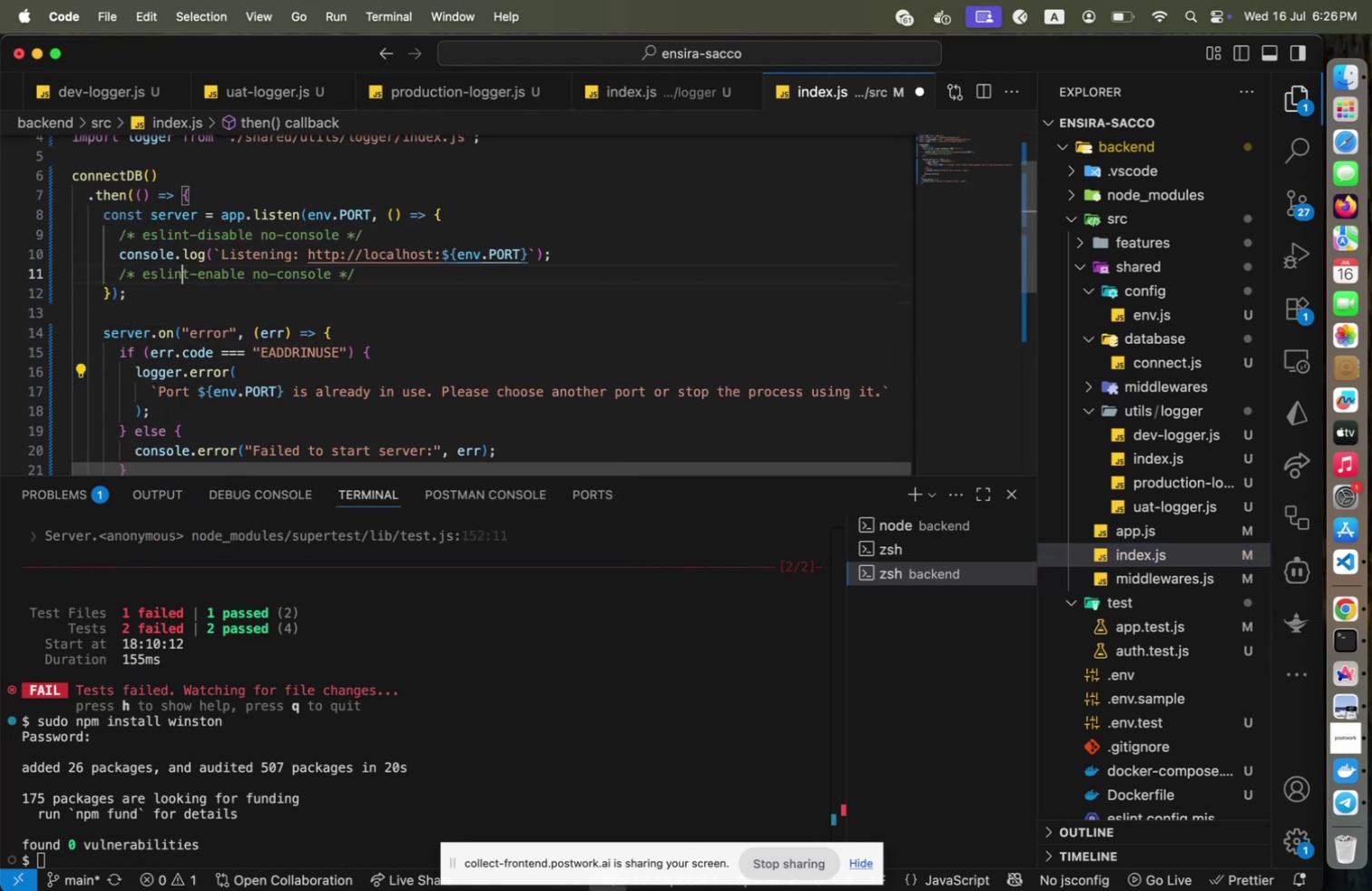 
key(ArrowUp)
 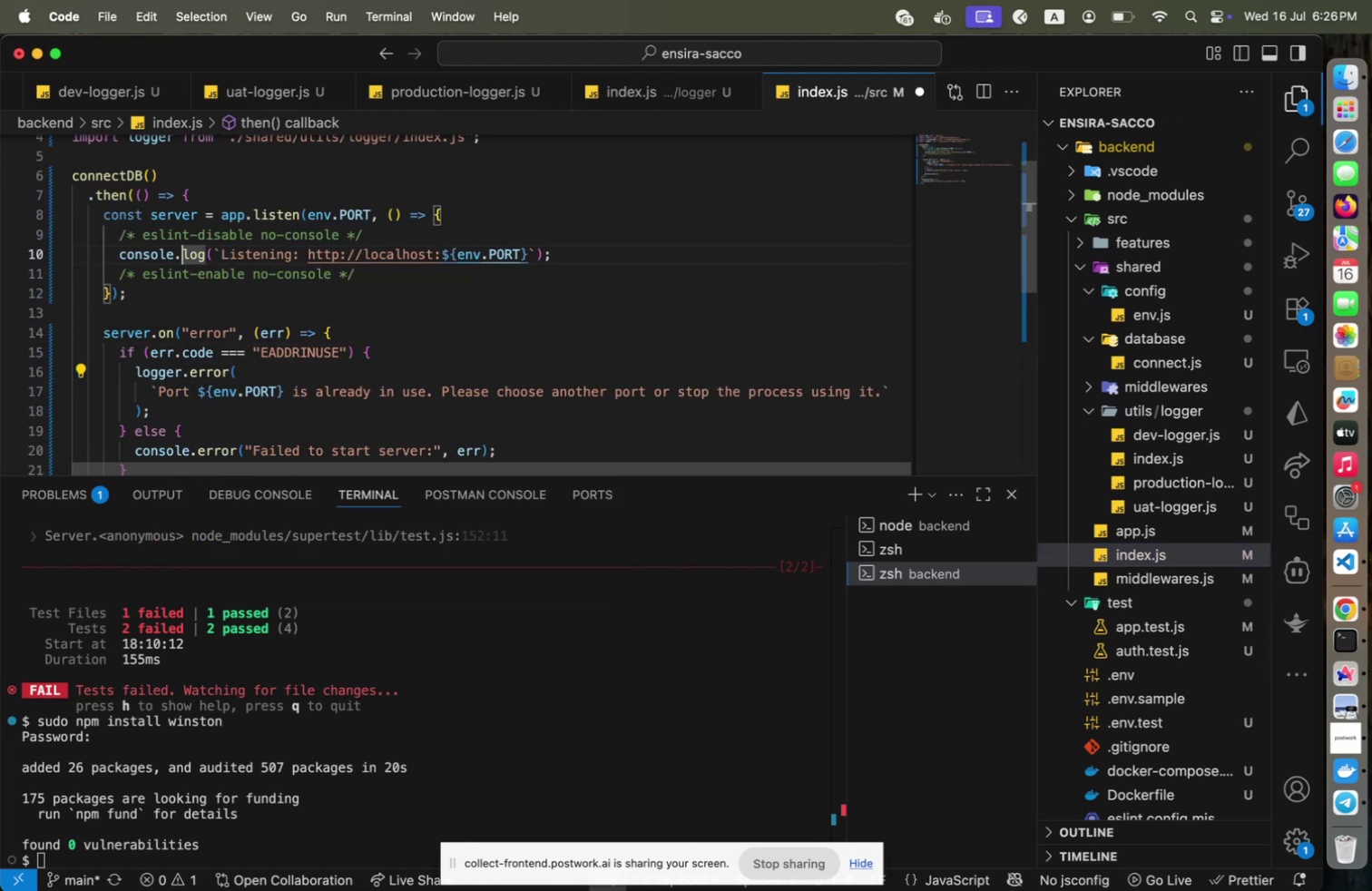 
key(ArrowUp)
 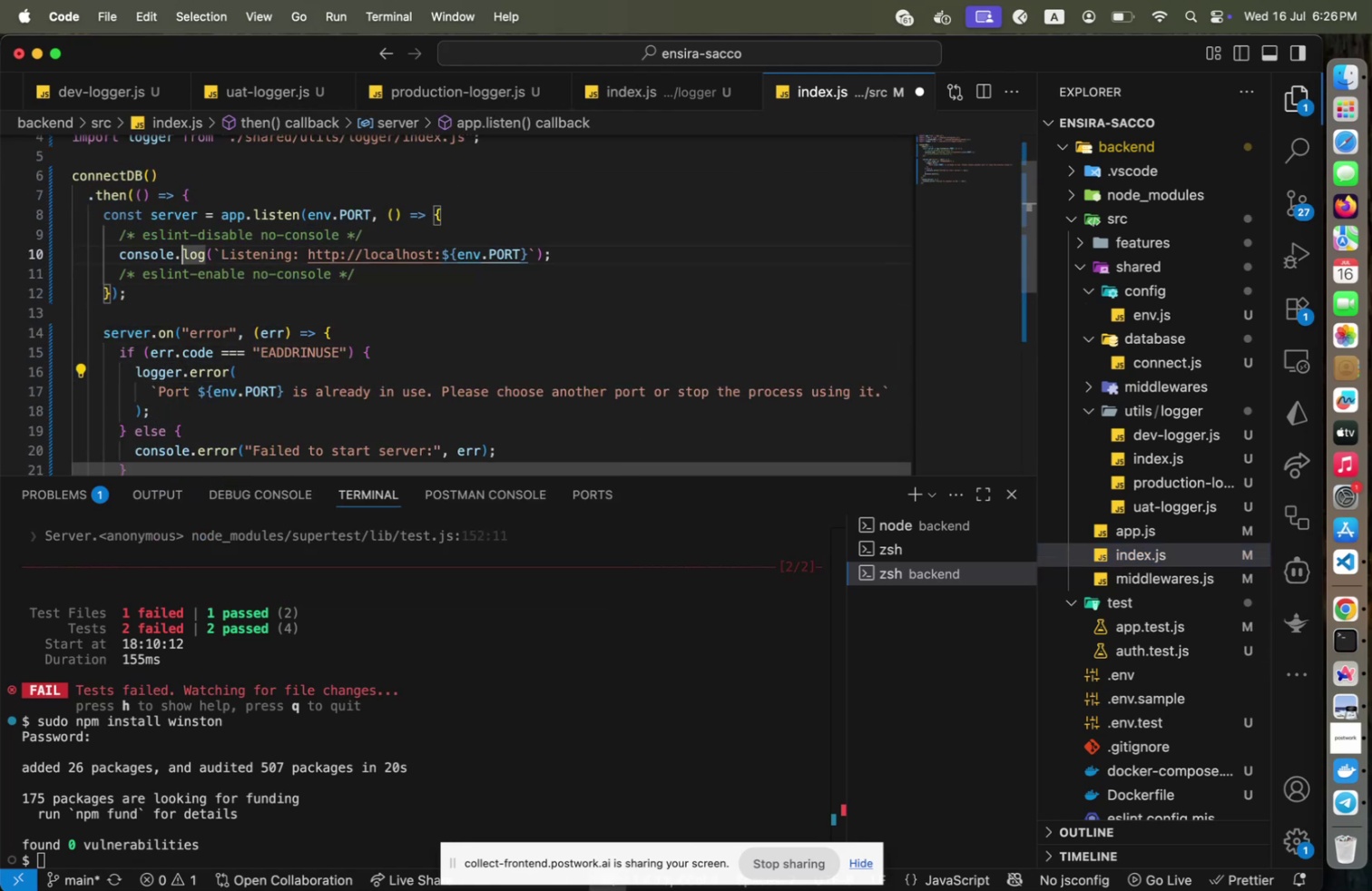 
key(ArrowUp)
 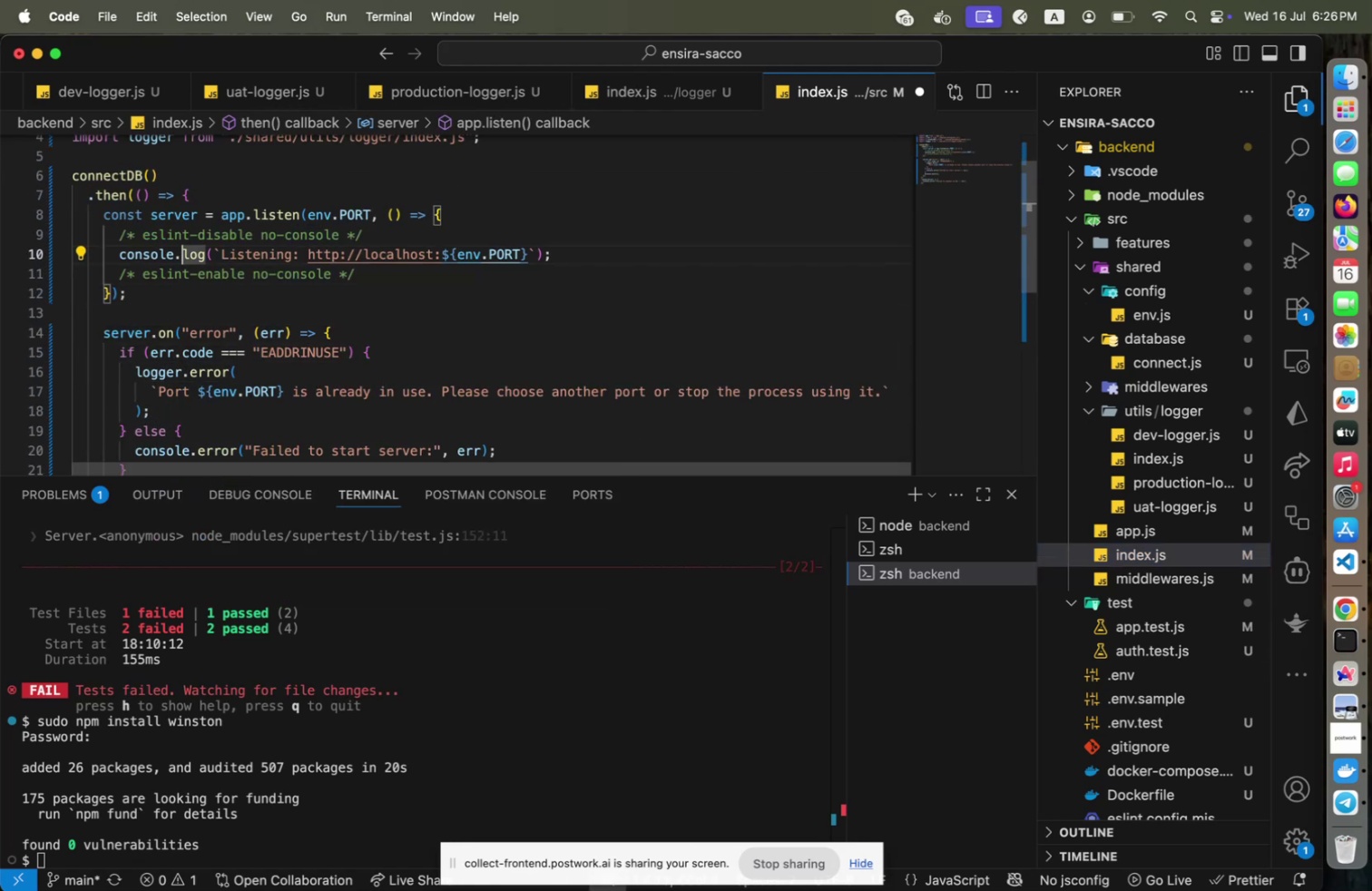 
key(ArrowUp)
 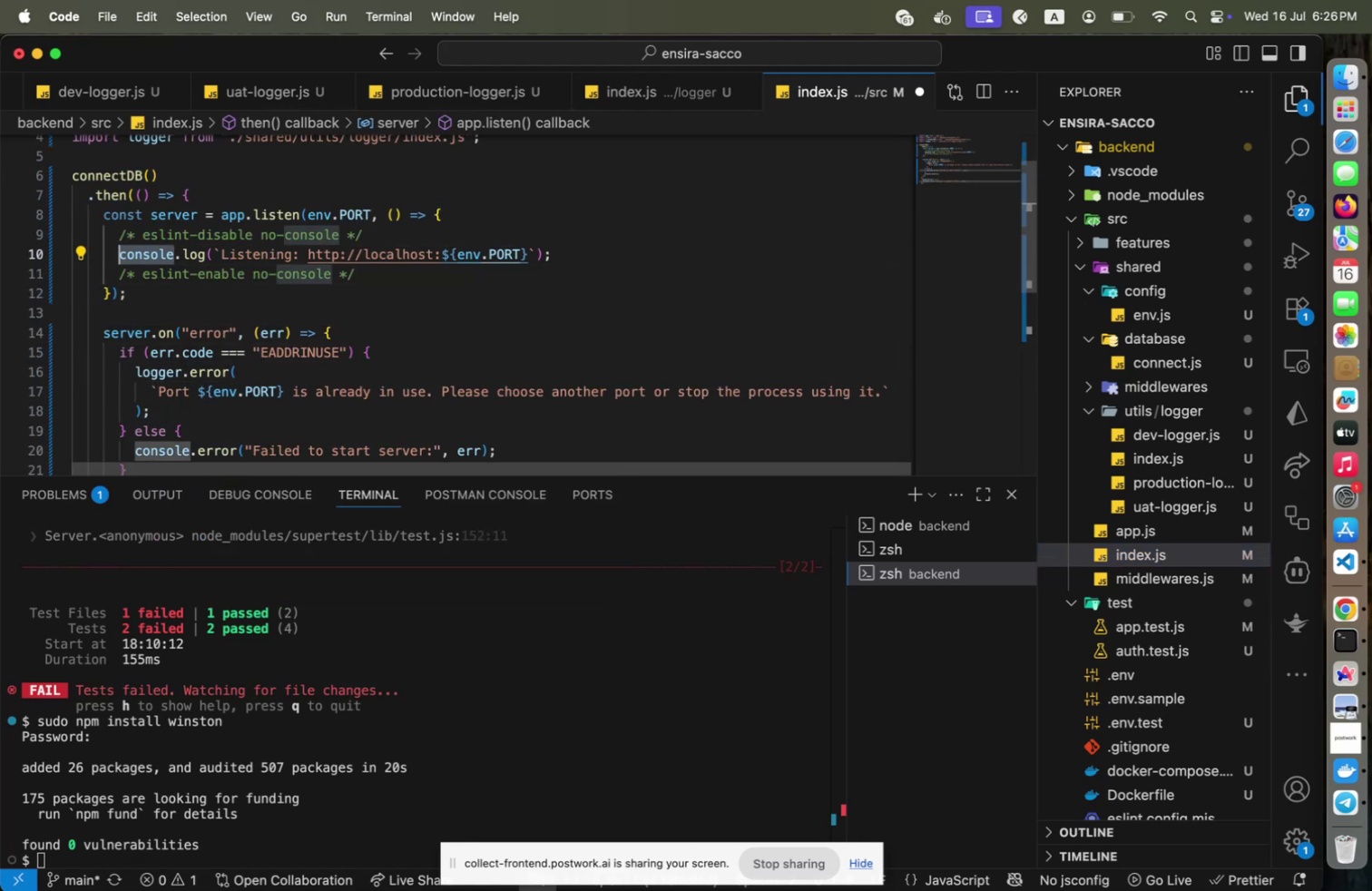 
key(ArrowLeft)
 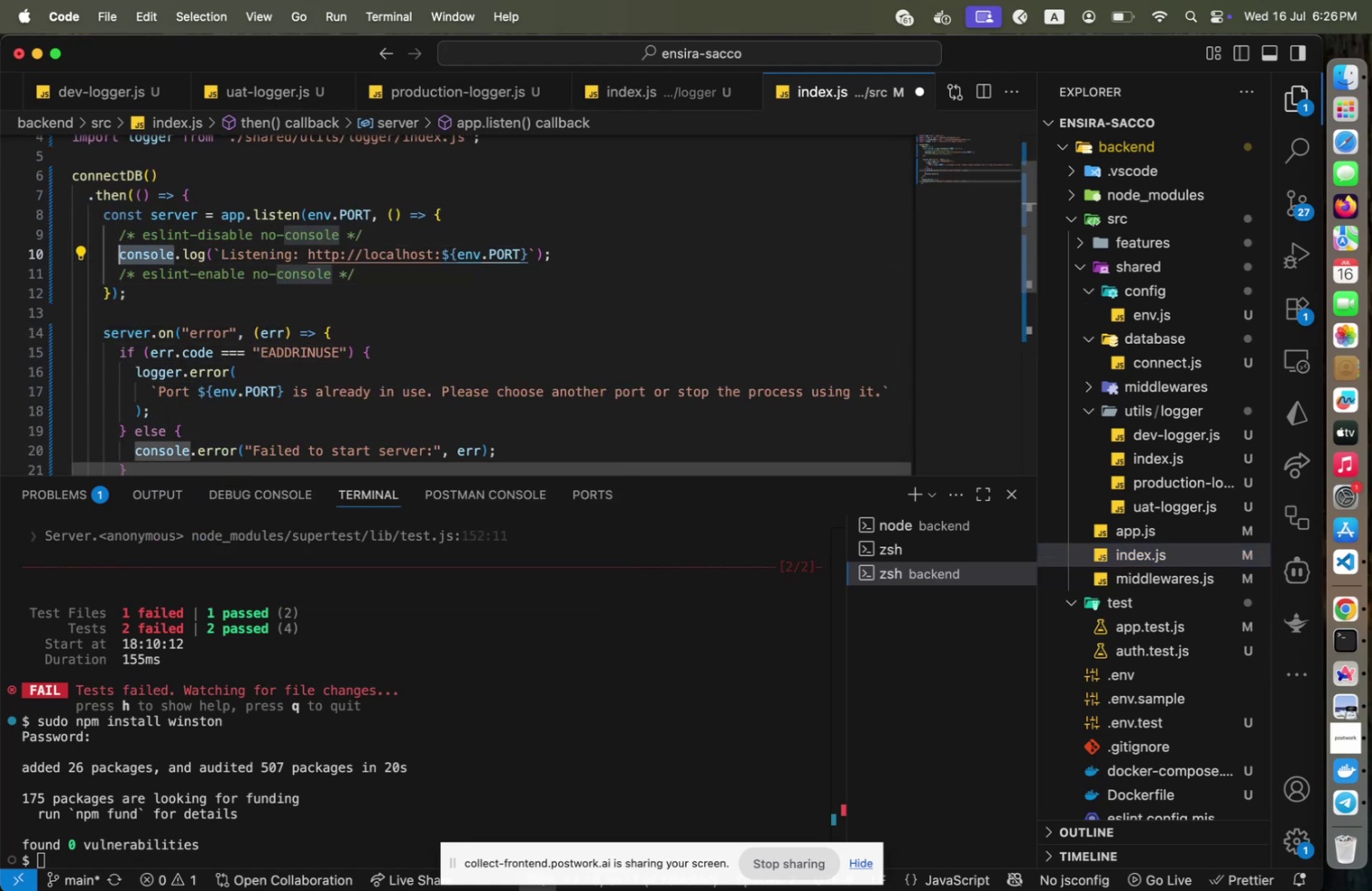 
type([Home]logger)
 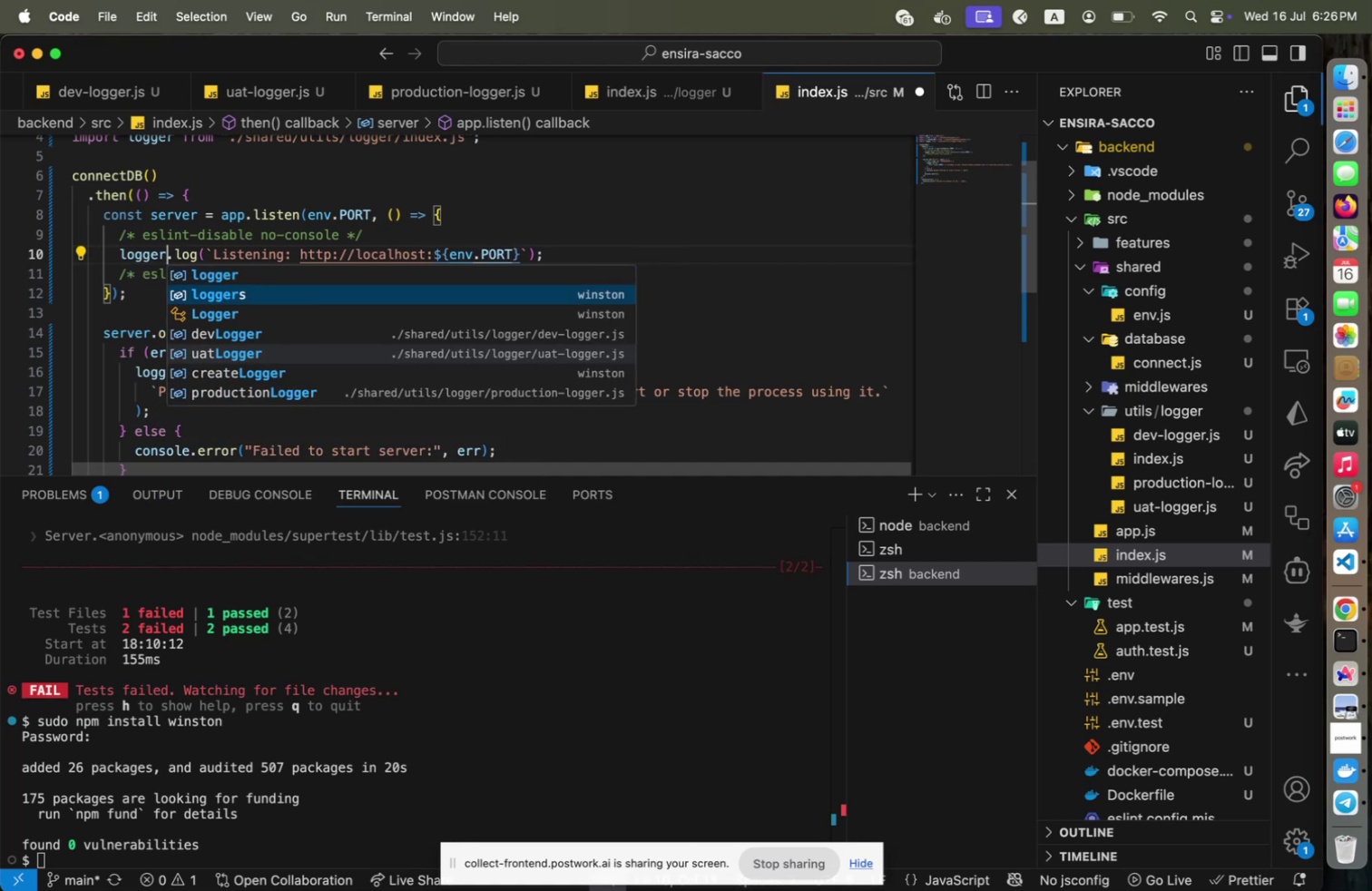 
key(ArrowDown)
 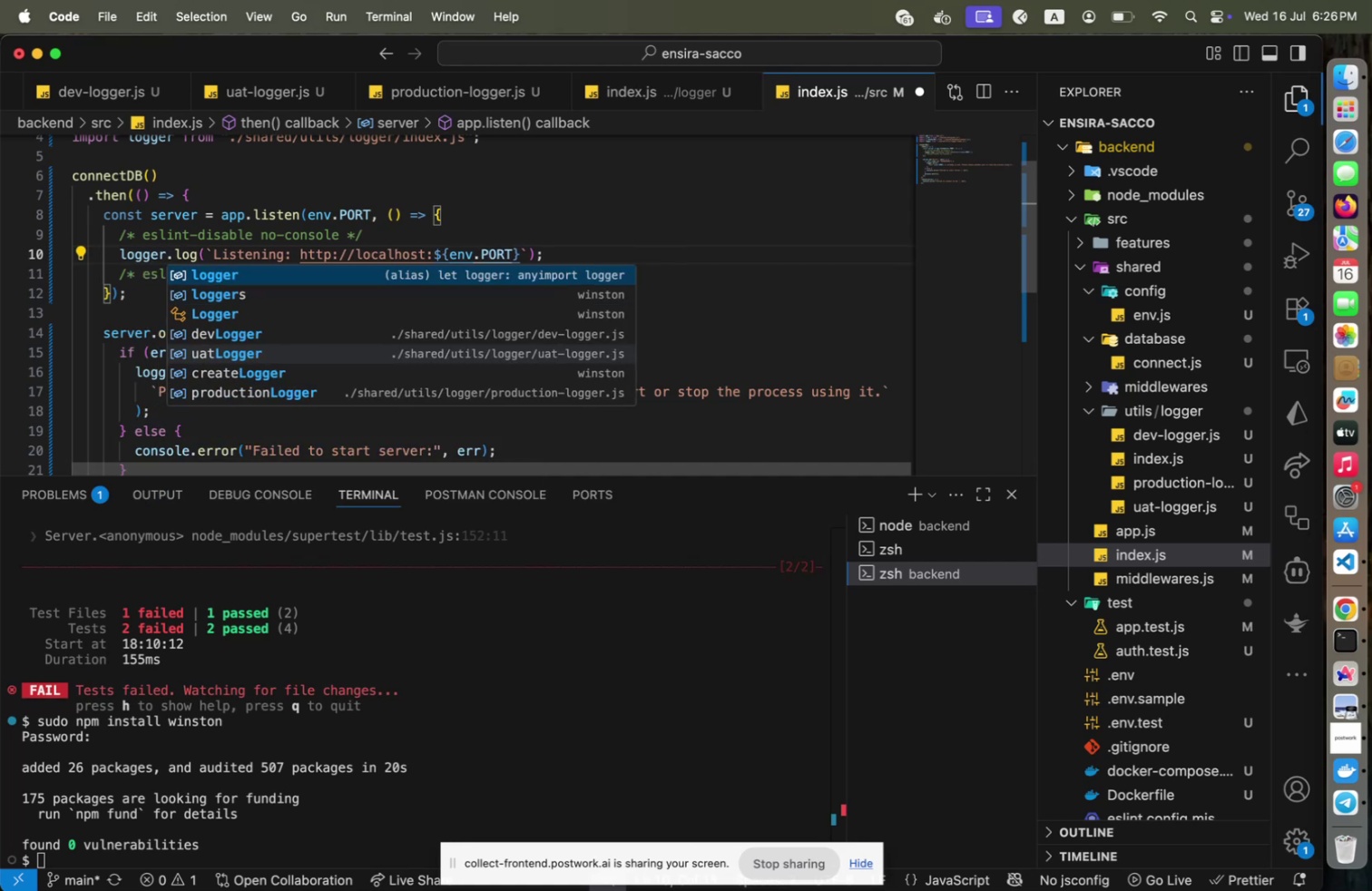 
key(ArrowUp)
 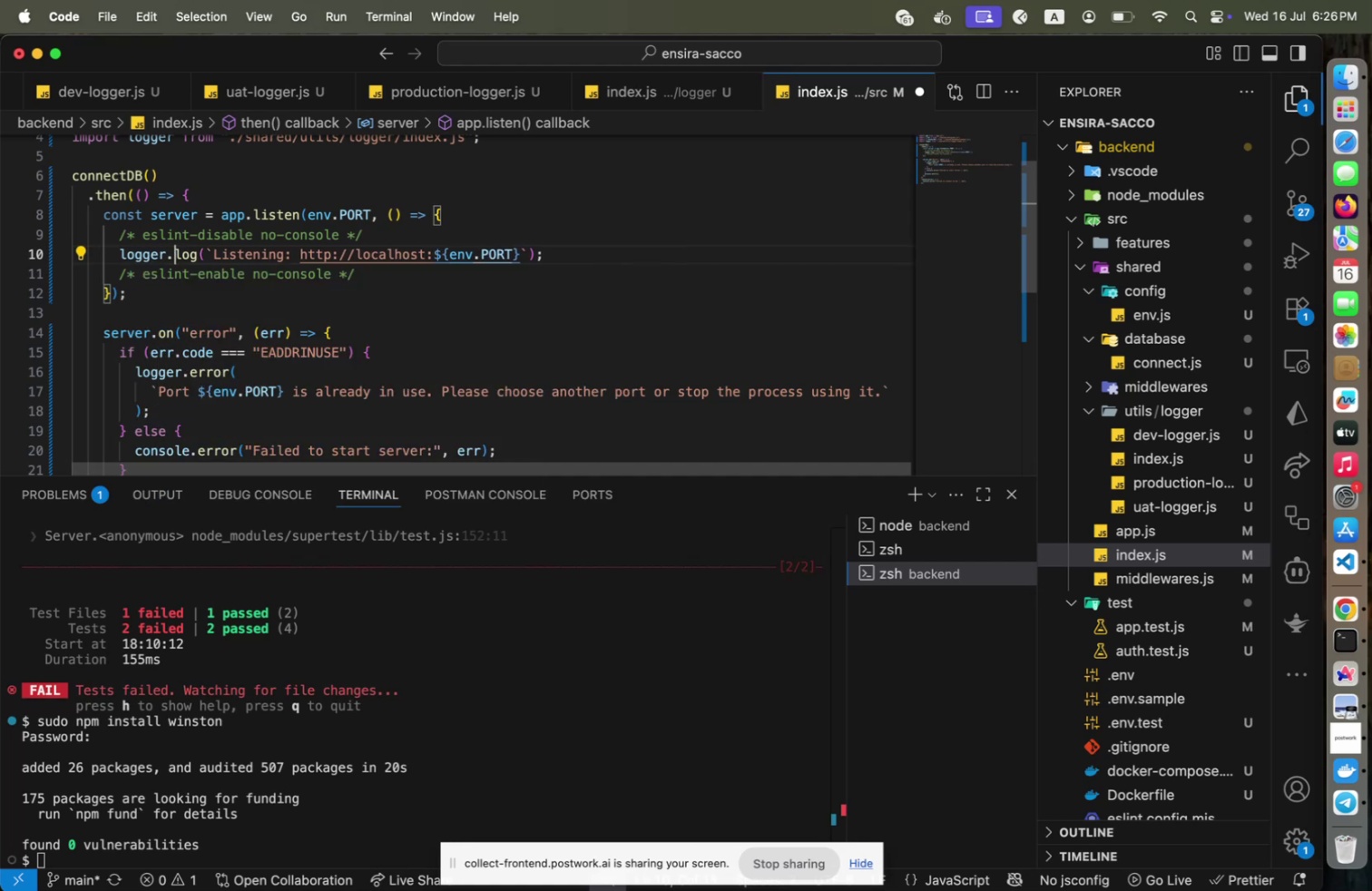 
key(ArrowRight)
 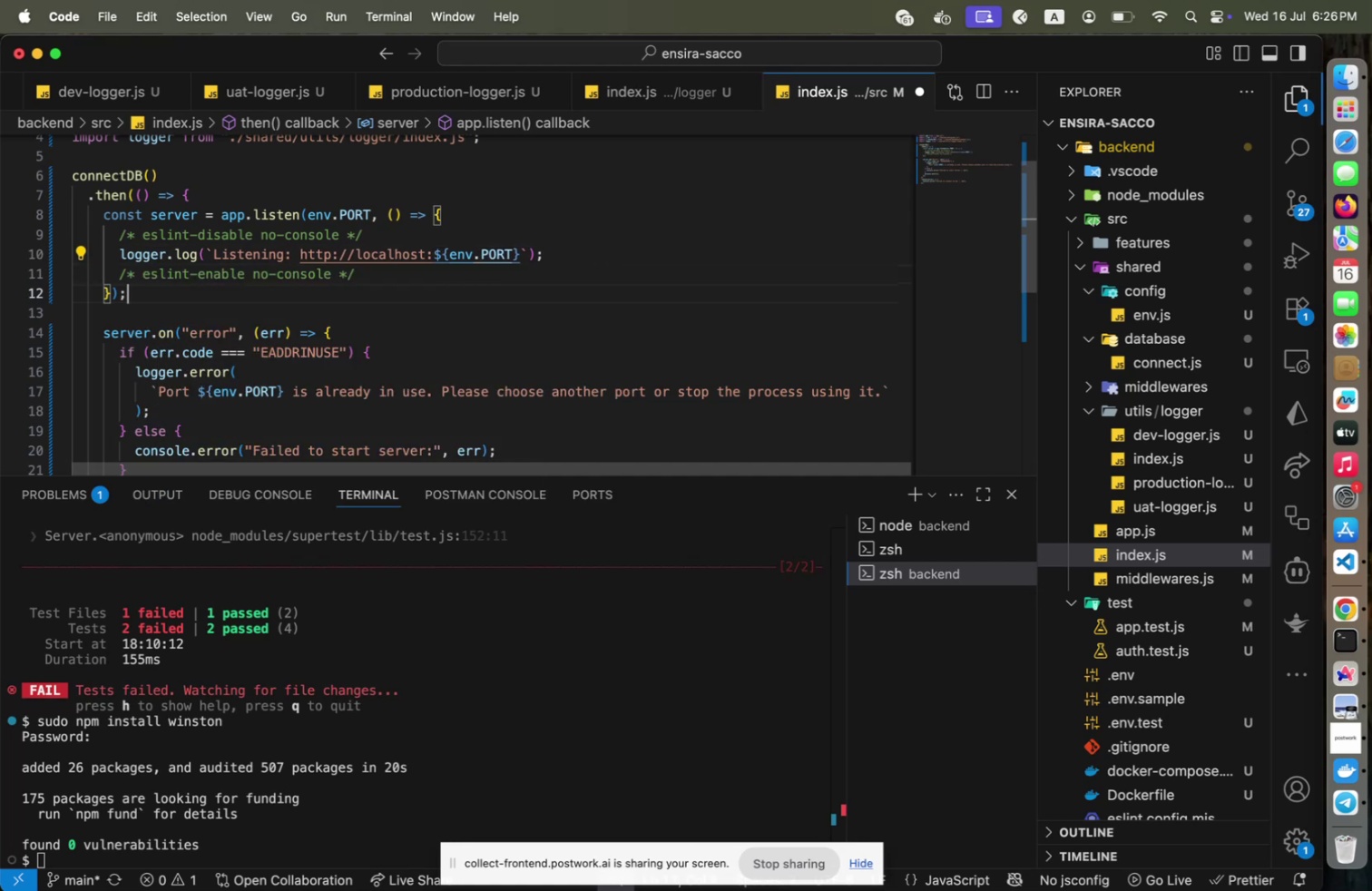 
key(ArrowDown)
 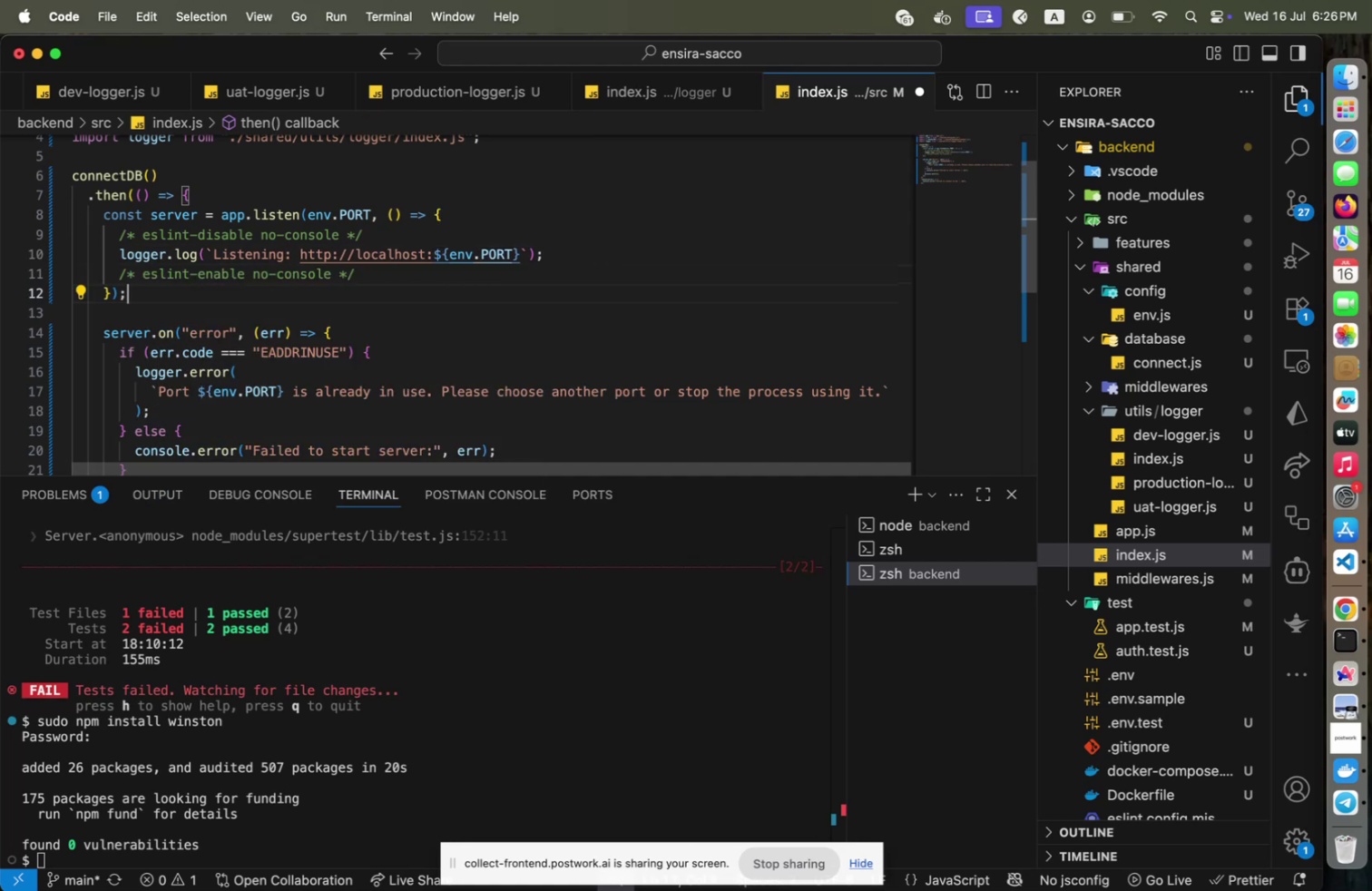 
hold_key(key=ArrowDown, duration=0.33)
 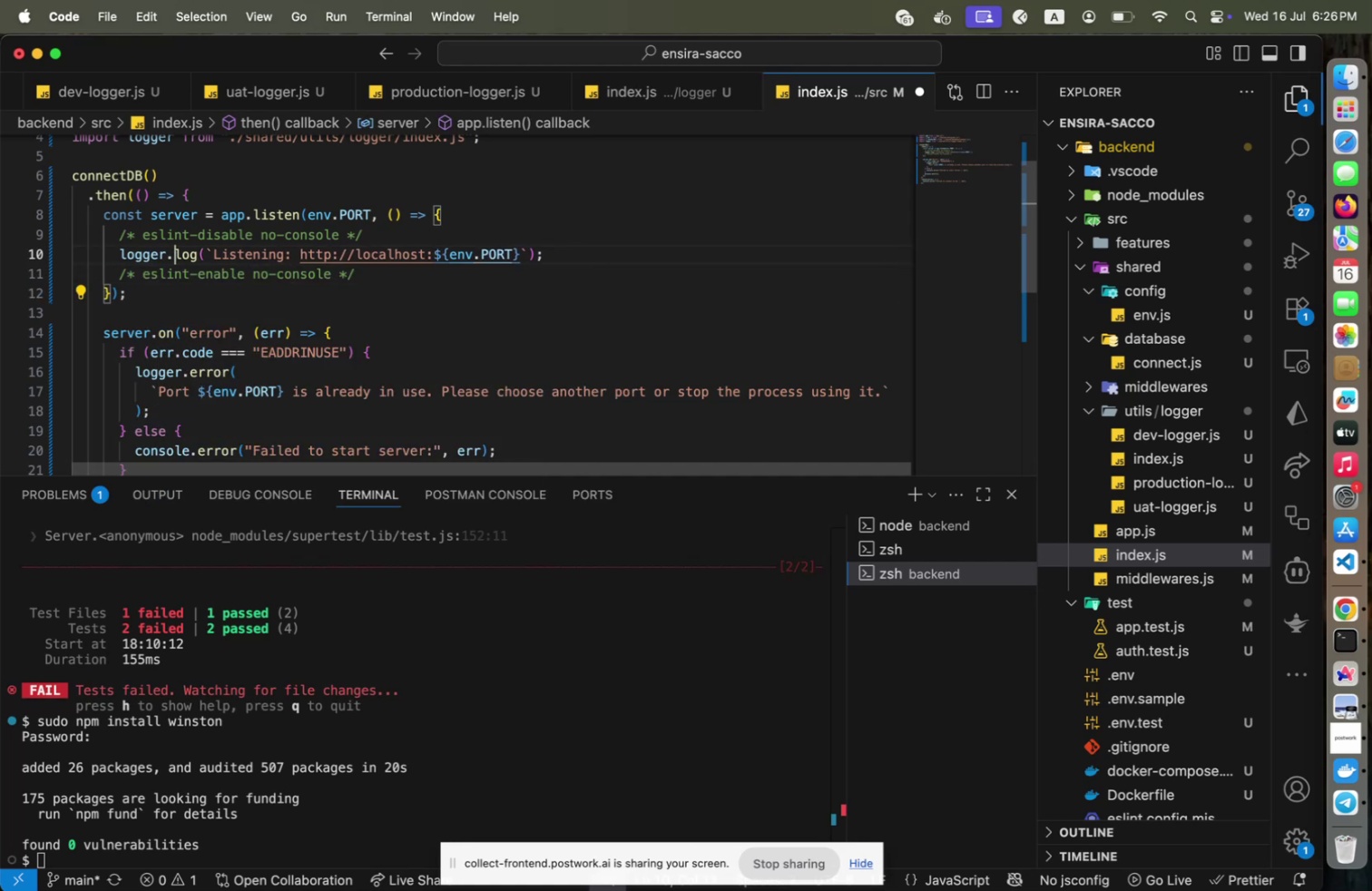 
key(ArrowUp)
 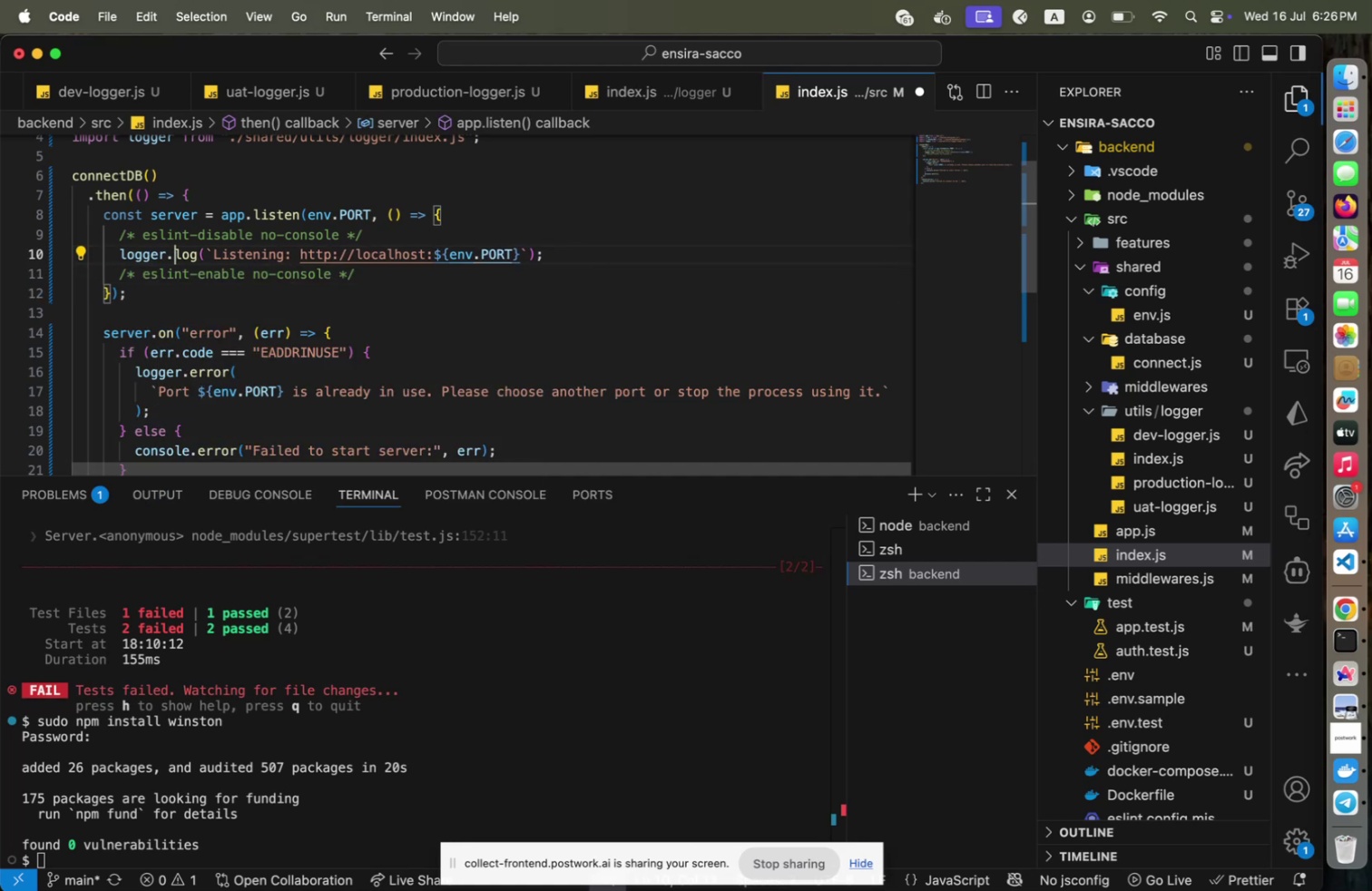 
key(ArrowUp)
 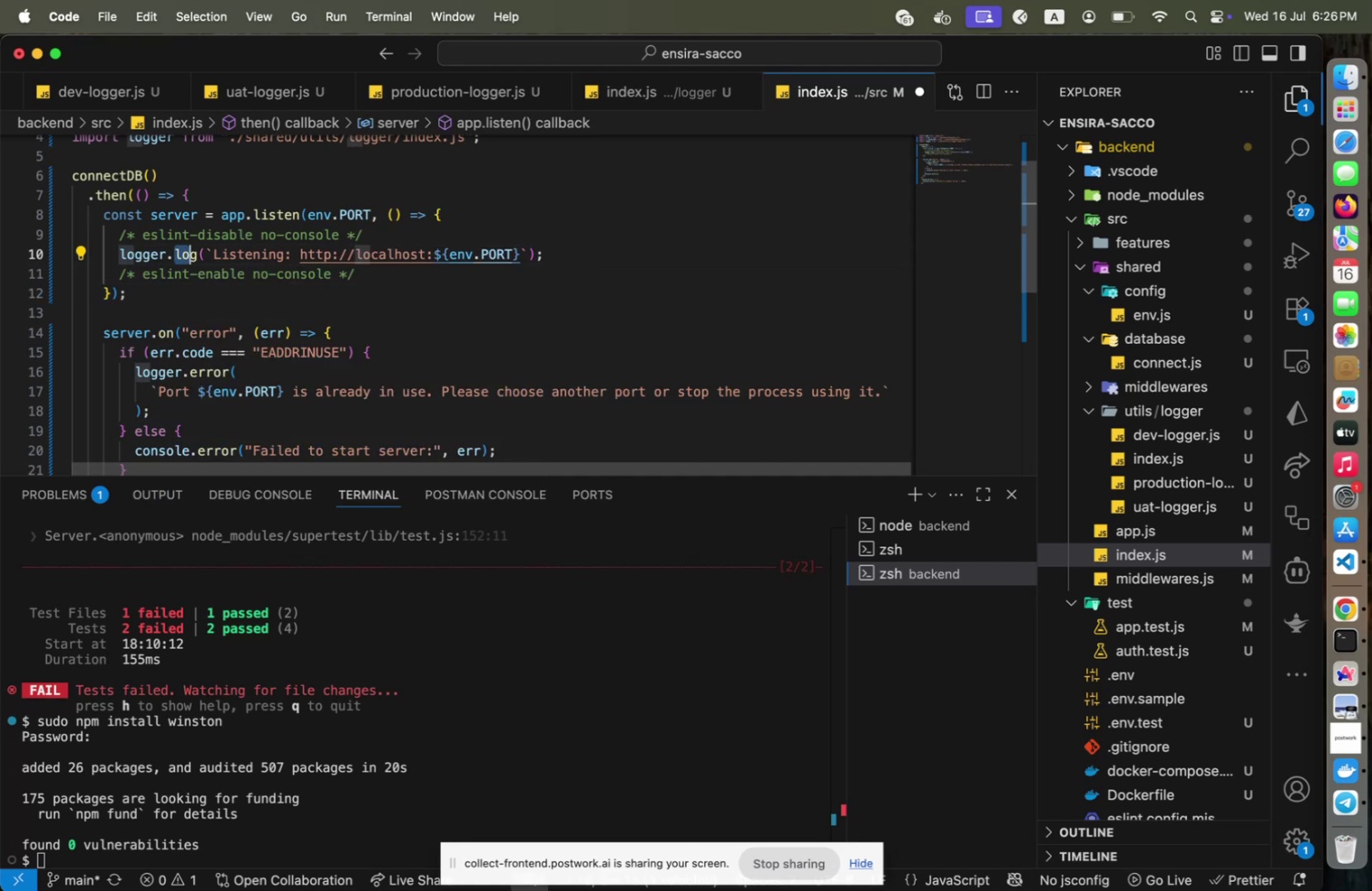 
key(Shift+ArrowRight)
 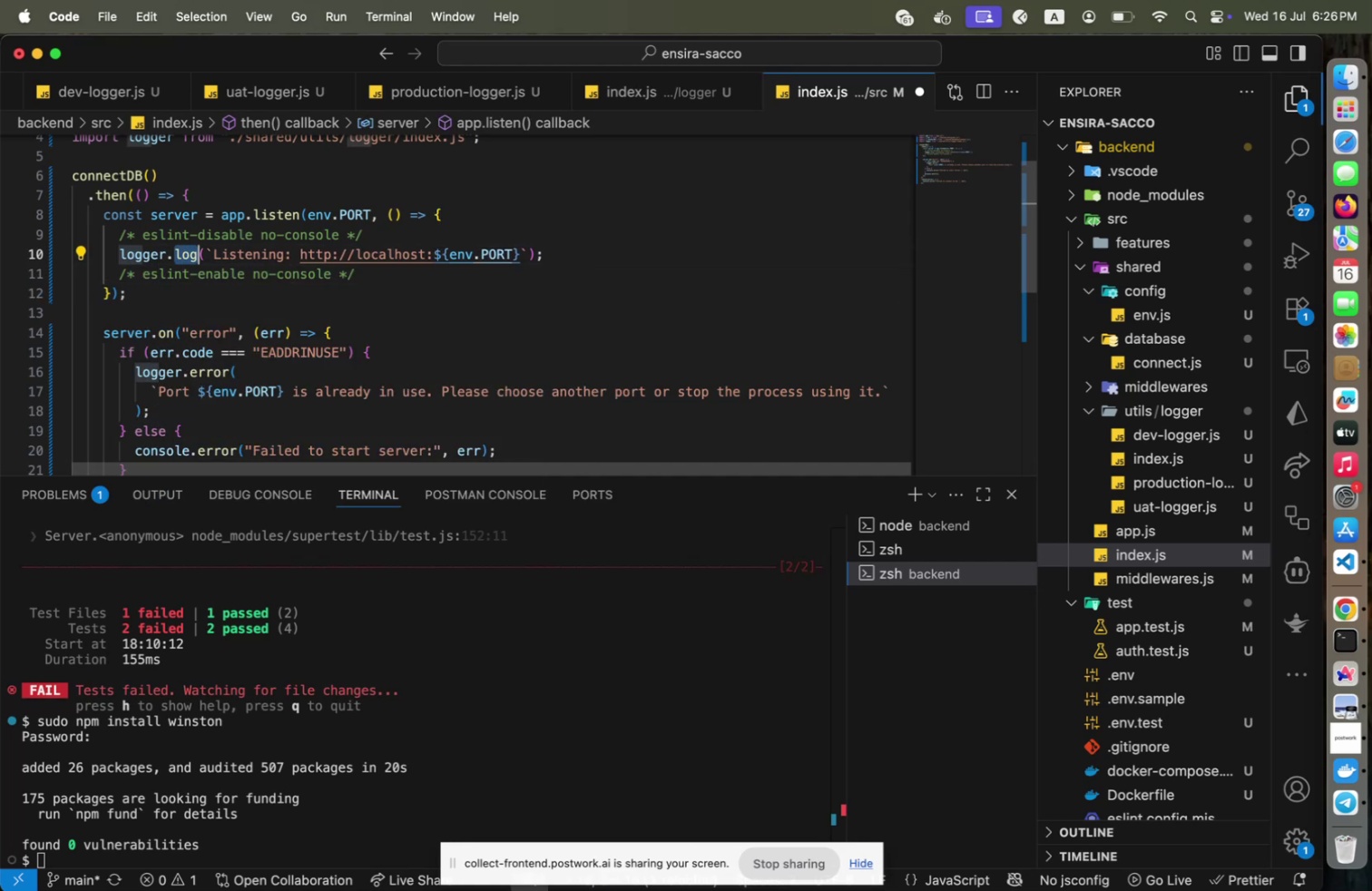 
key(Shift+ArrowRight)
 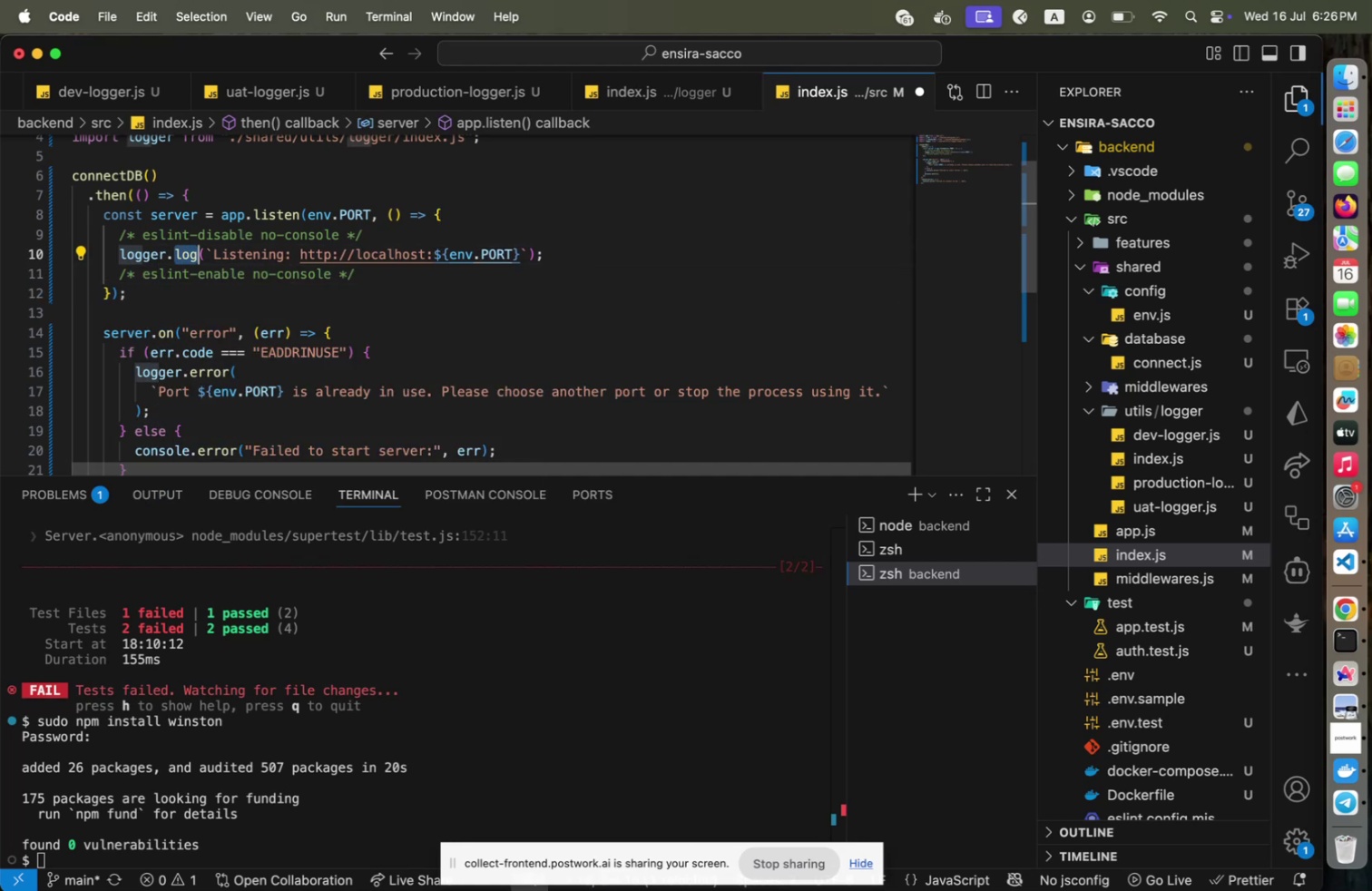 
key(Shift+ArrowRight)
 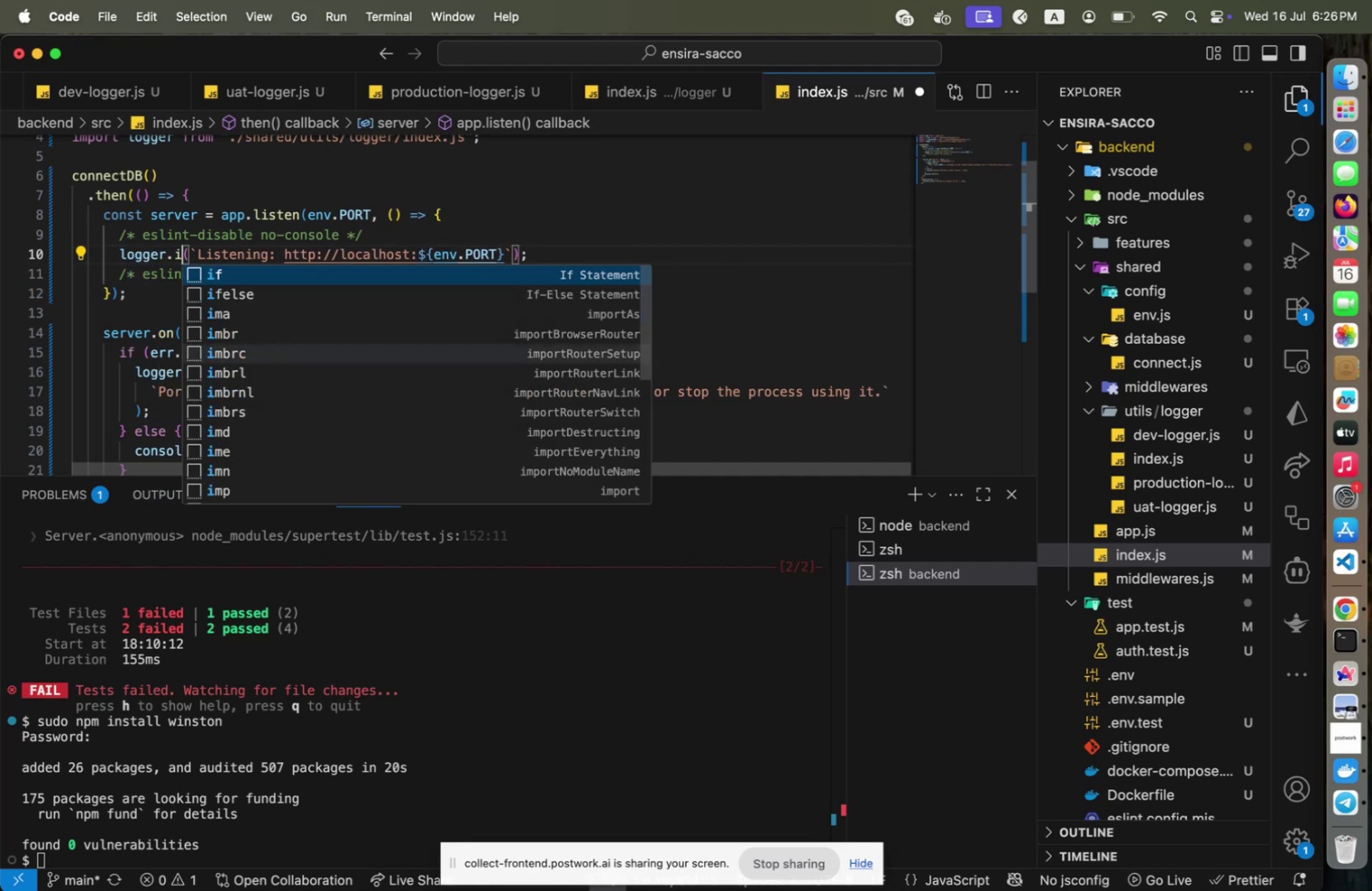 
type(info)
 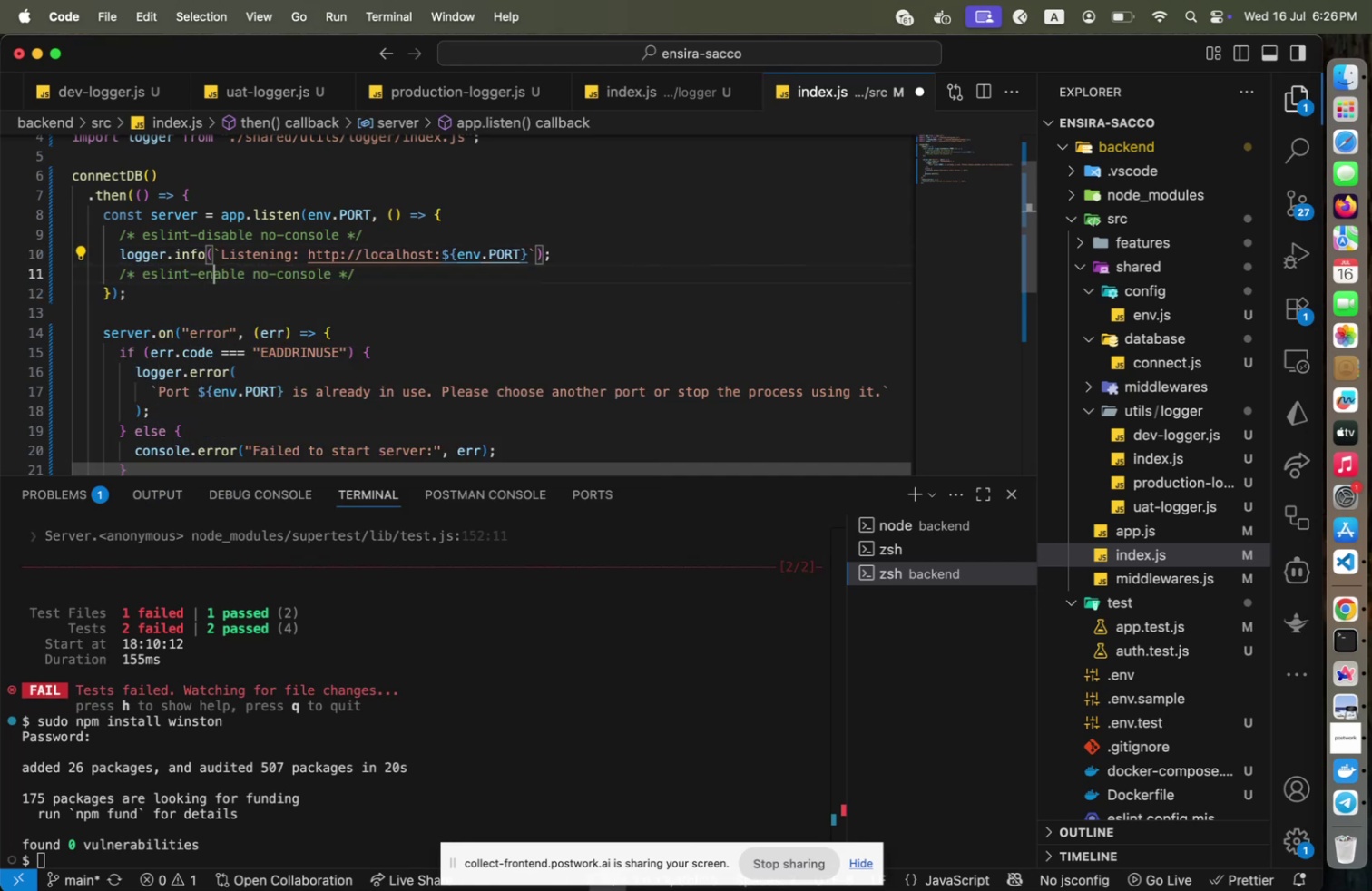 
key(ArrowRight)
 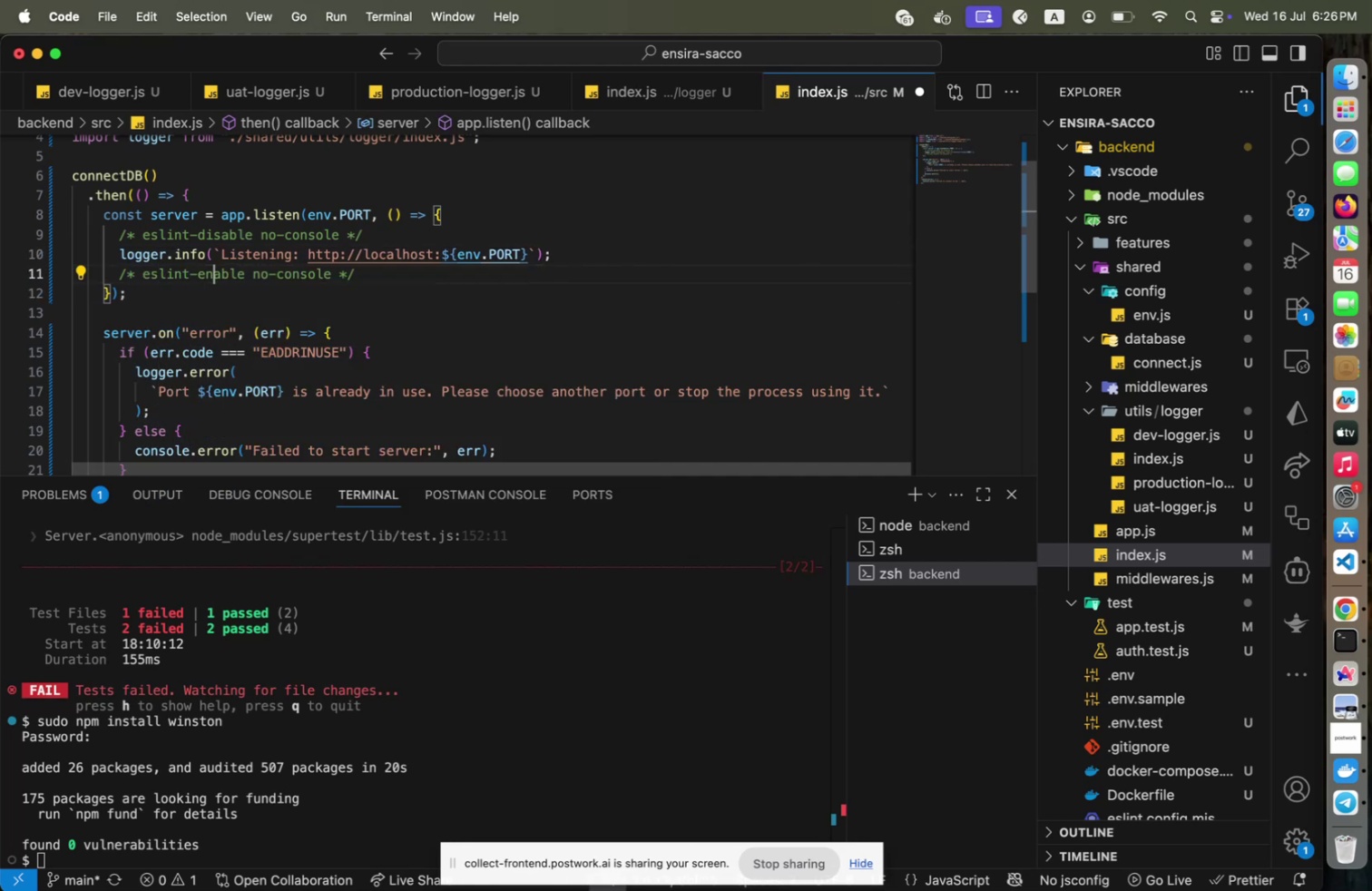 
hold_key(key=ArrowDown, duration=1.06)
 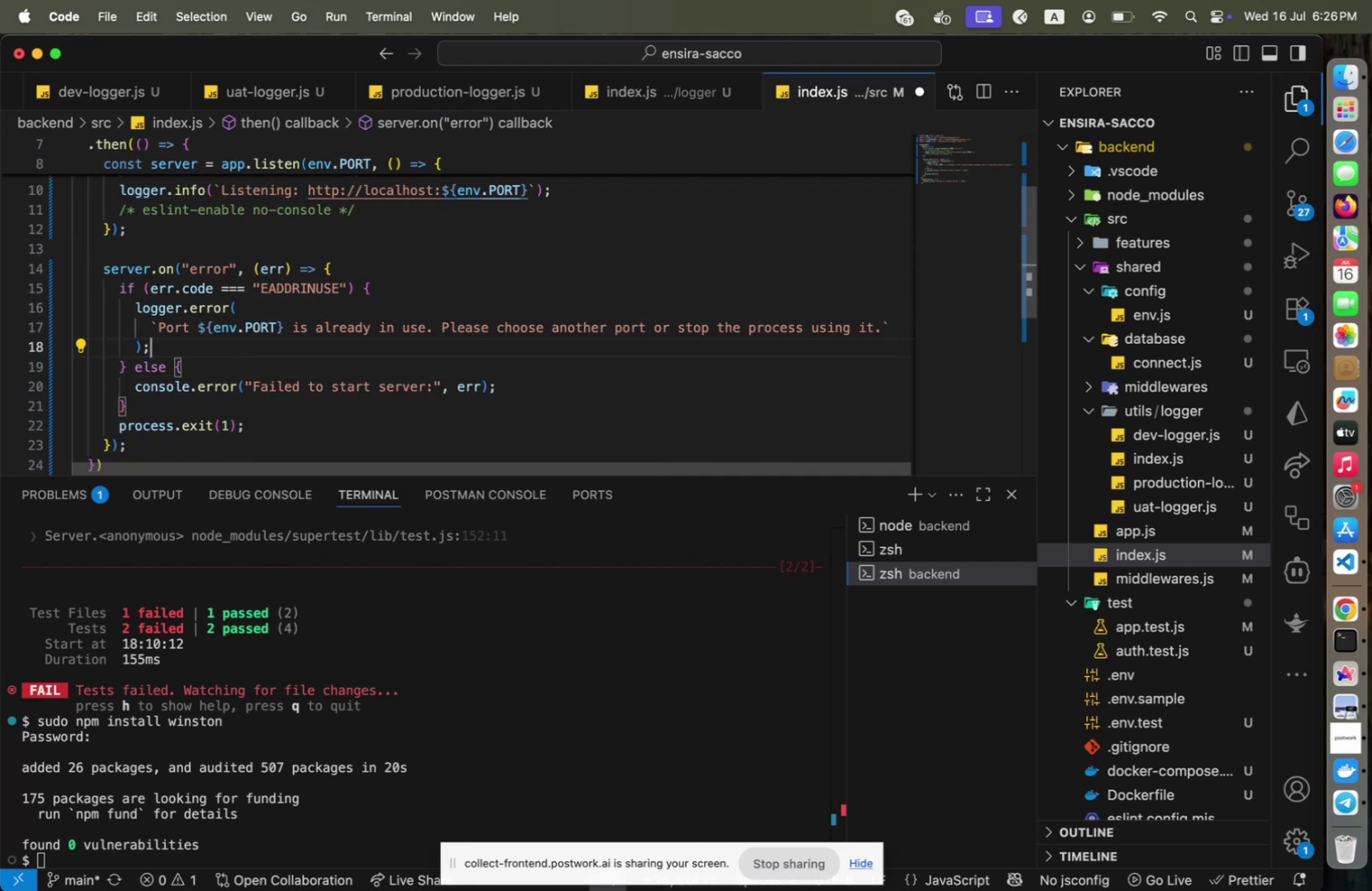 
key(ArrowDown)
 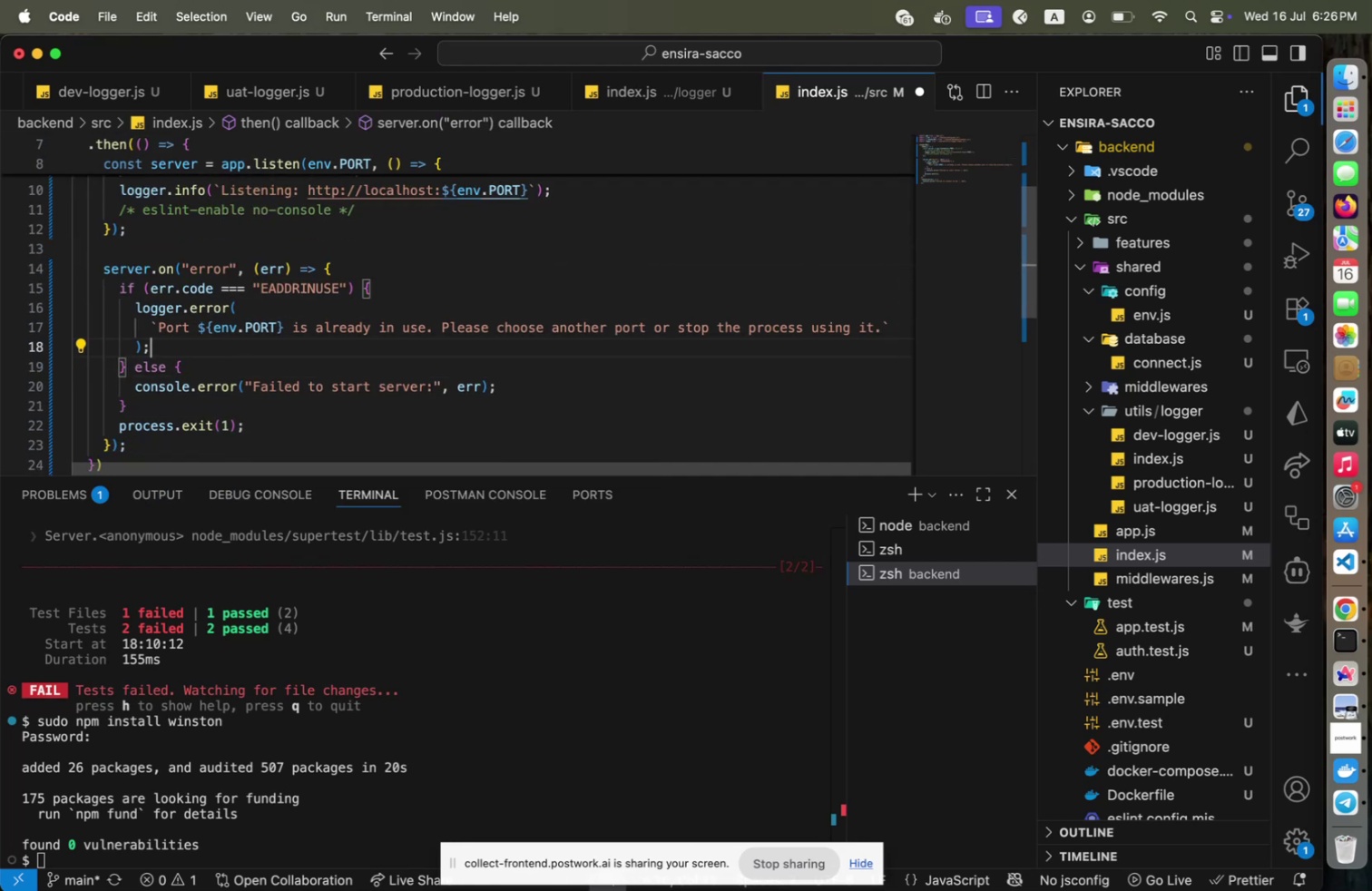 
hold_key(key=ArrowUp, duration=0.41)
 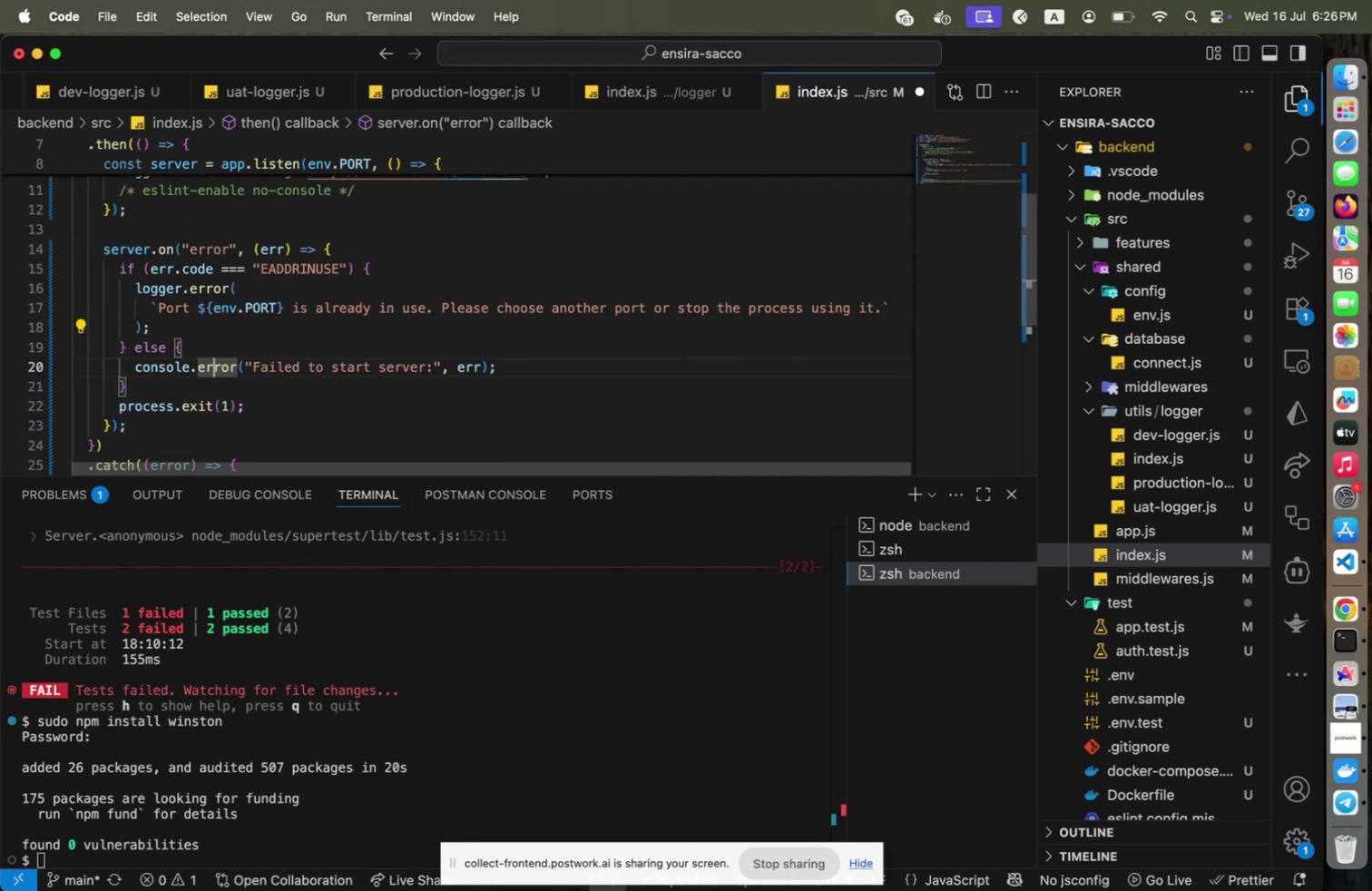 
key(ArrowDown)
 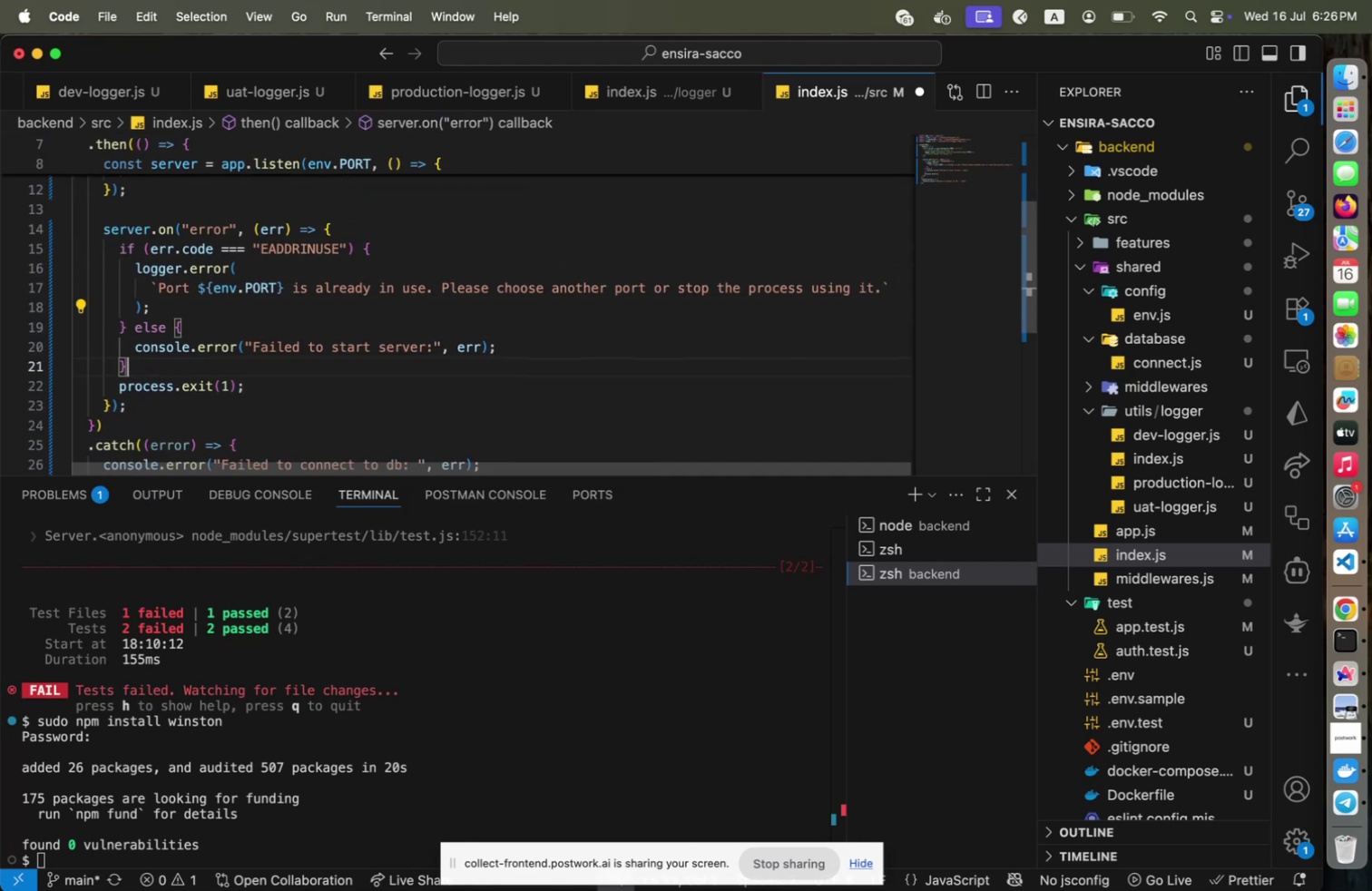 
key(ArrowDown)
 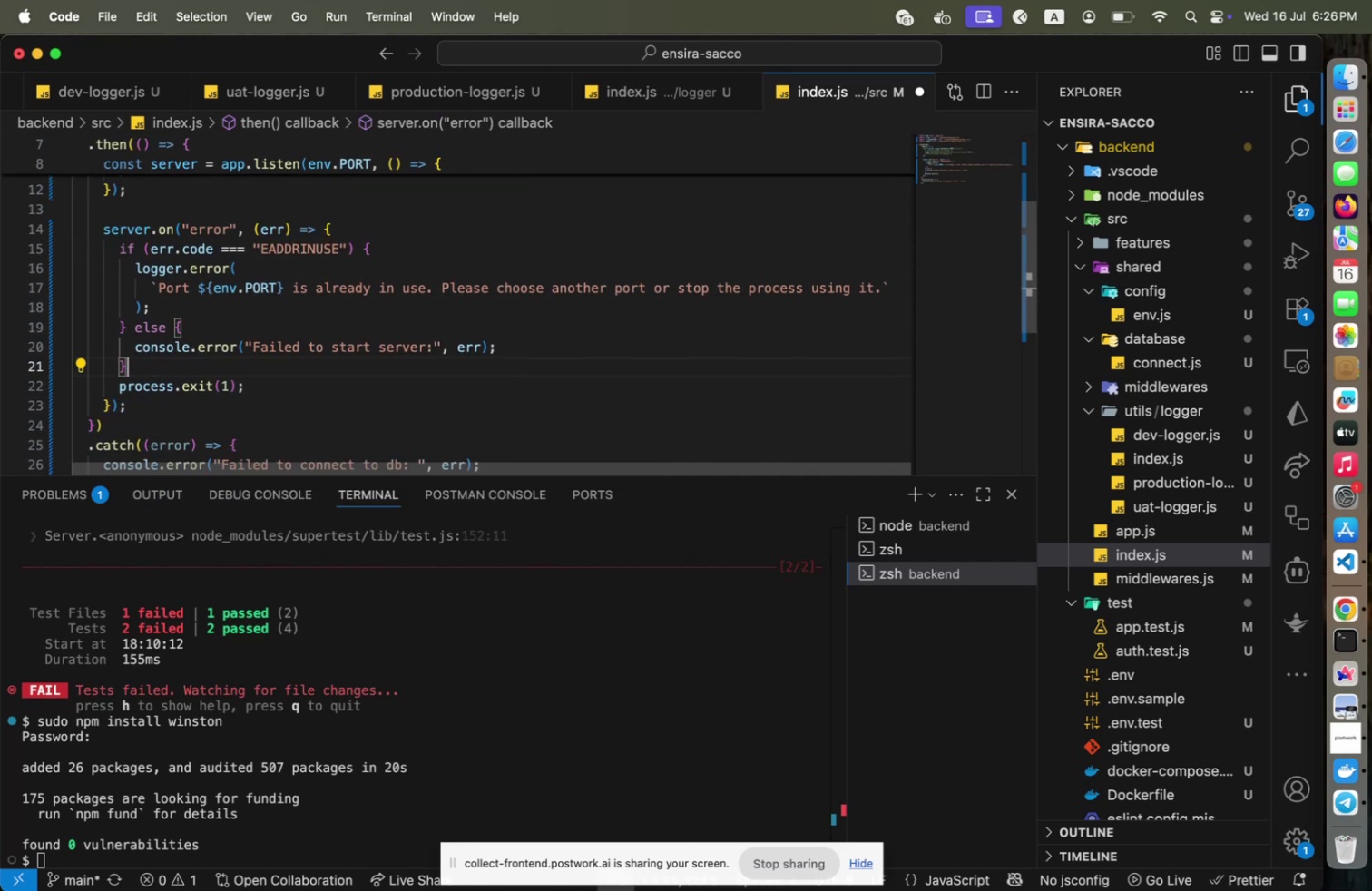 
key(ArrowDown)
 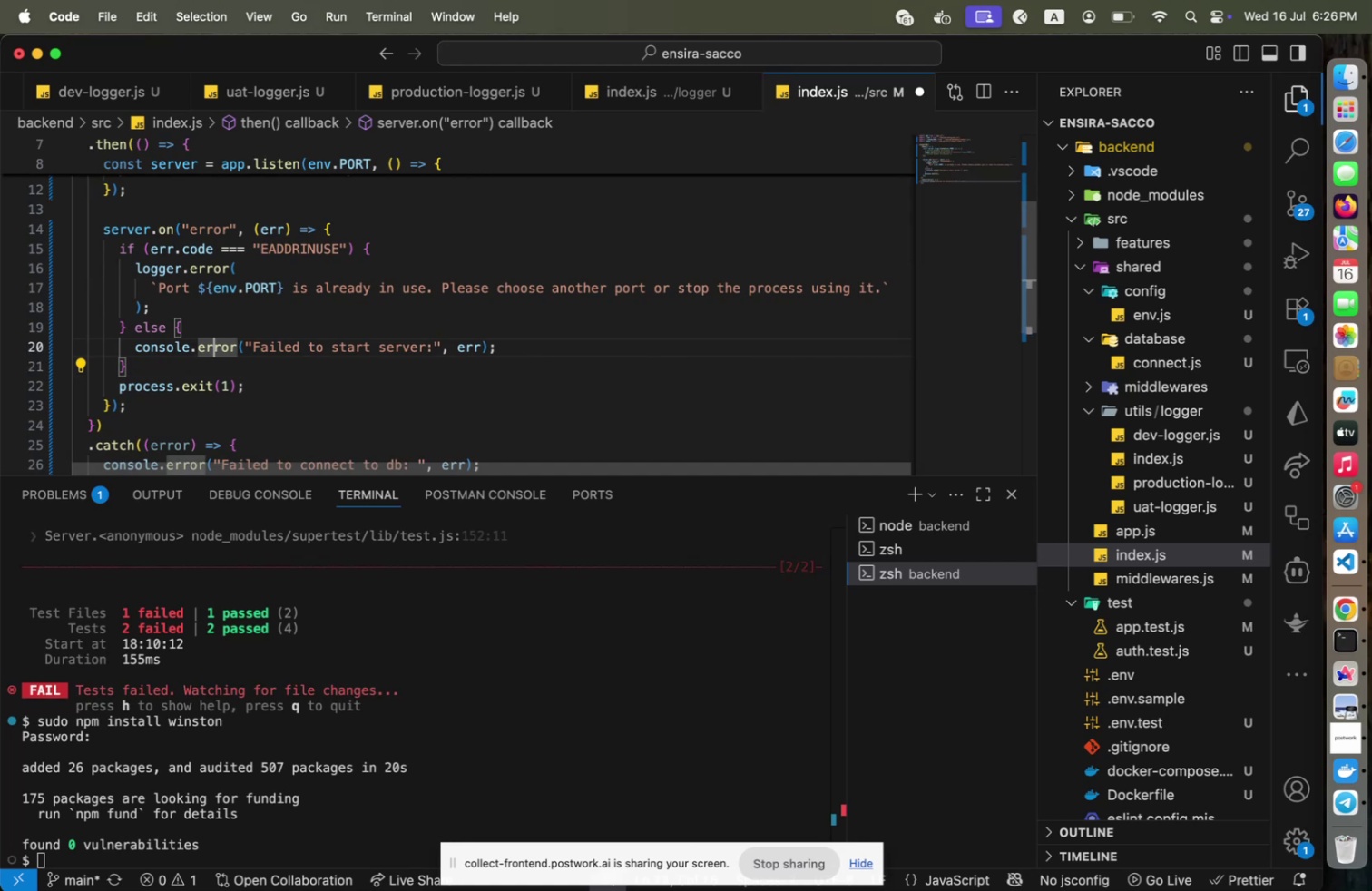 
key(ArrowUp)
 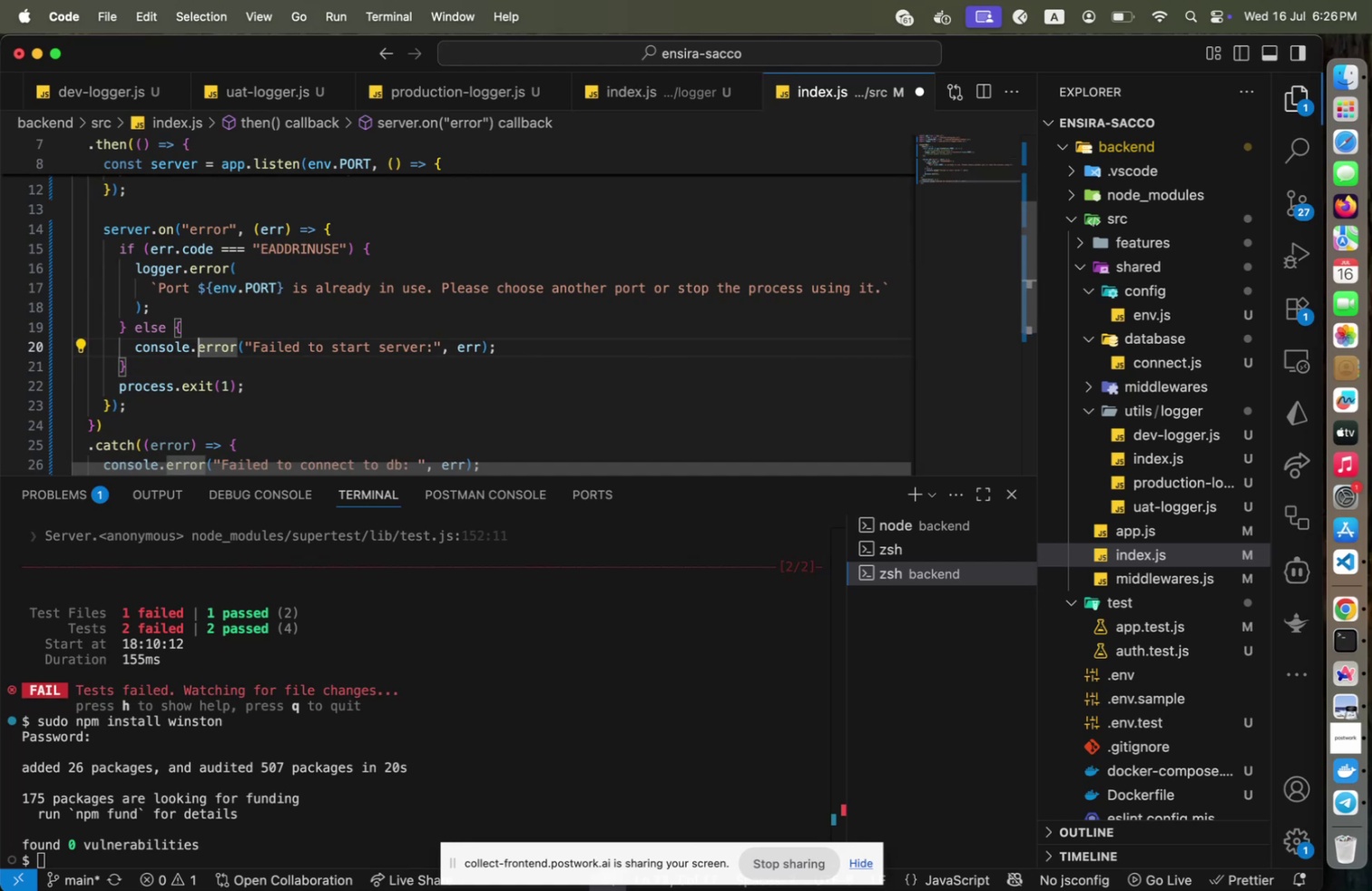 
key(ArrowLeft)
 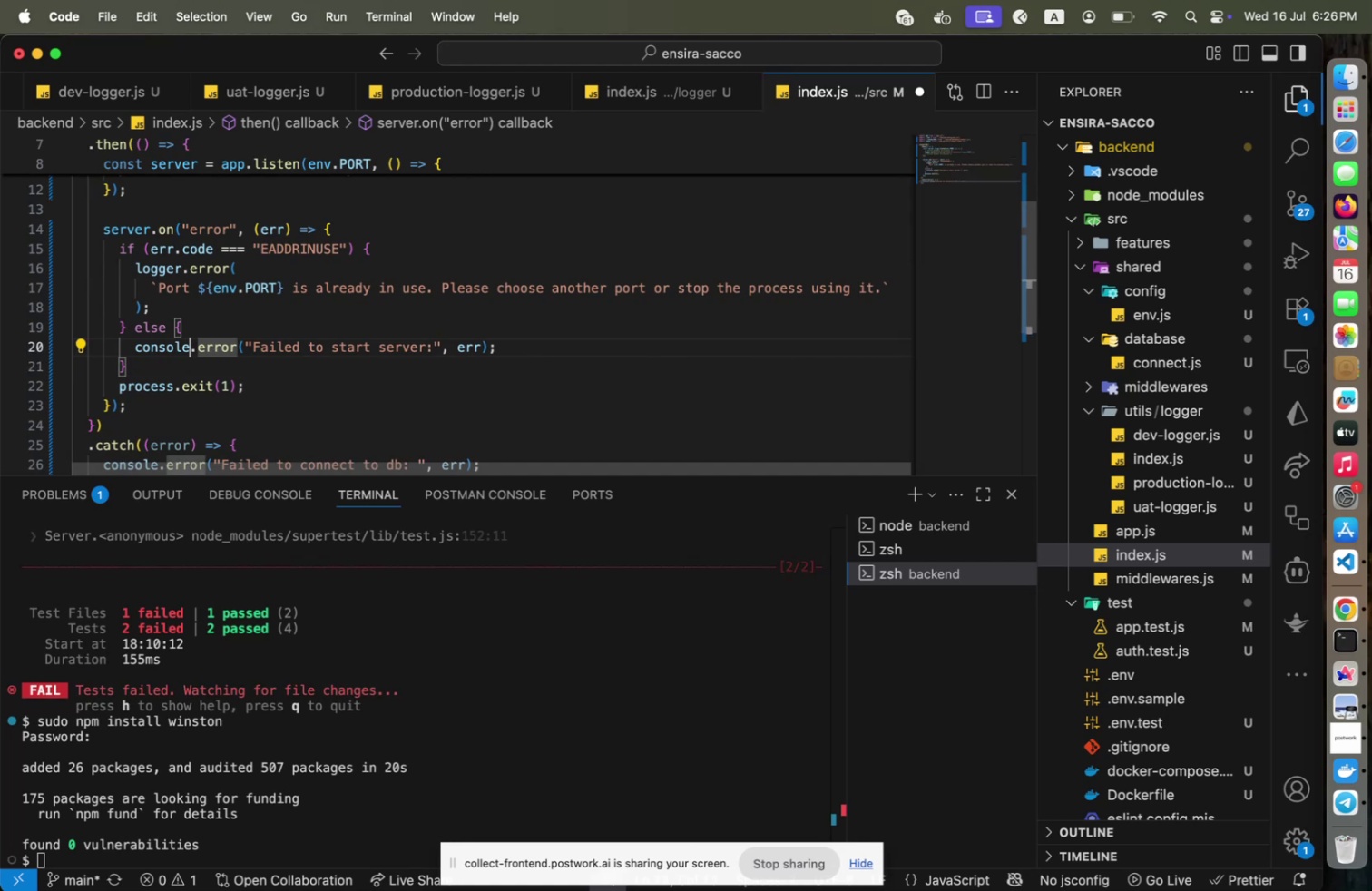 
key(ArrowLeft)
 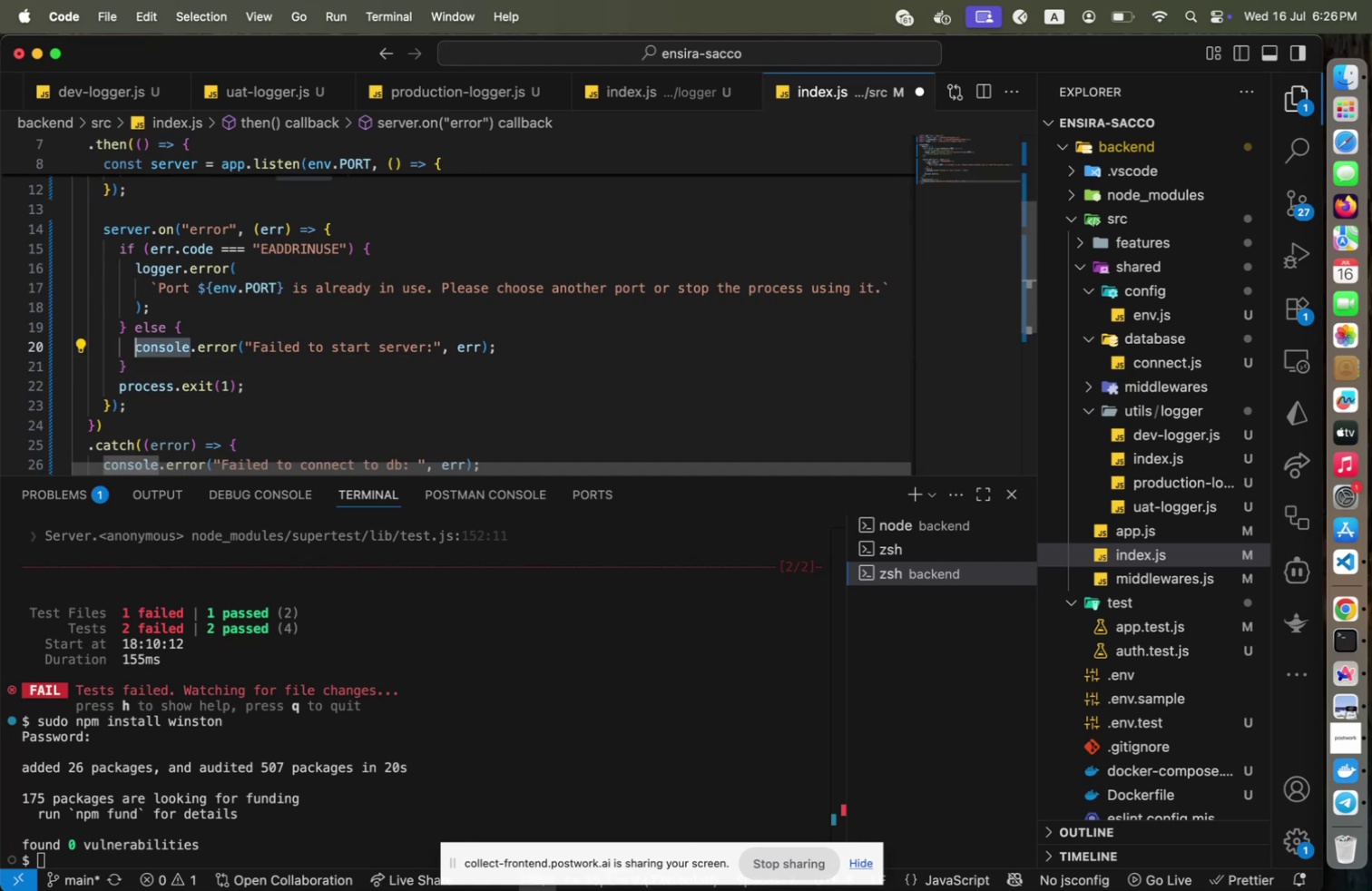 
key(ArrowLeft)
 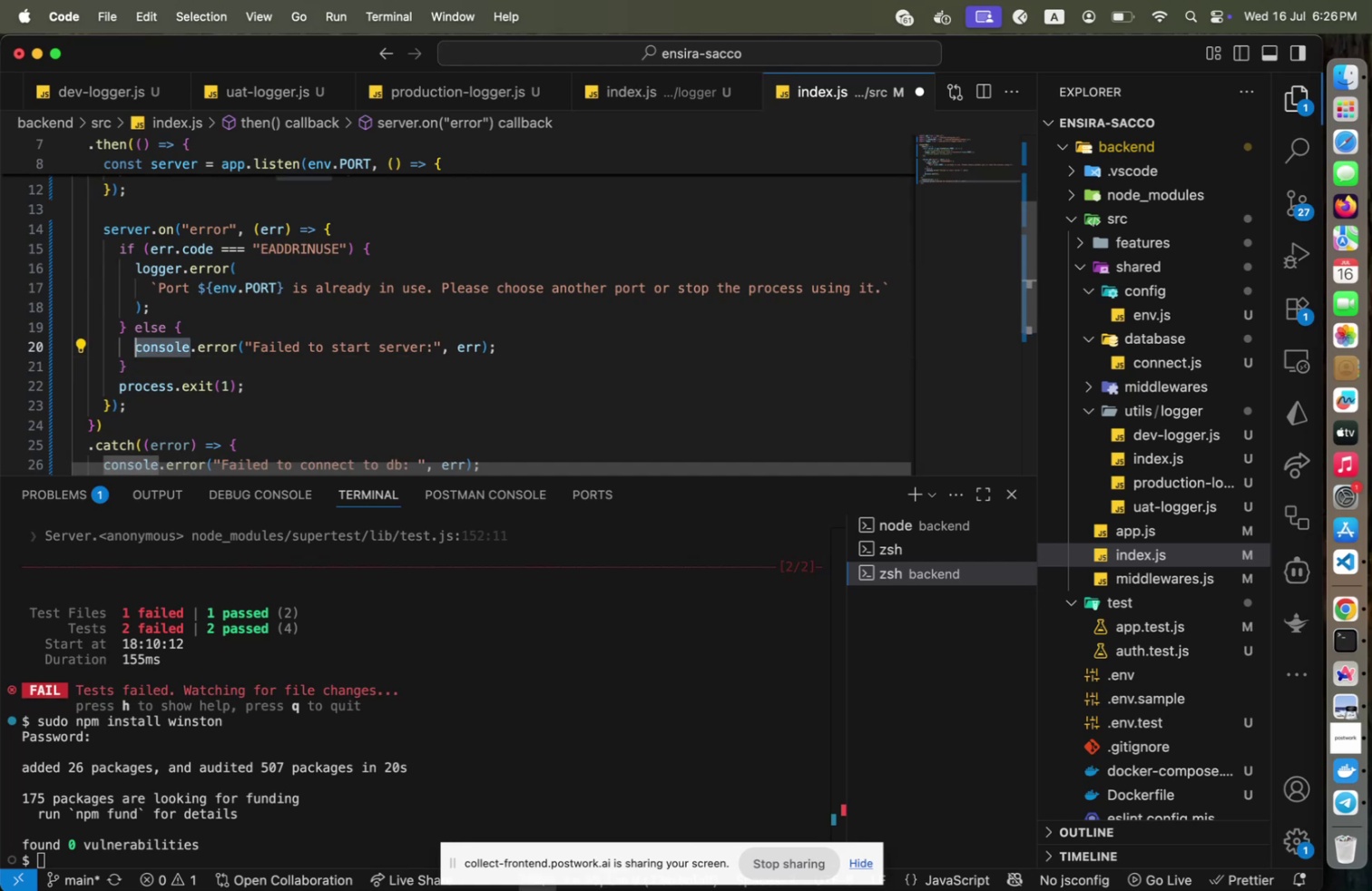 
type([Home]logger)
 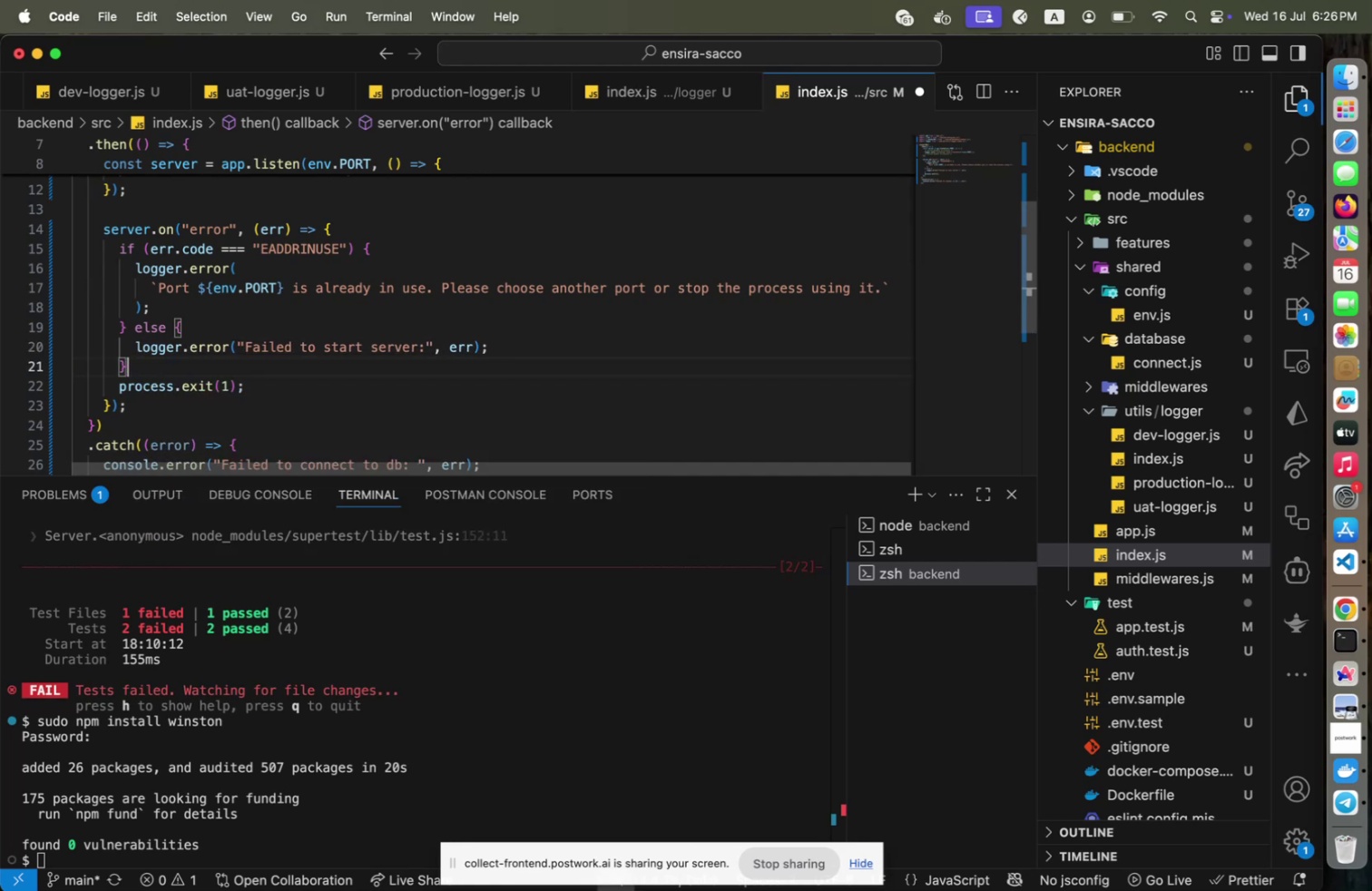 
key(ArrowRight)
 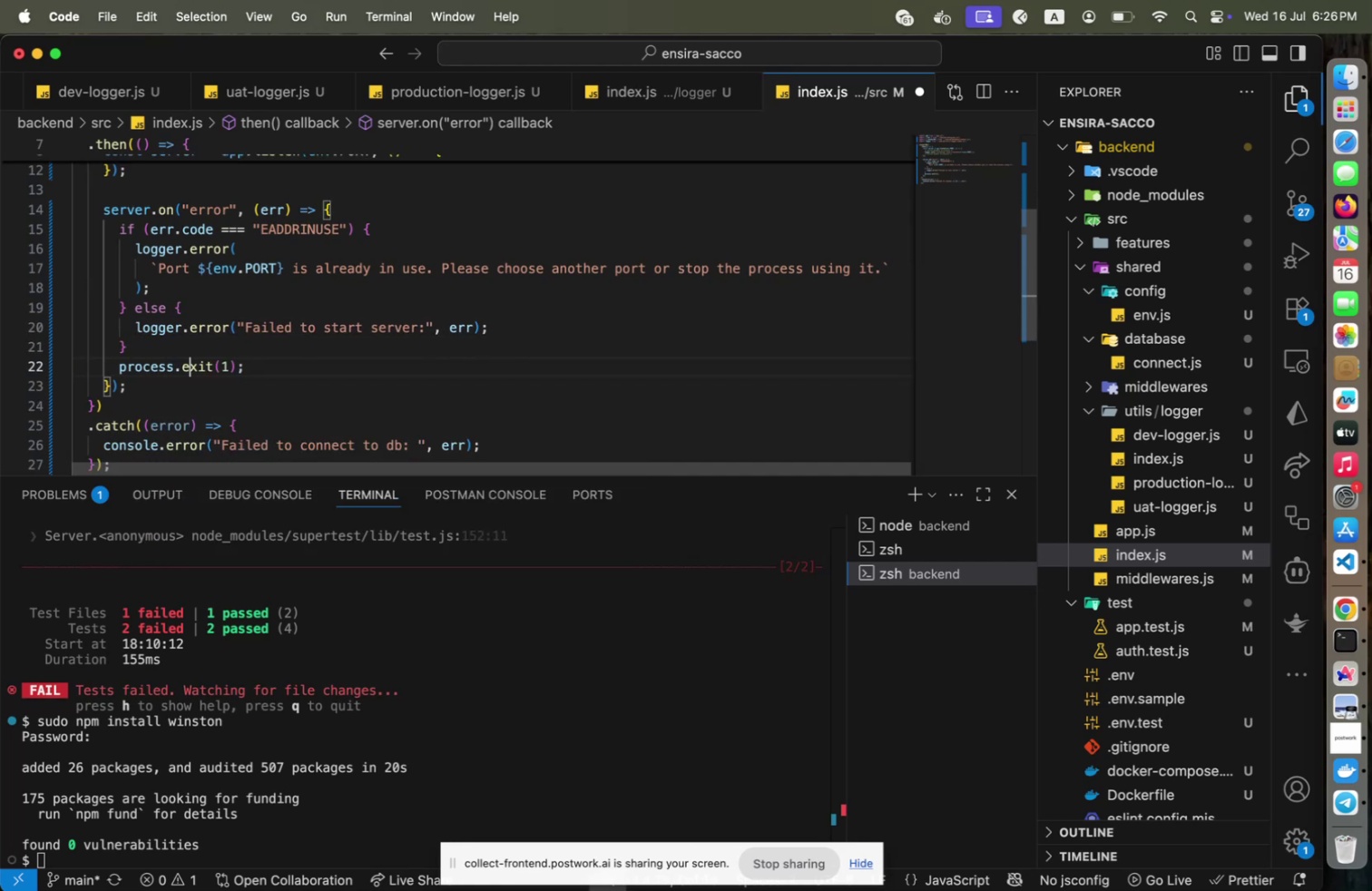 
key(ArrowDown)
 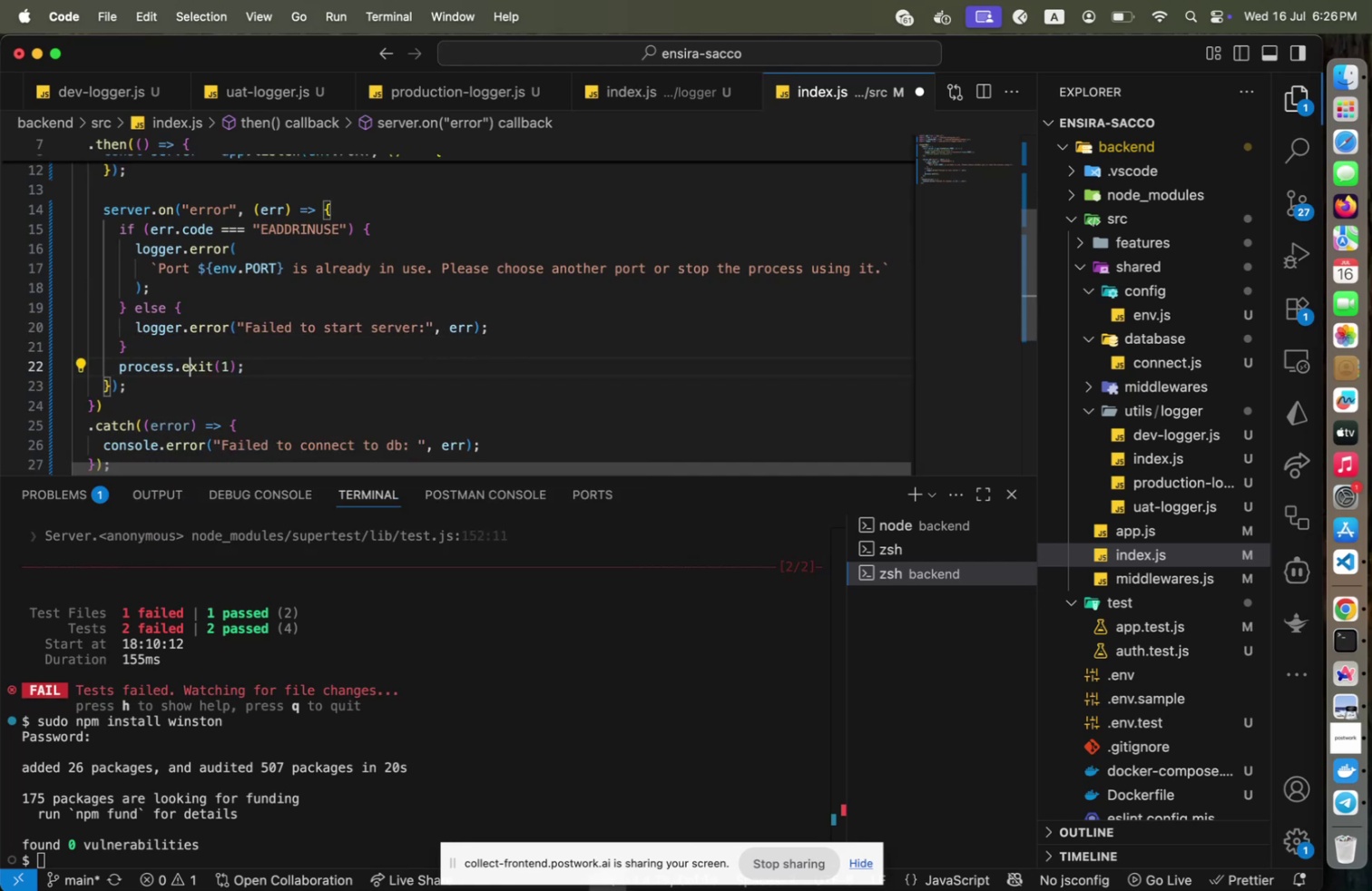 
hold_key(key=ArrowDown, duration=0.76)
 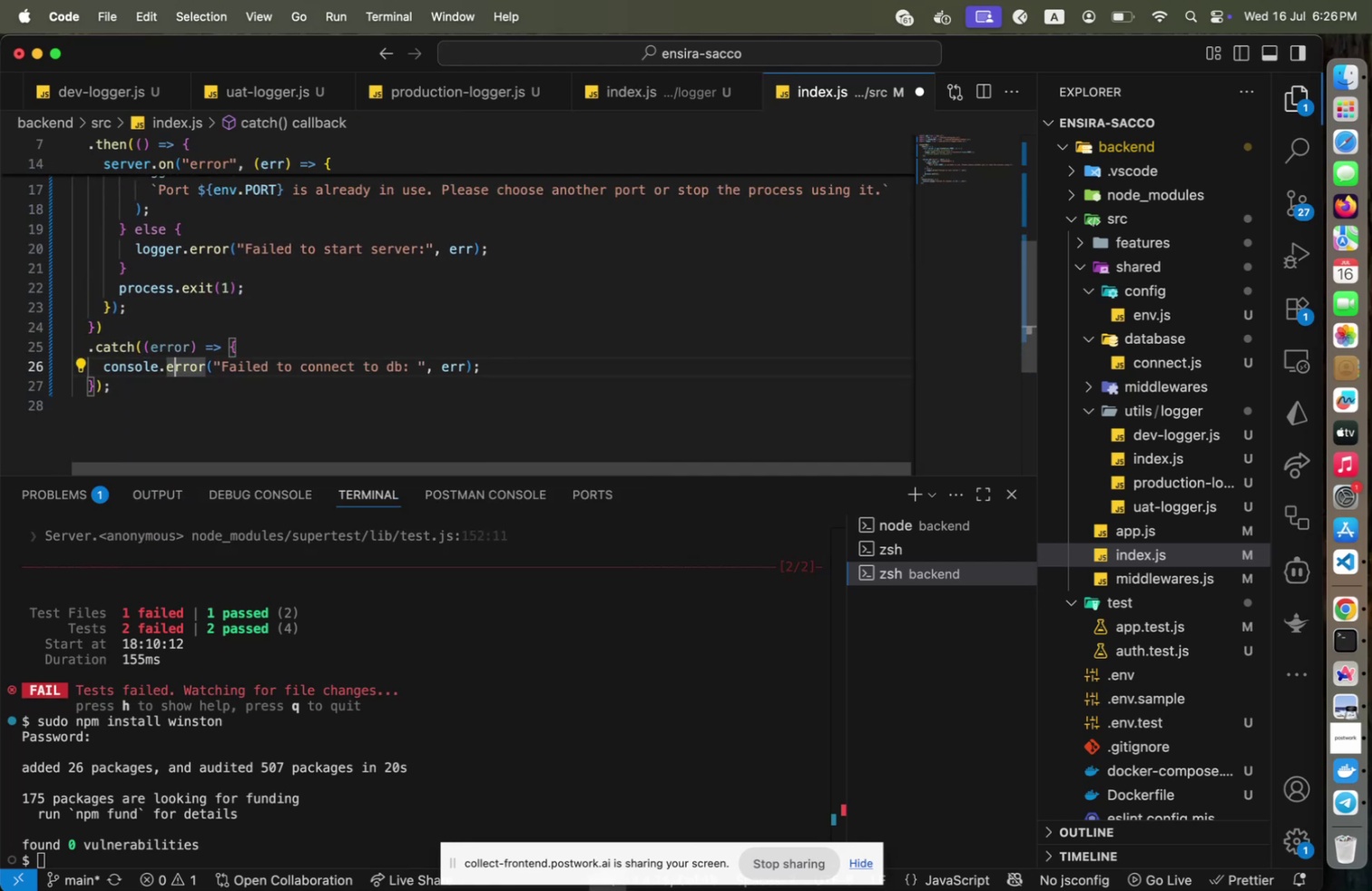 
key(ArrowLeft)
 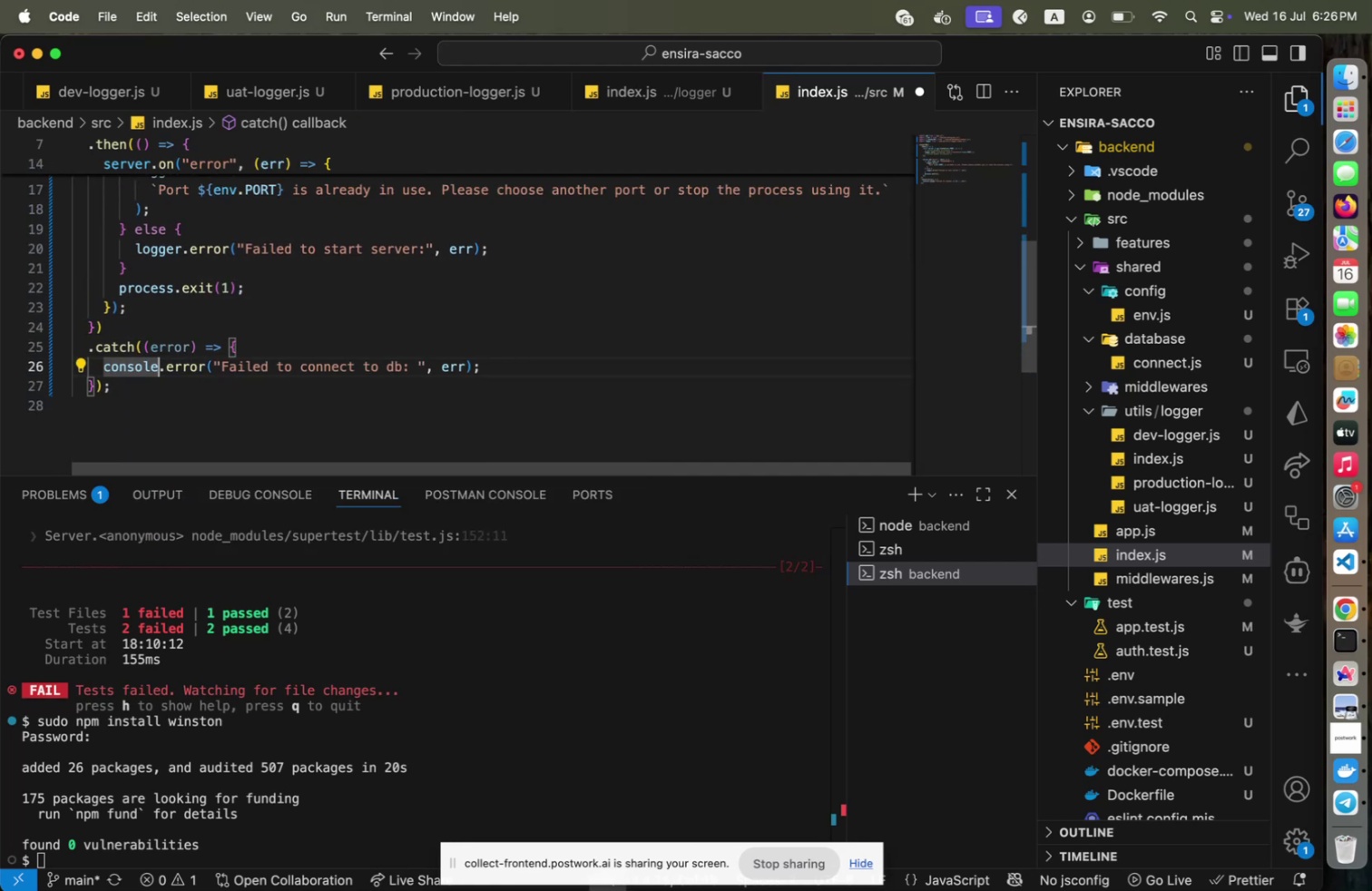 
key(ArrowLeft)
 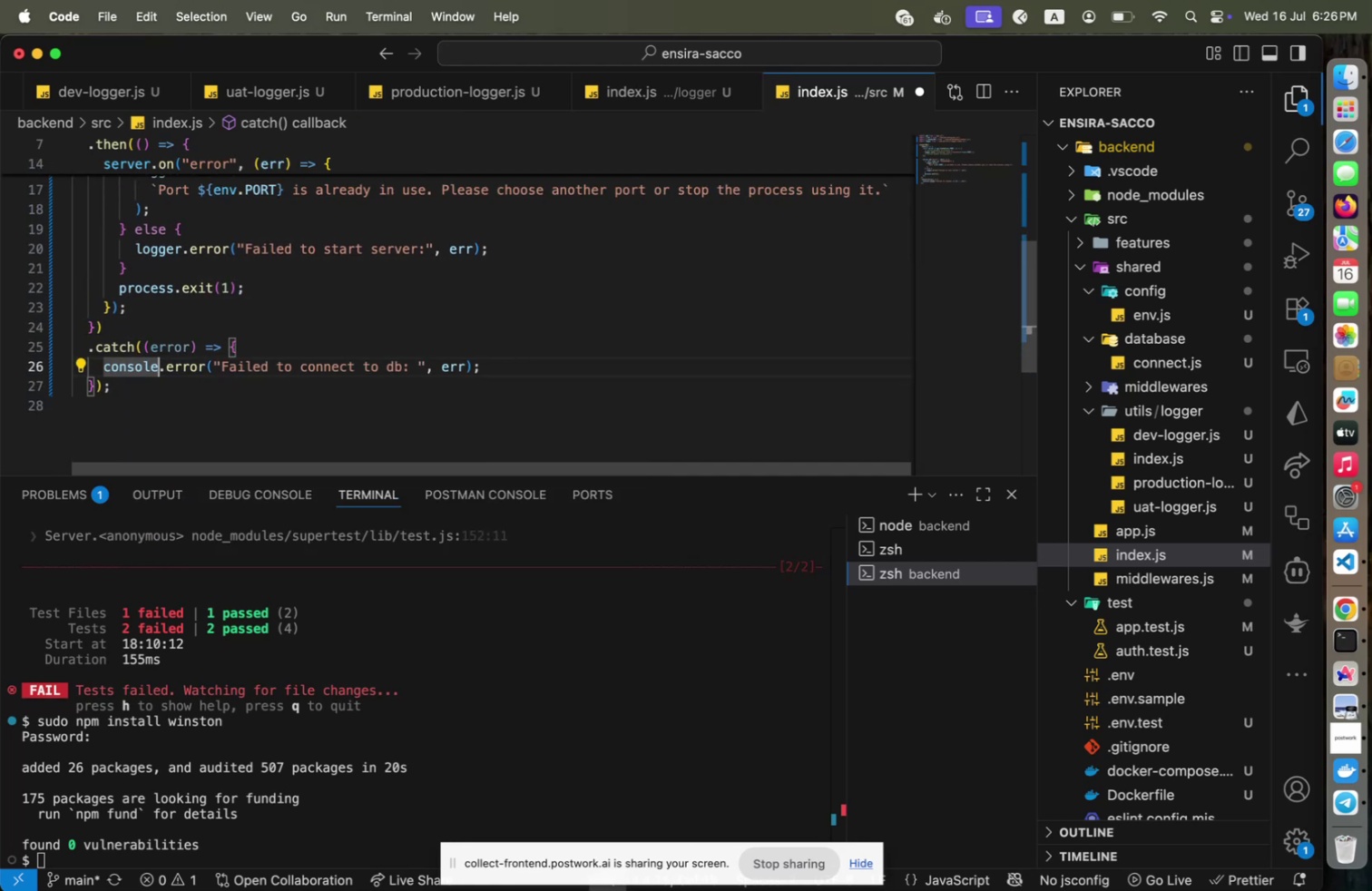 
key(ArrowLeft)
 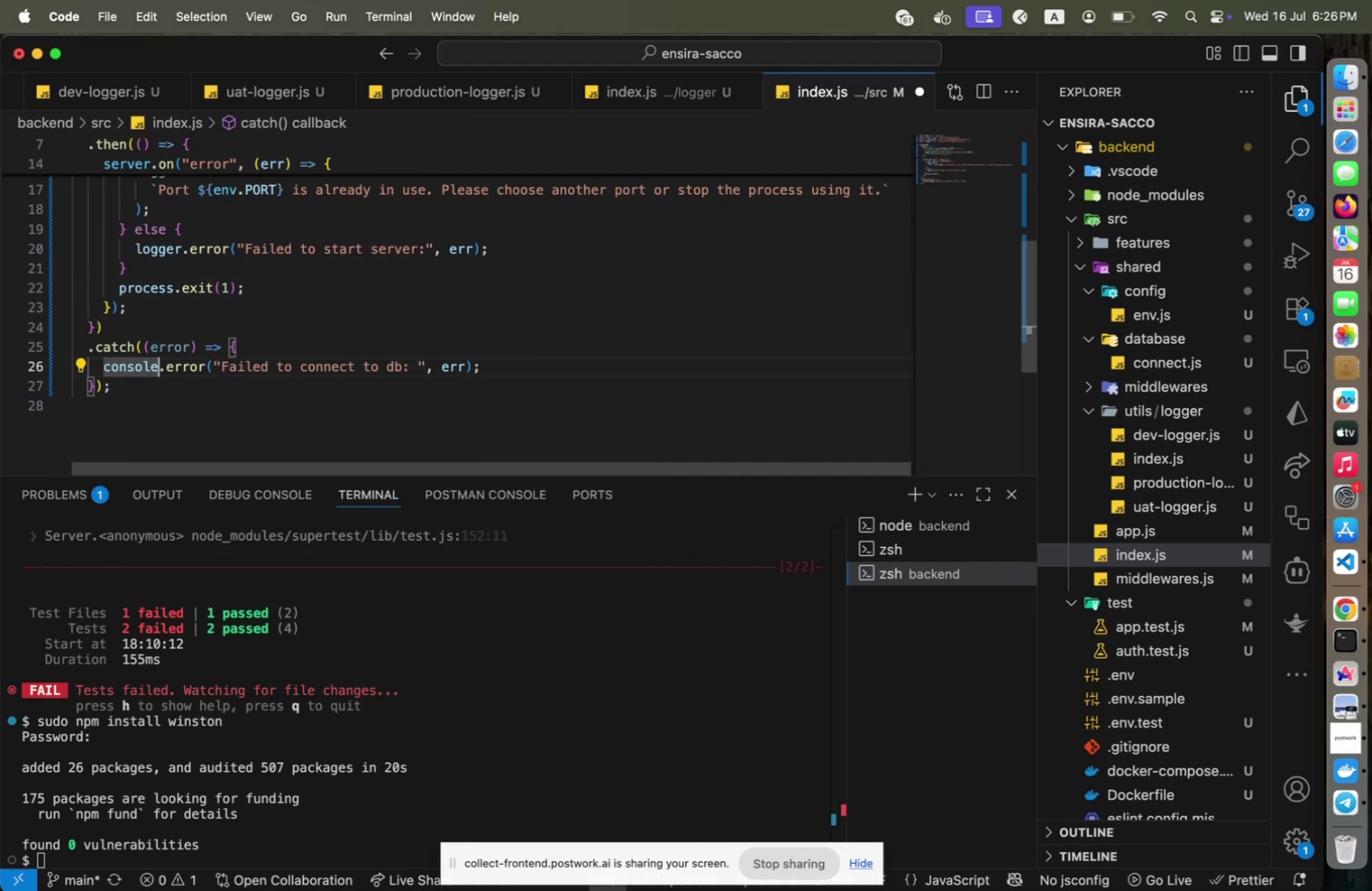 
key(ArrowLeft)
 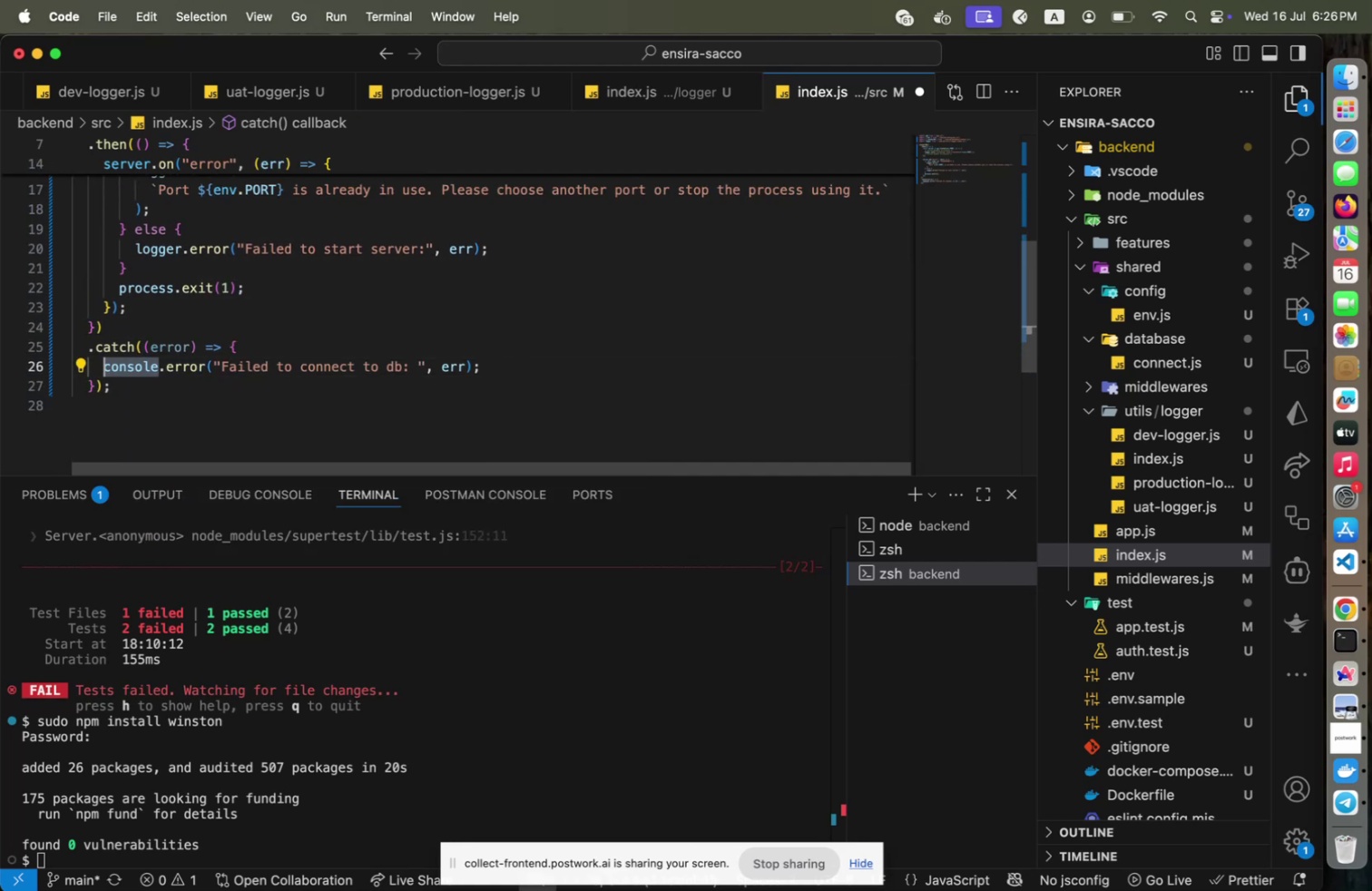 
type([Home]logger)
 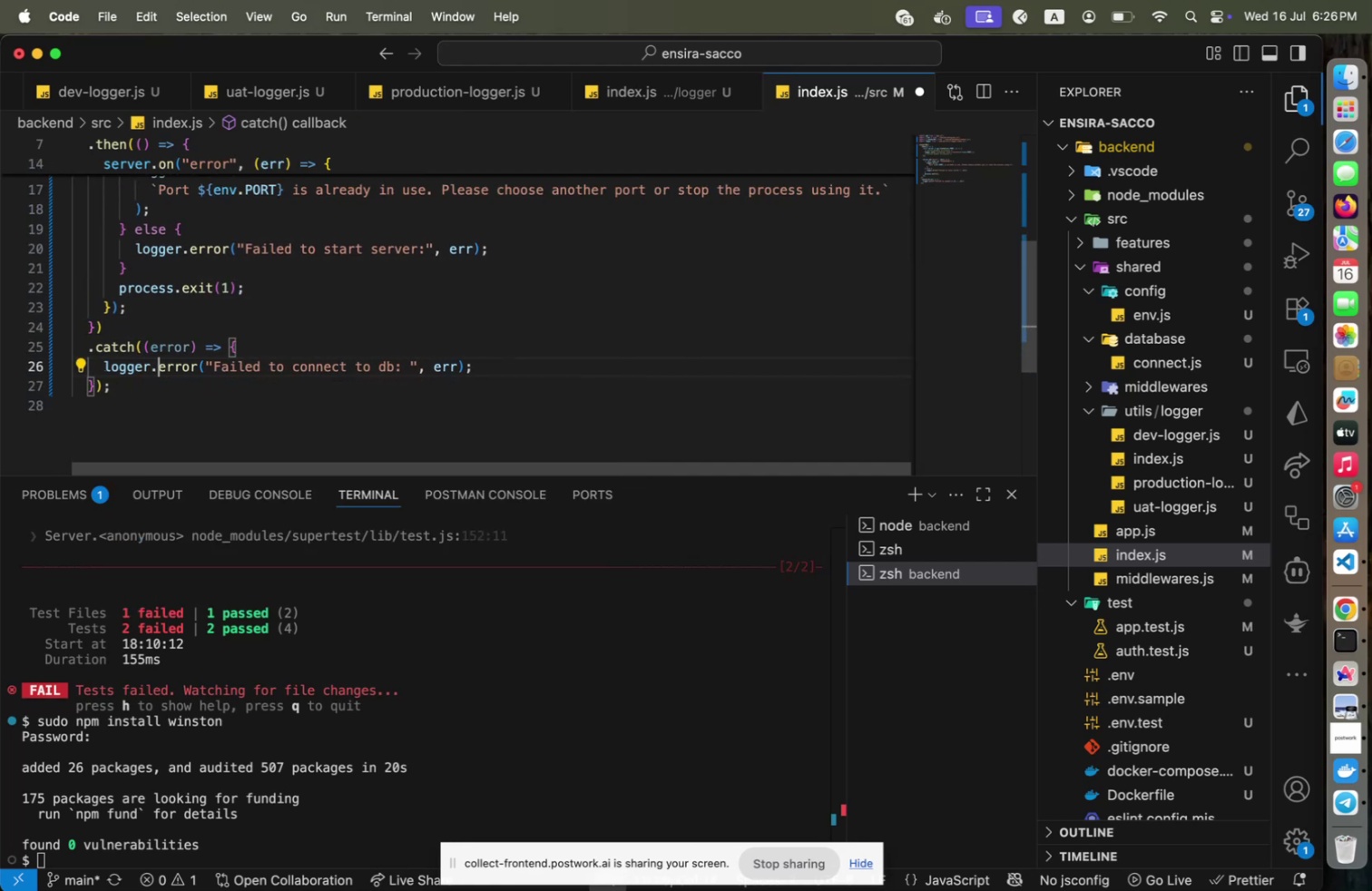 
key(ArrowRight)
 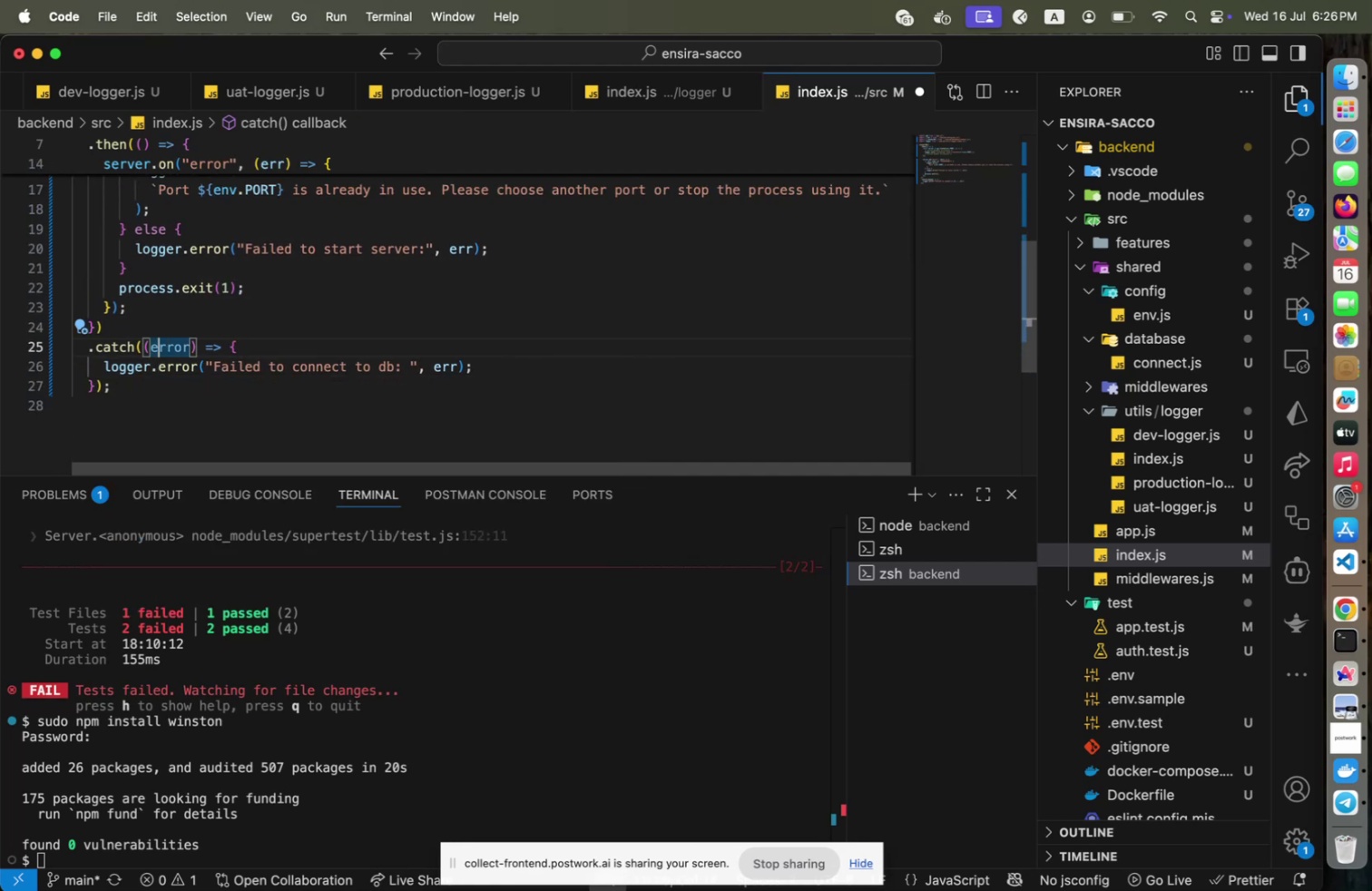 
hold_key(key=ArrowUp, duration=0.48)
 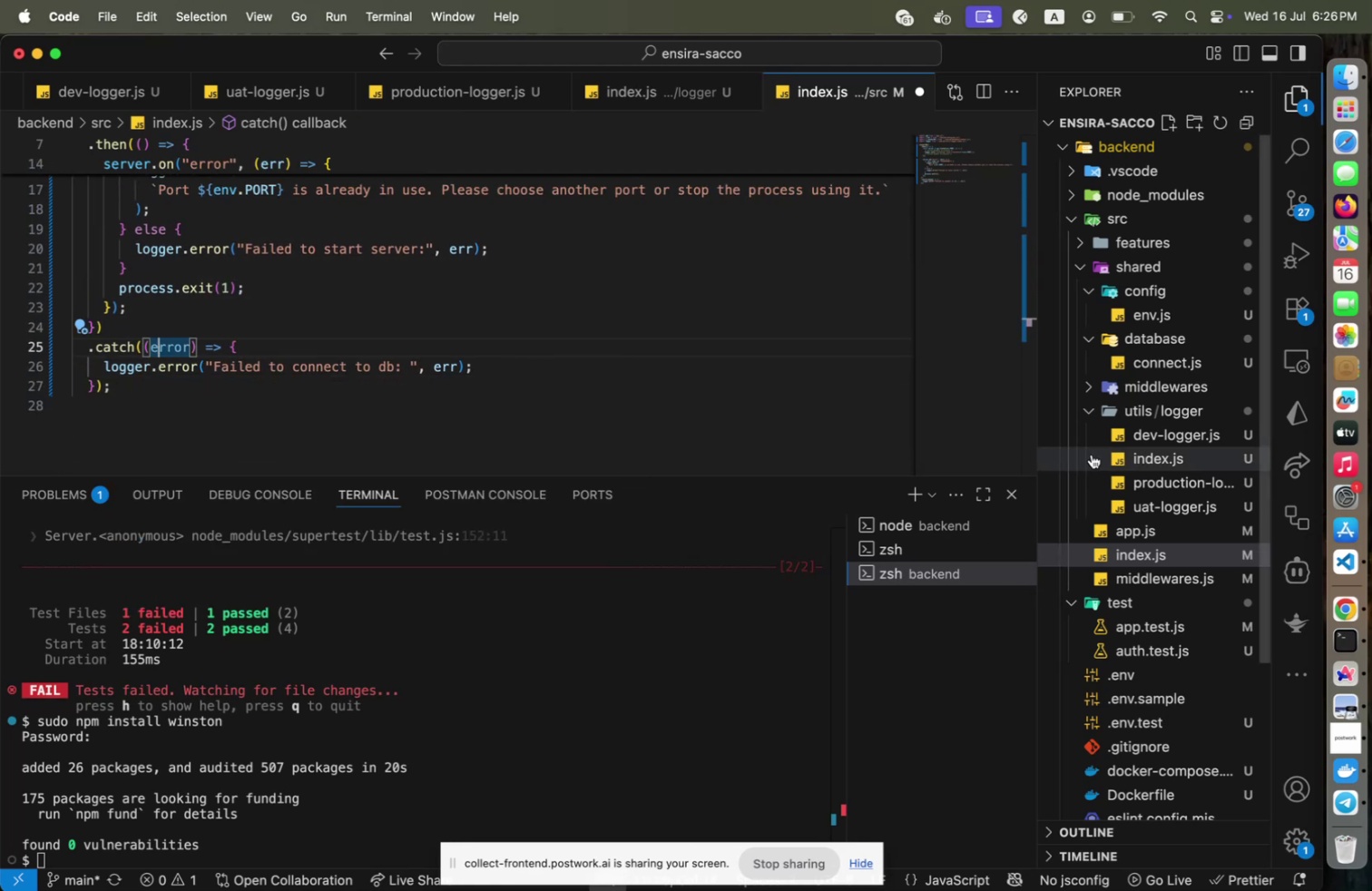 
left_click([1092, 454])
 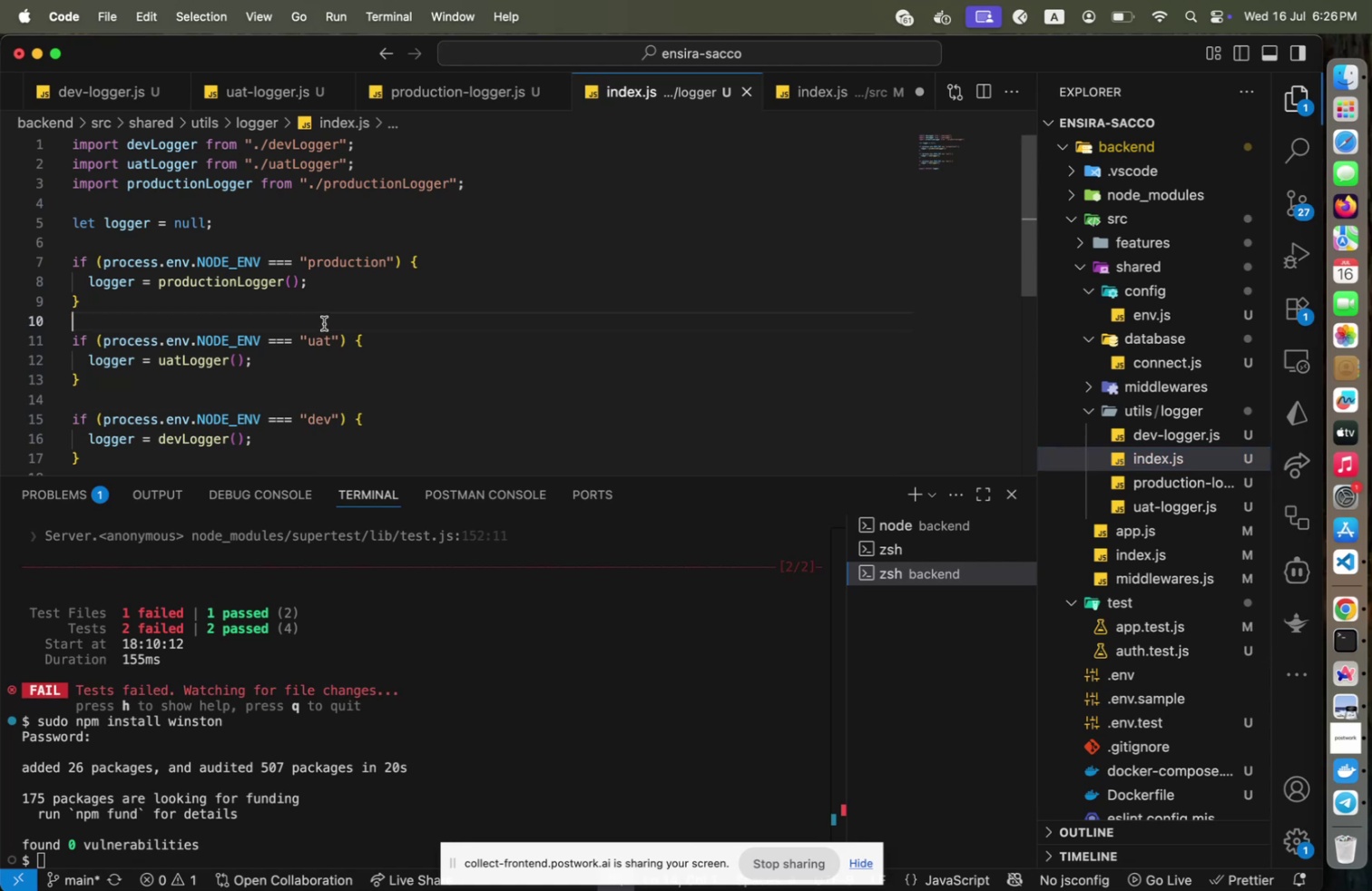 
left_click([324, 323])
 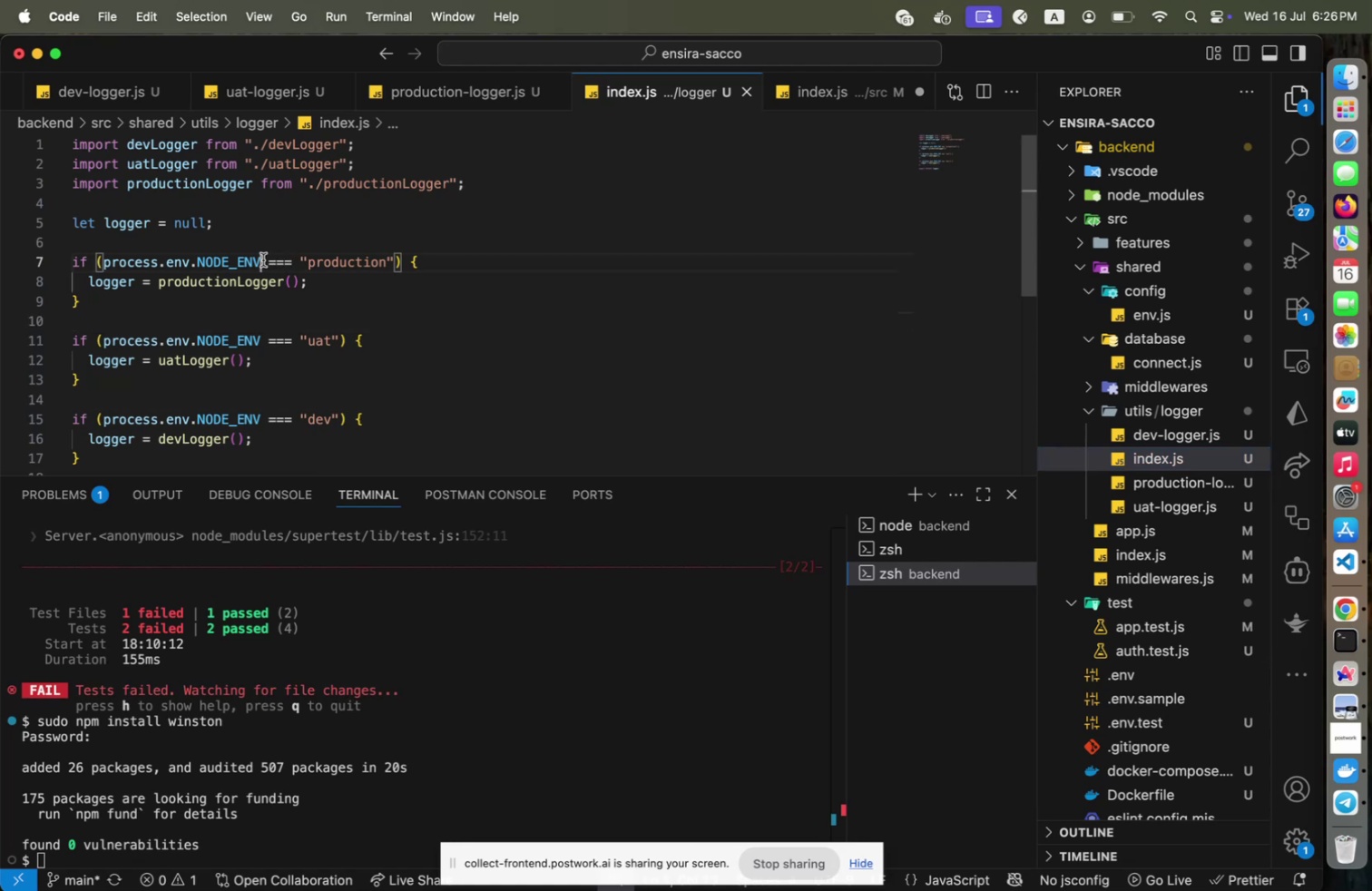 
left_click([263, 259])
 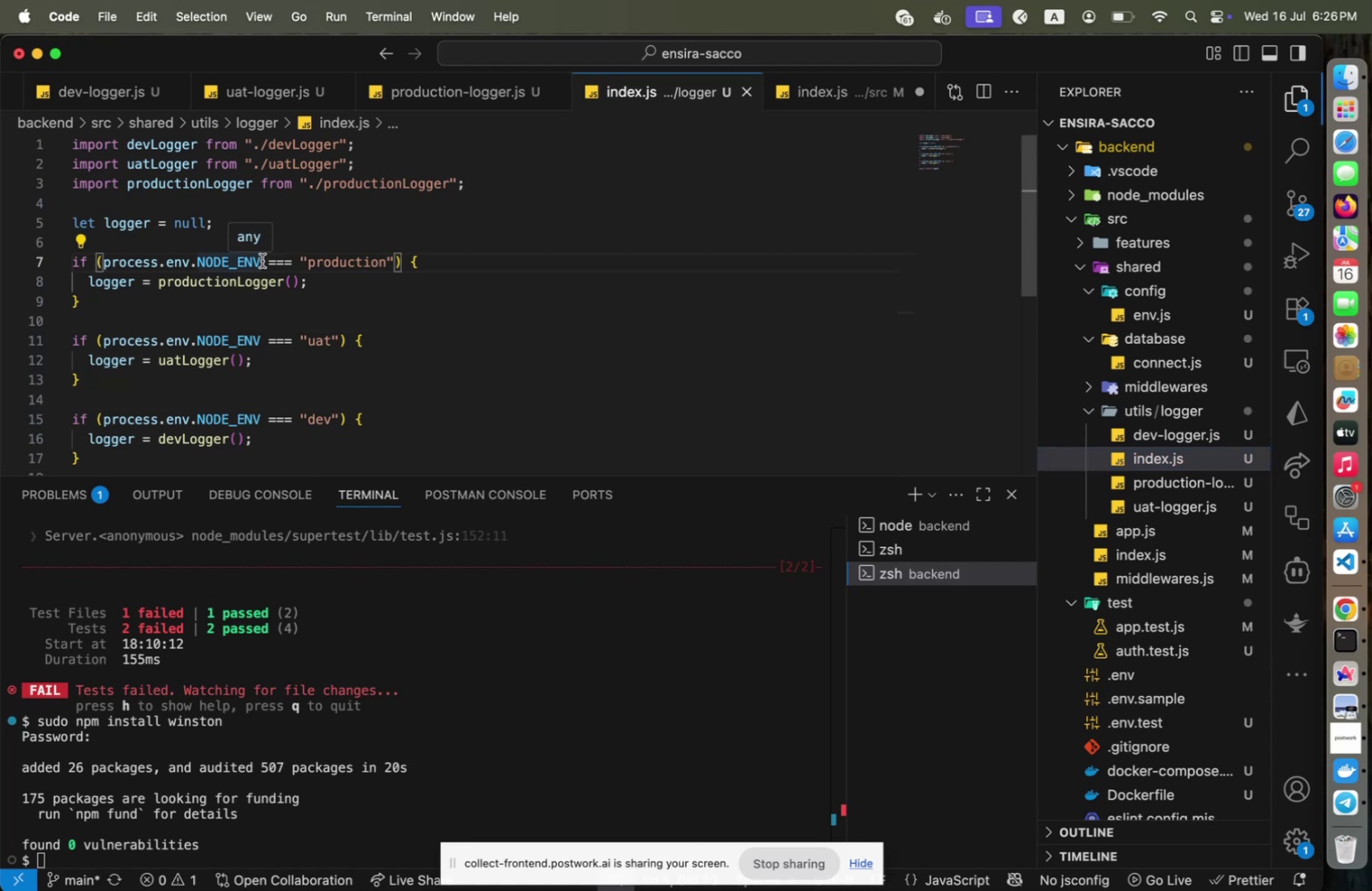 
hold_key(key=ArrowLeft, duration=1.51)
 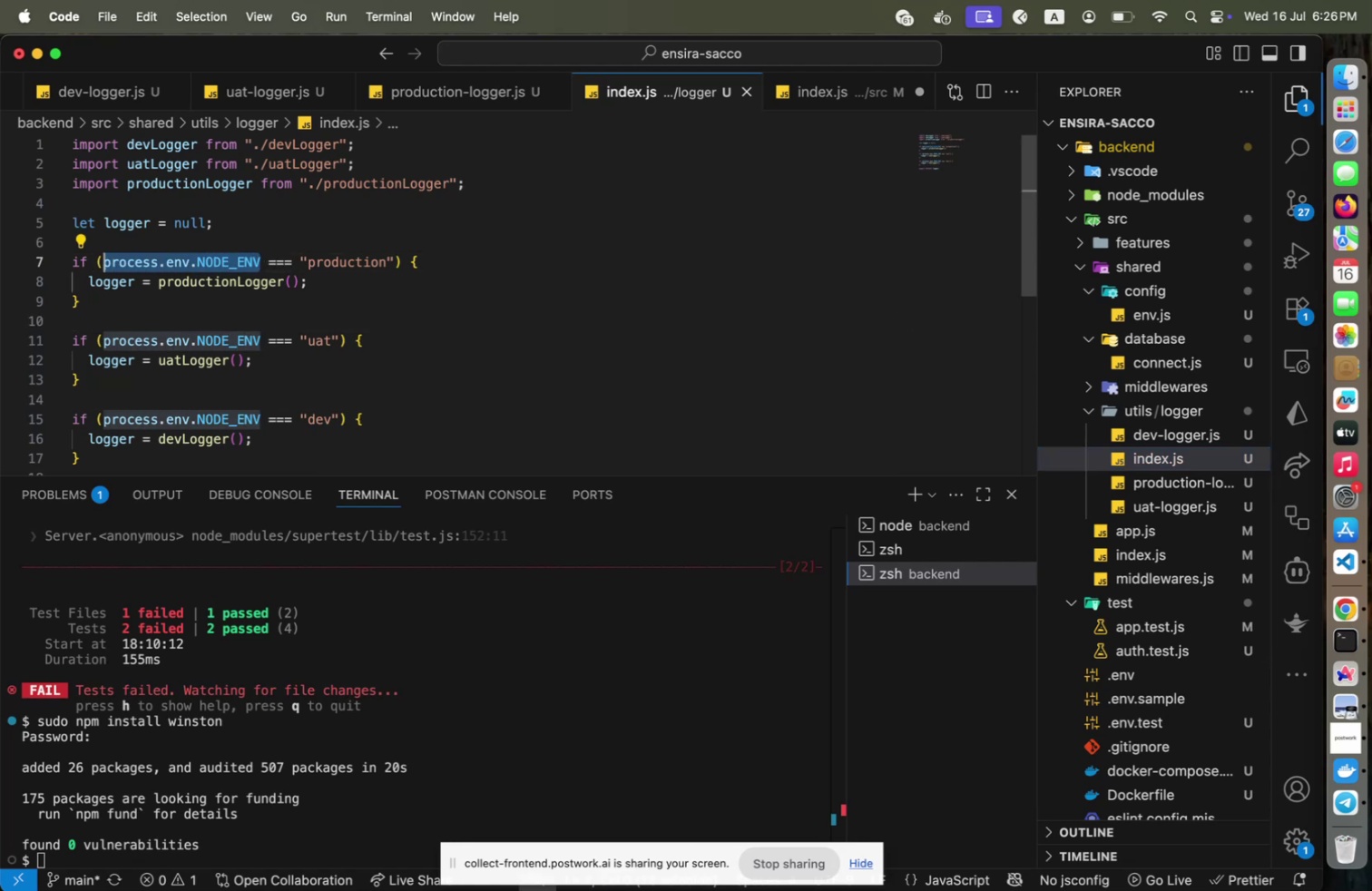 
hold_key(key=ArrowLeft, duration=0.47)
 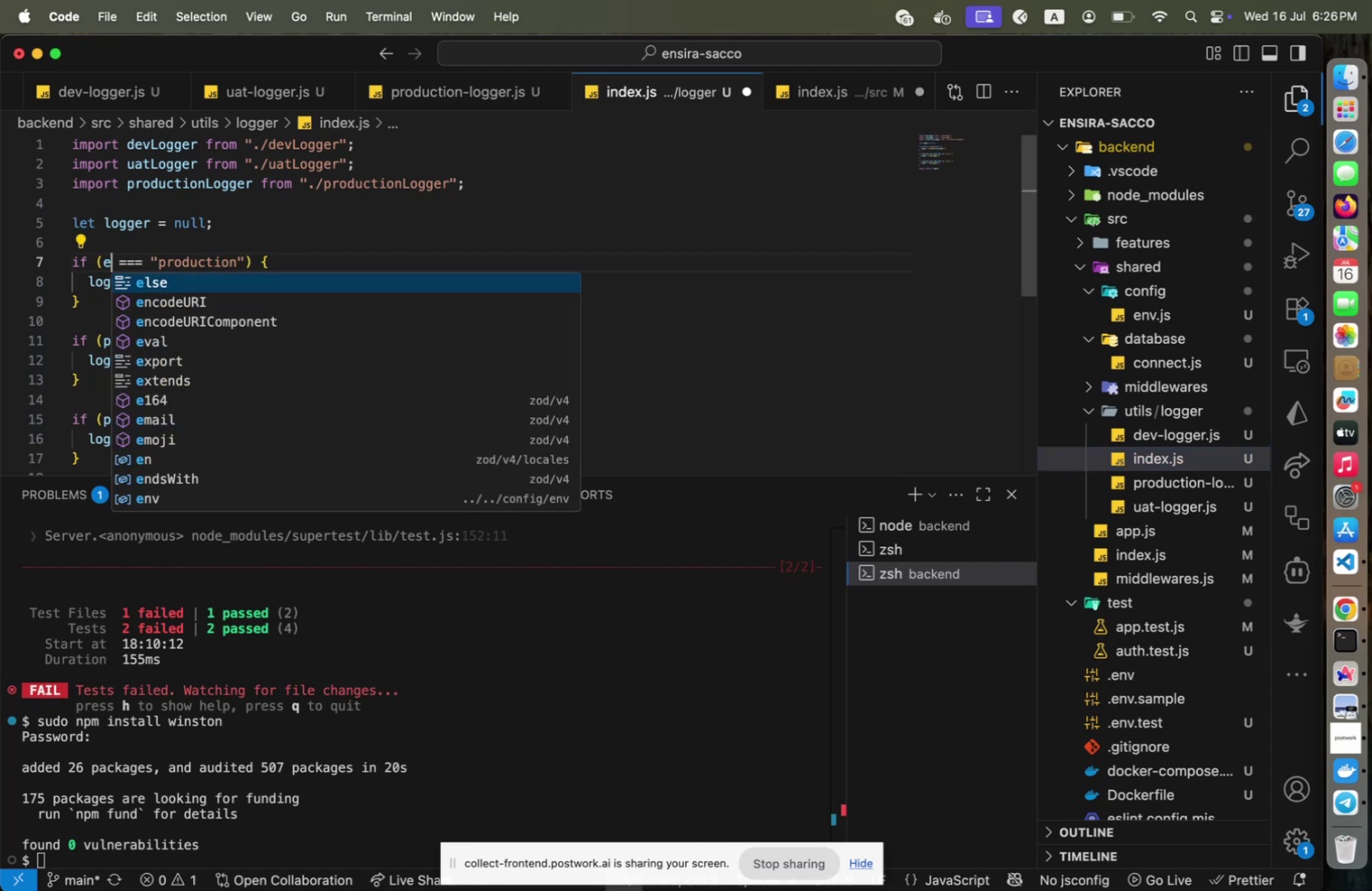 
key(Shift+ArrowLeft)
 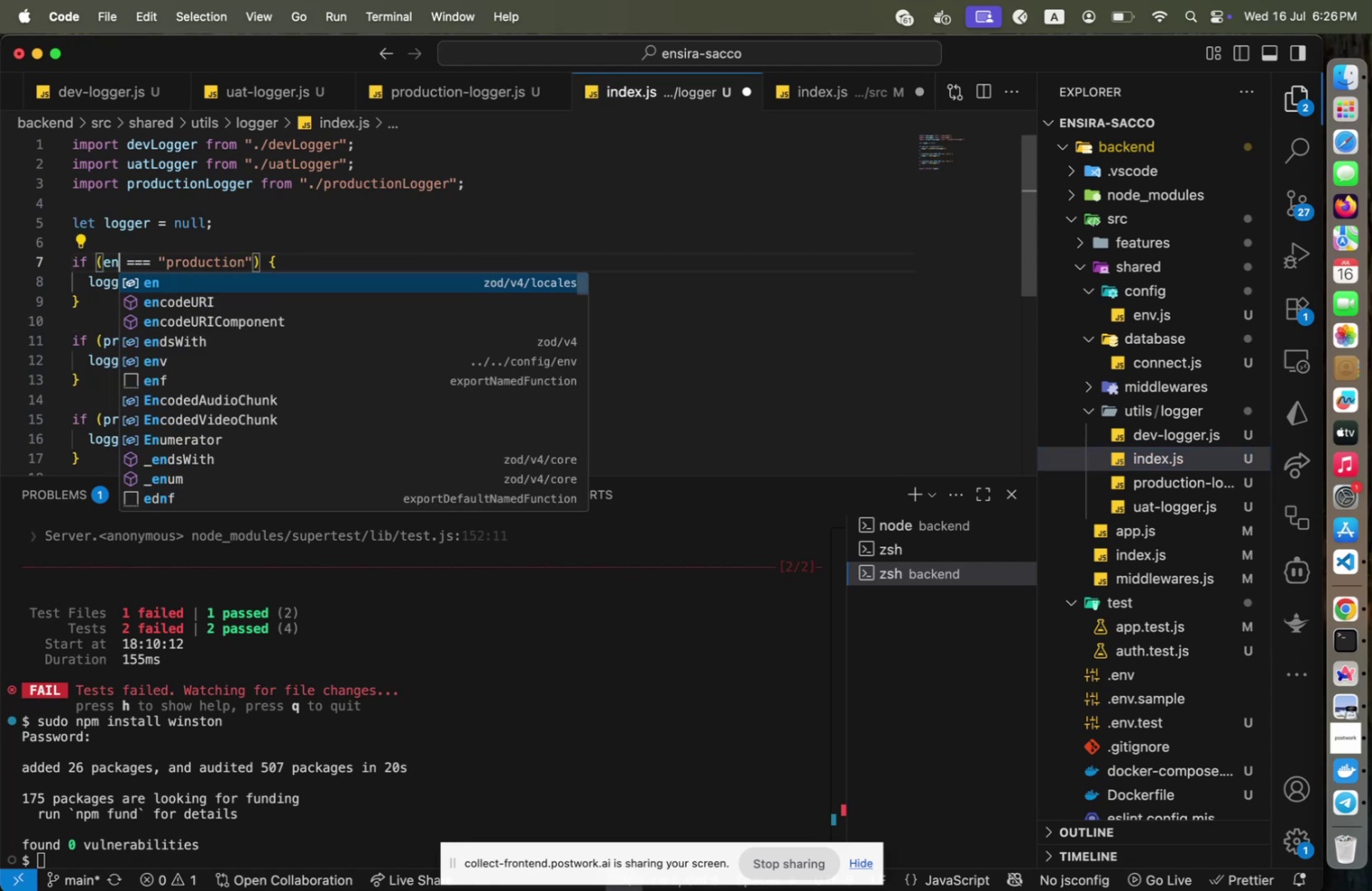 
type(env)
 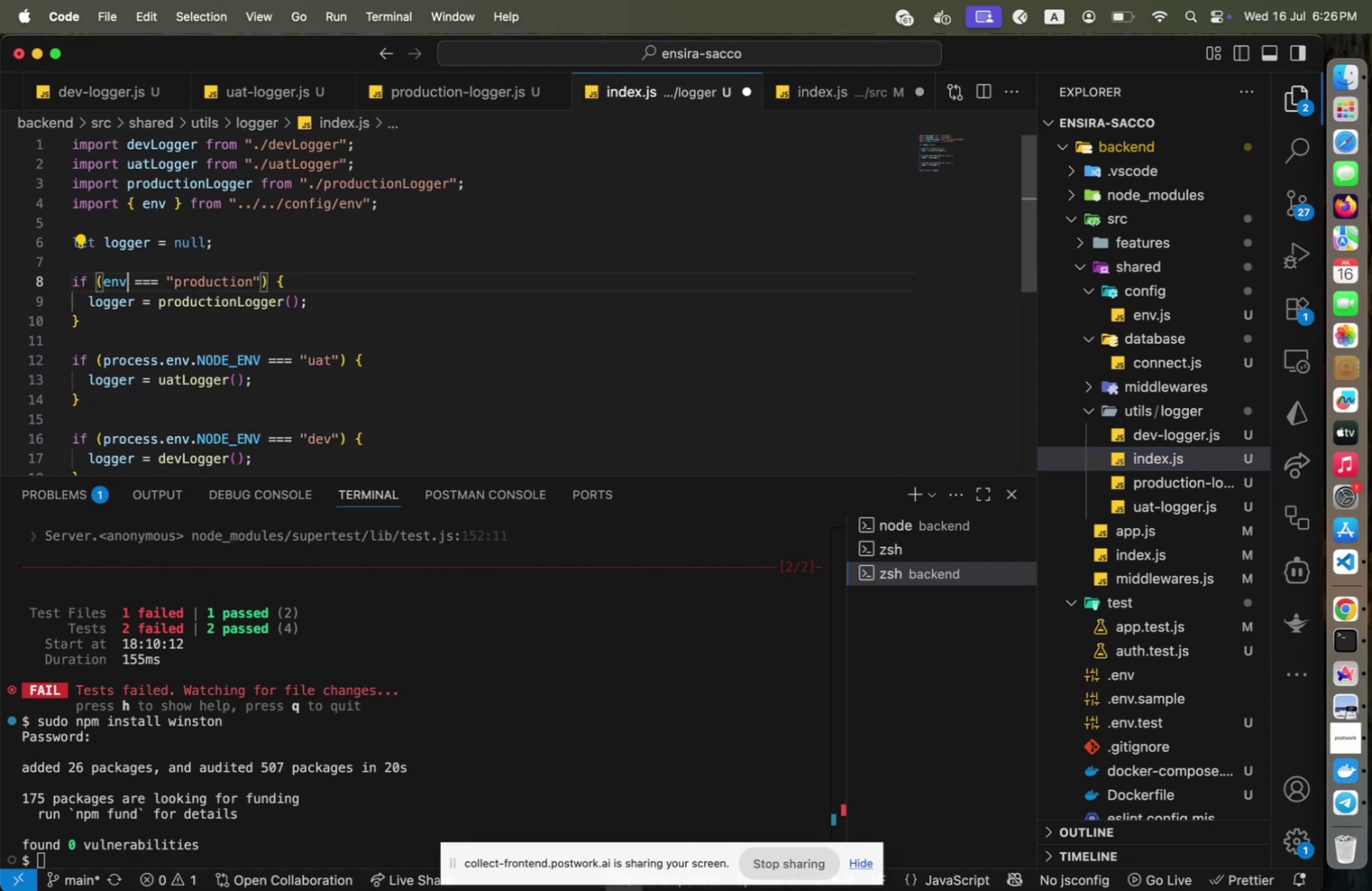 
key(Enter)
 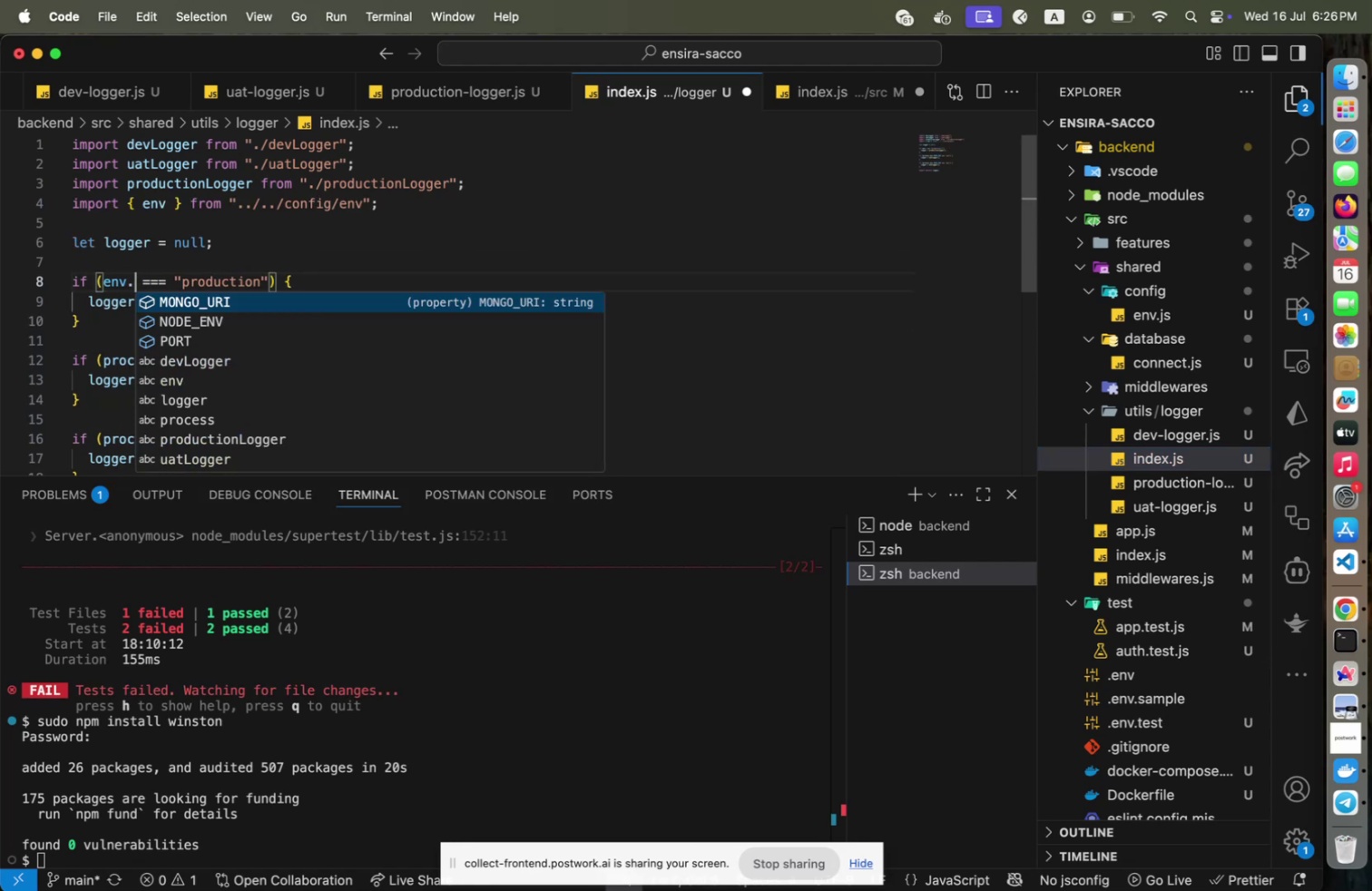 
key(Period)
 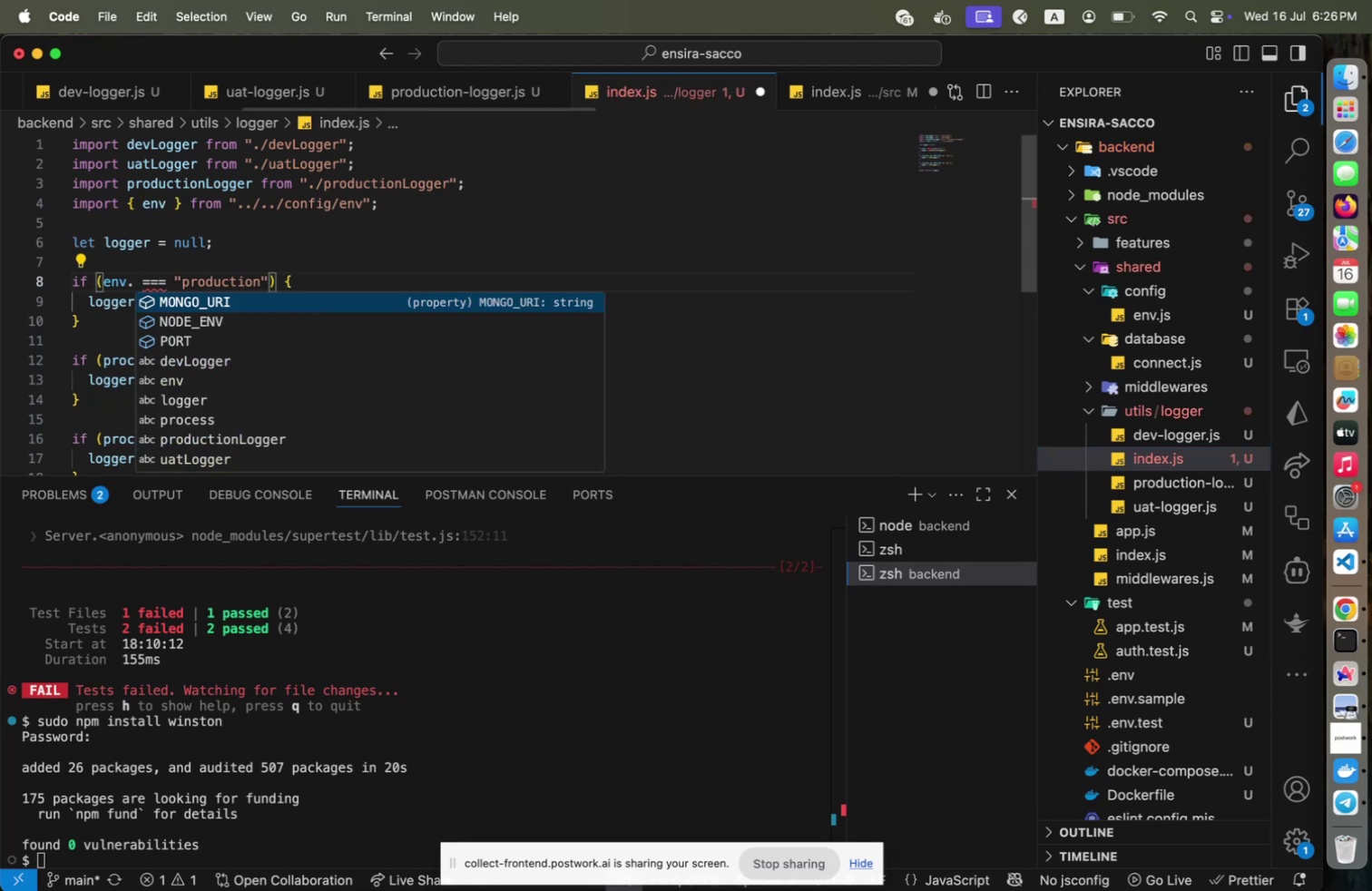 
hold_key(key=ShiftLeft, duration=0.32)
 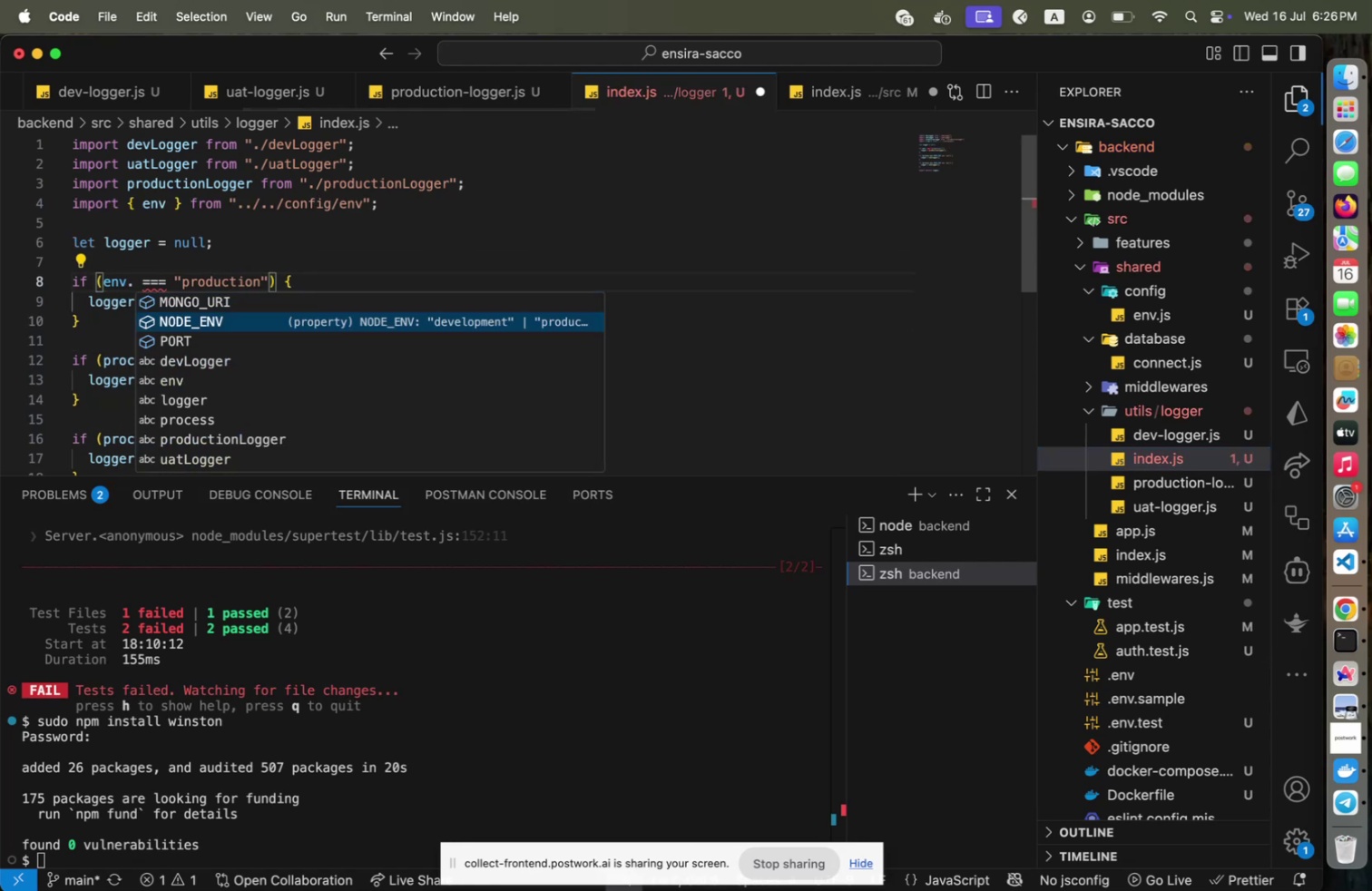 
key(ArrowDown)
 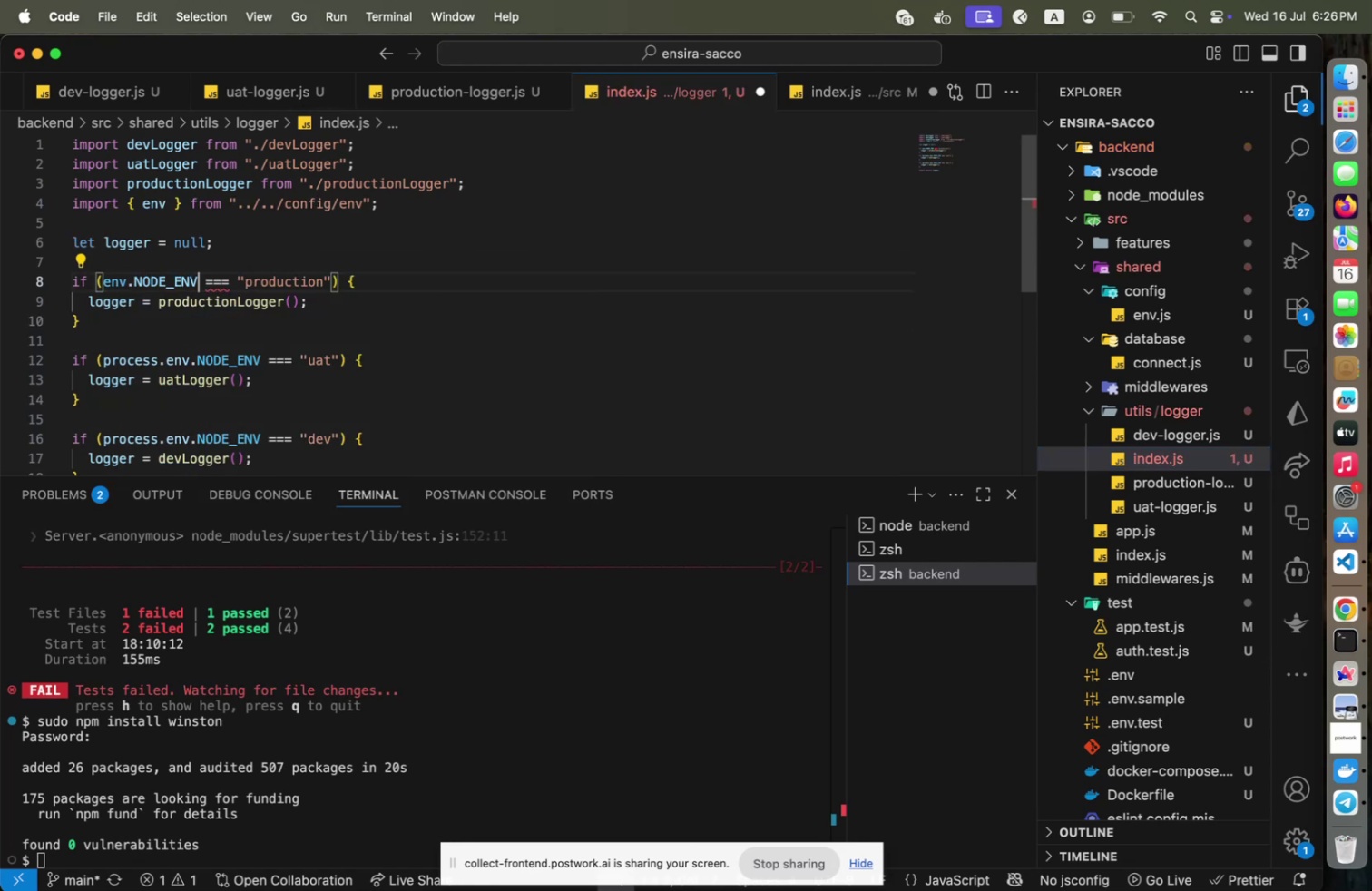 
key(Enter)
 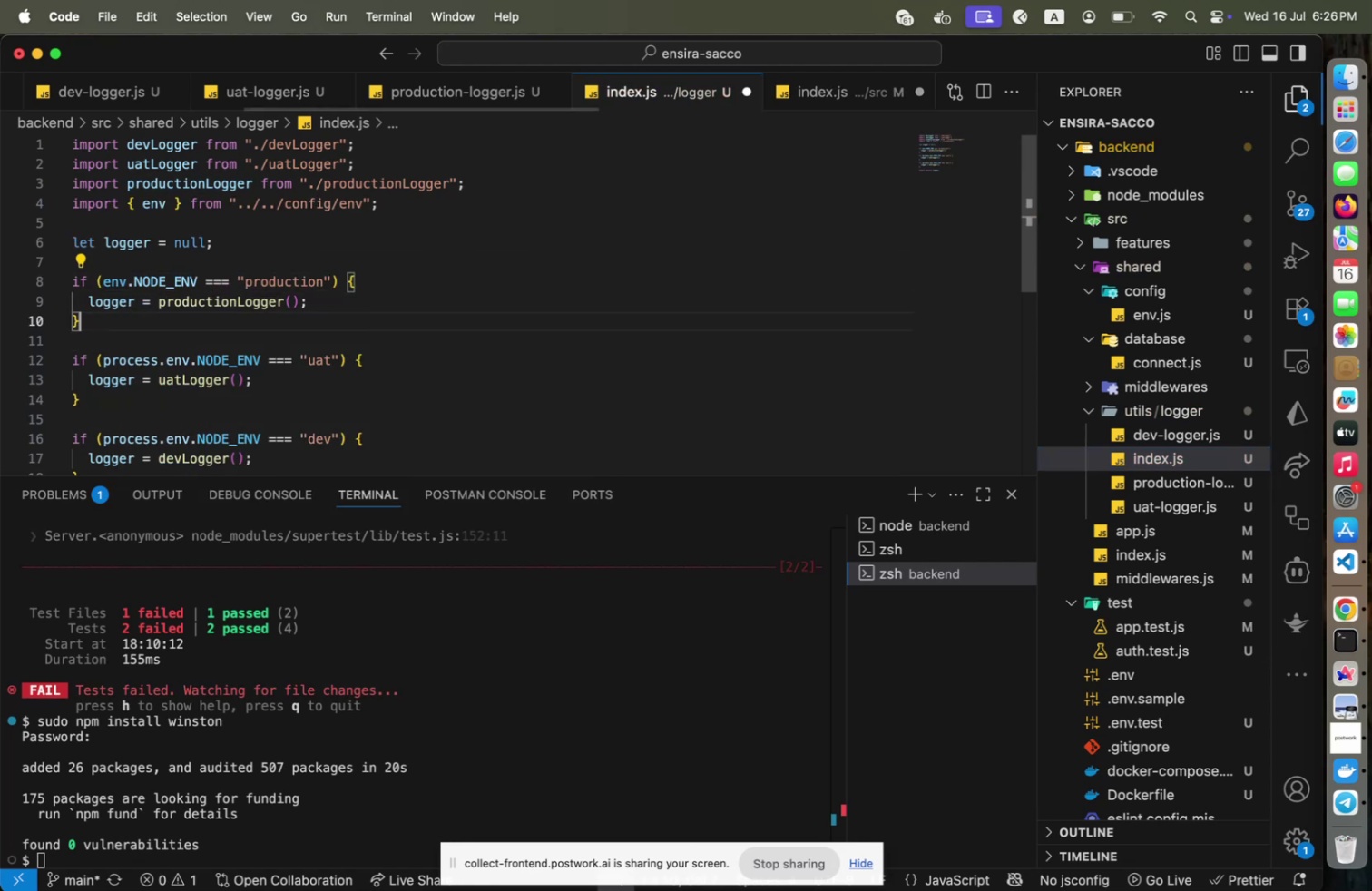 
key(ArrowDown)
 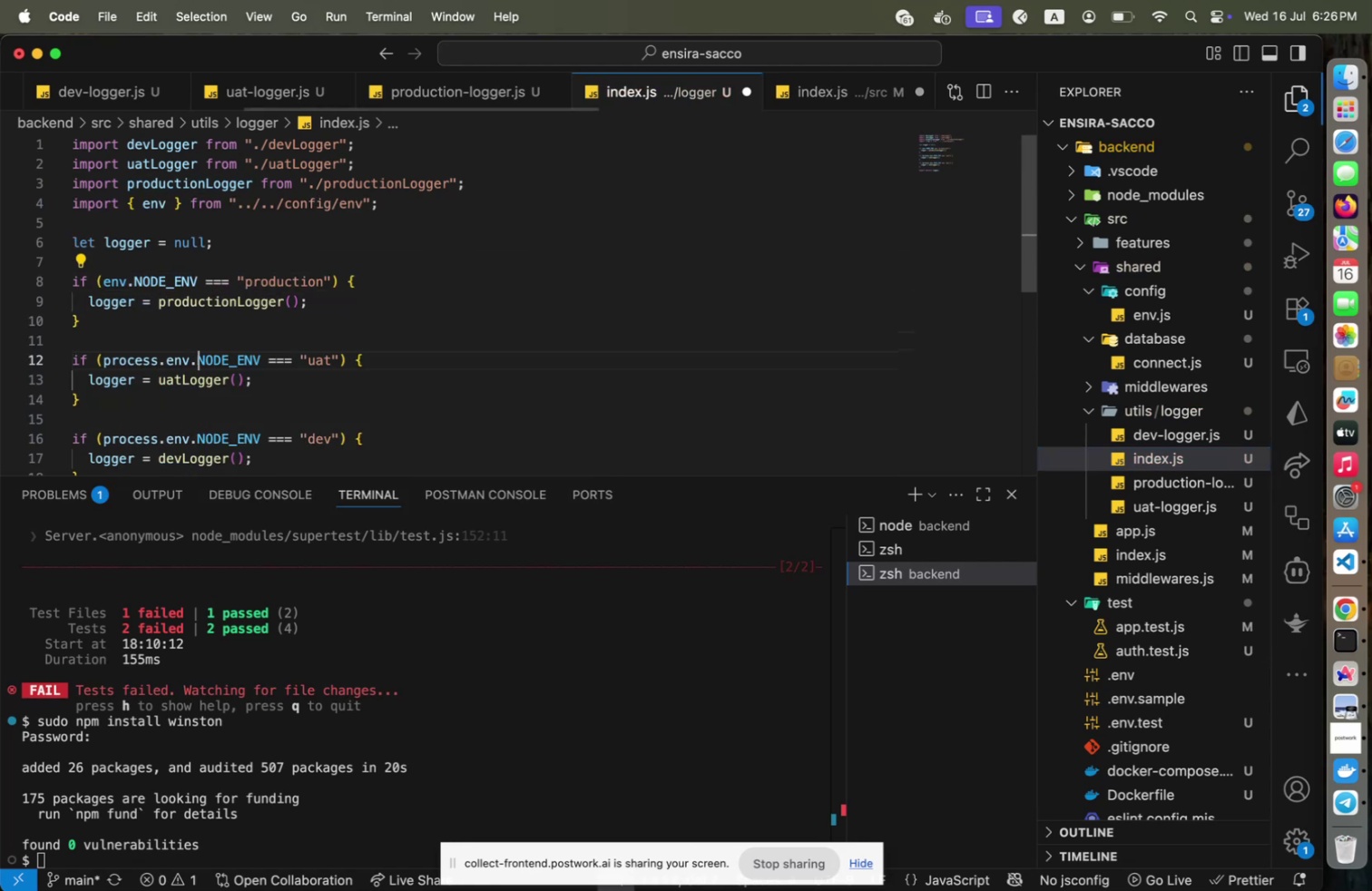 
key(ArrowDown)
 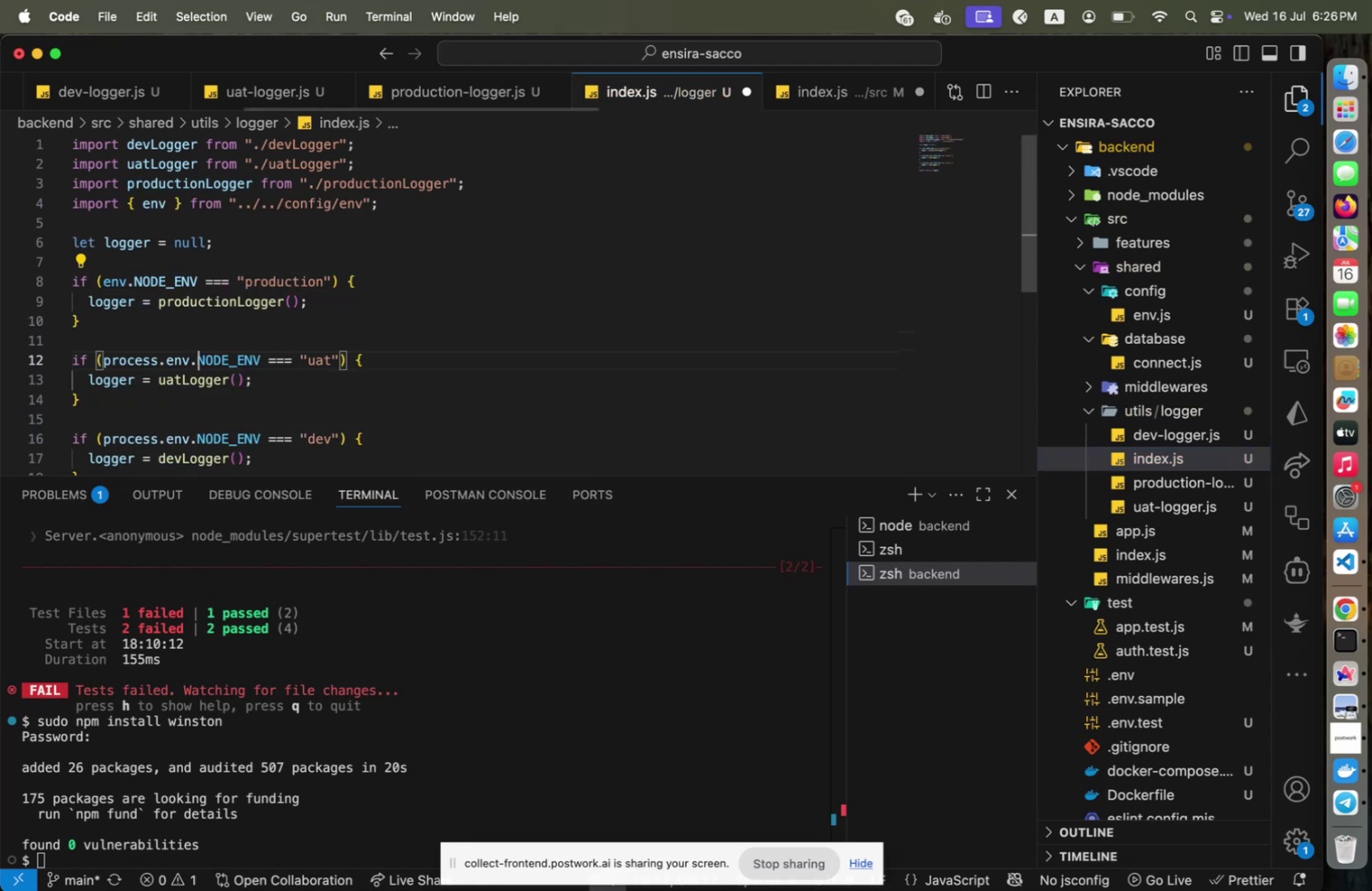 
key(ArrowDown)
 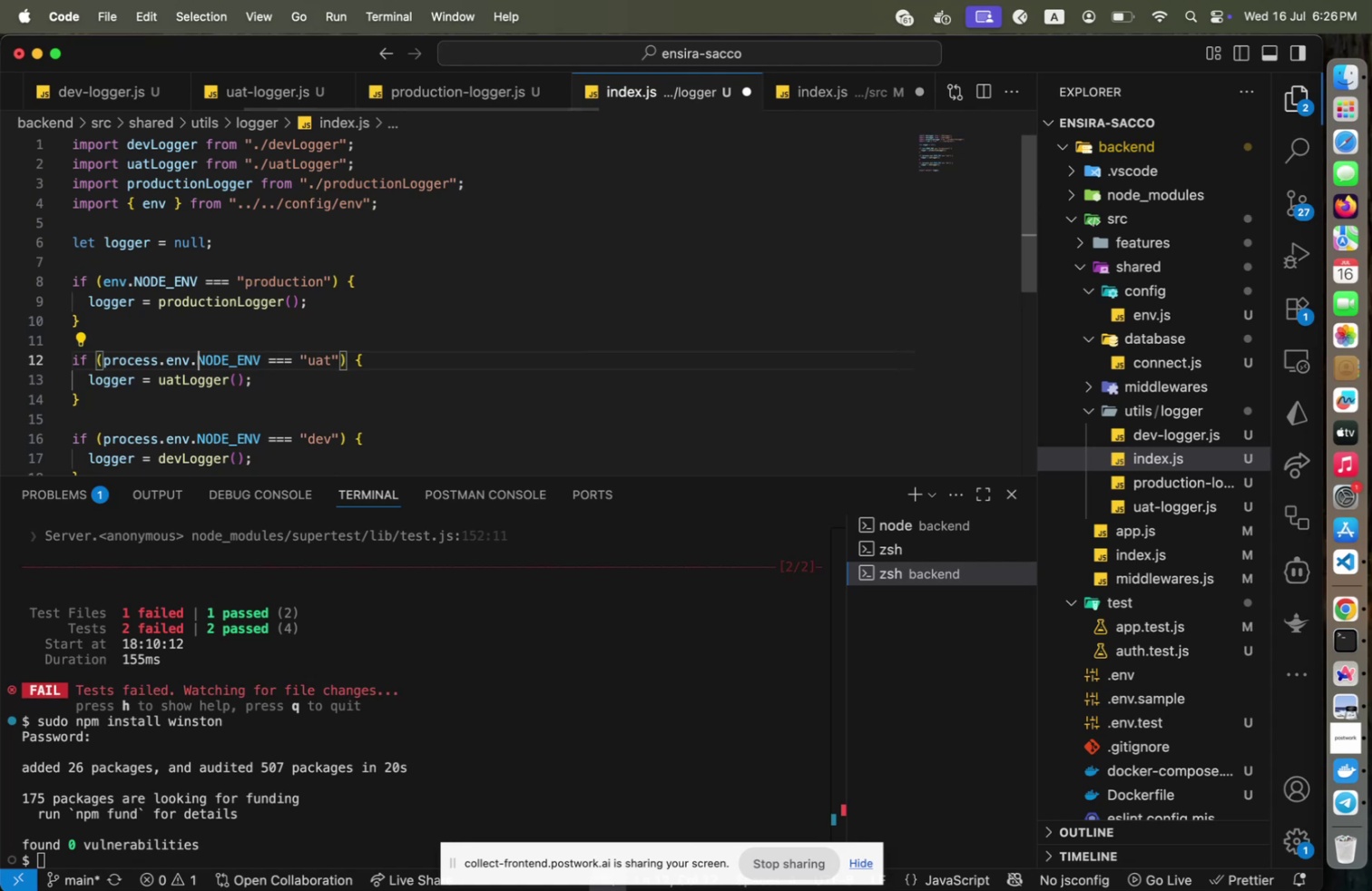 
key(ArrowDown)
 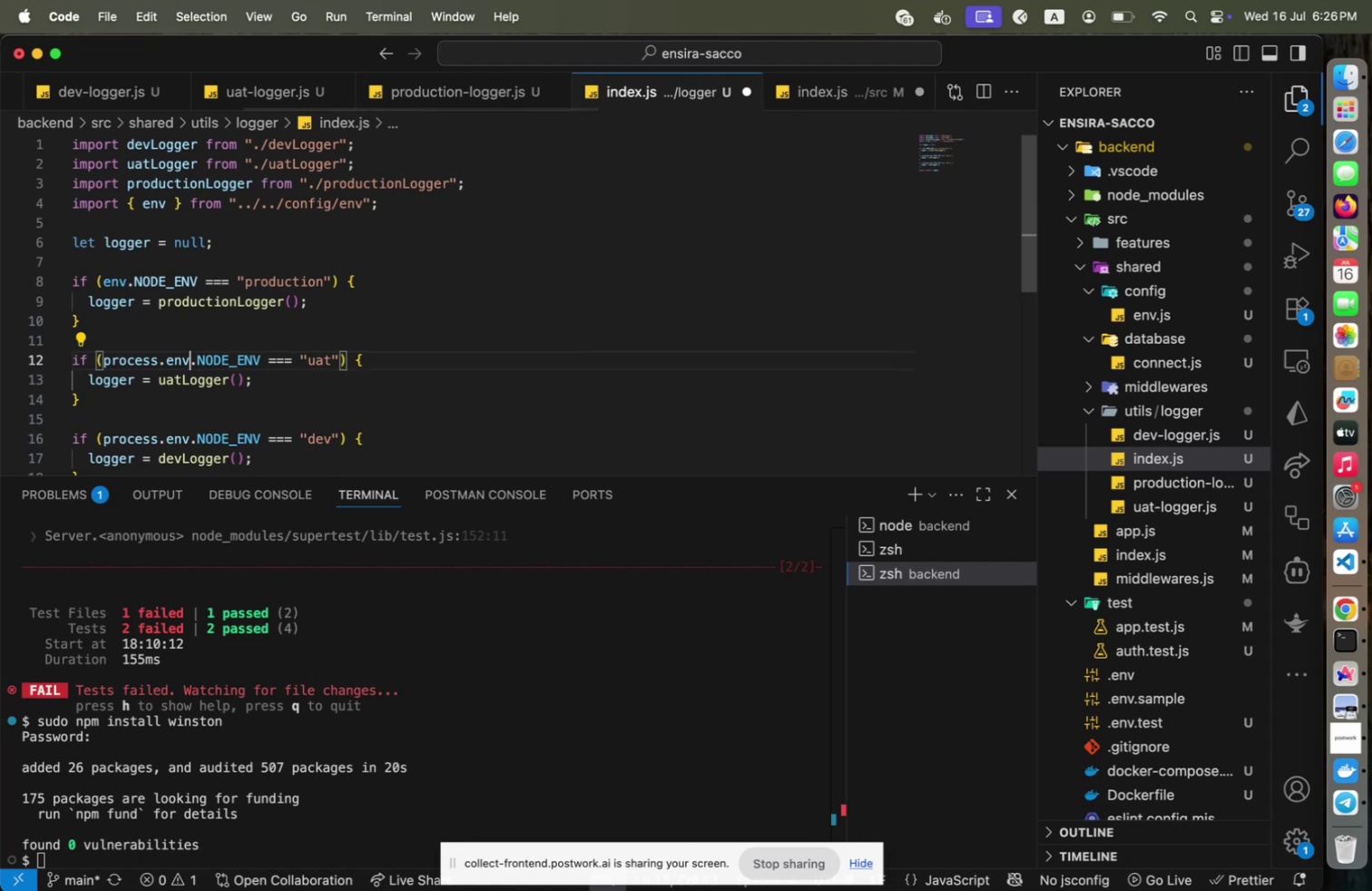 
key(ArrowLeft)
 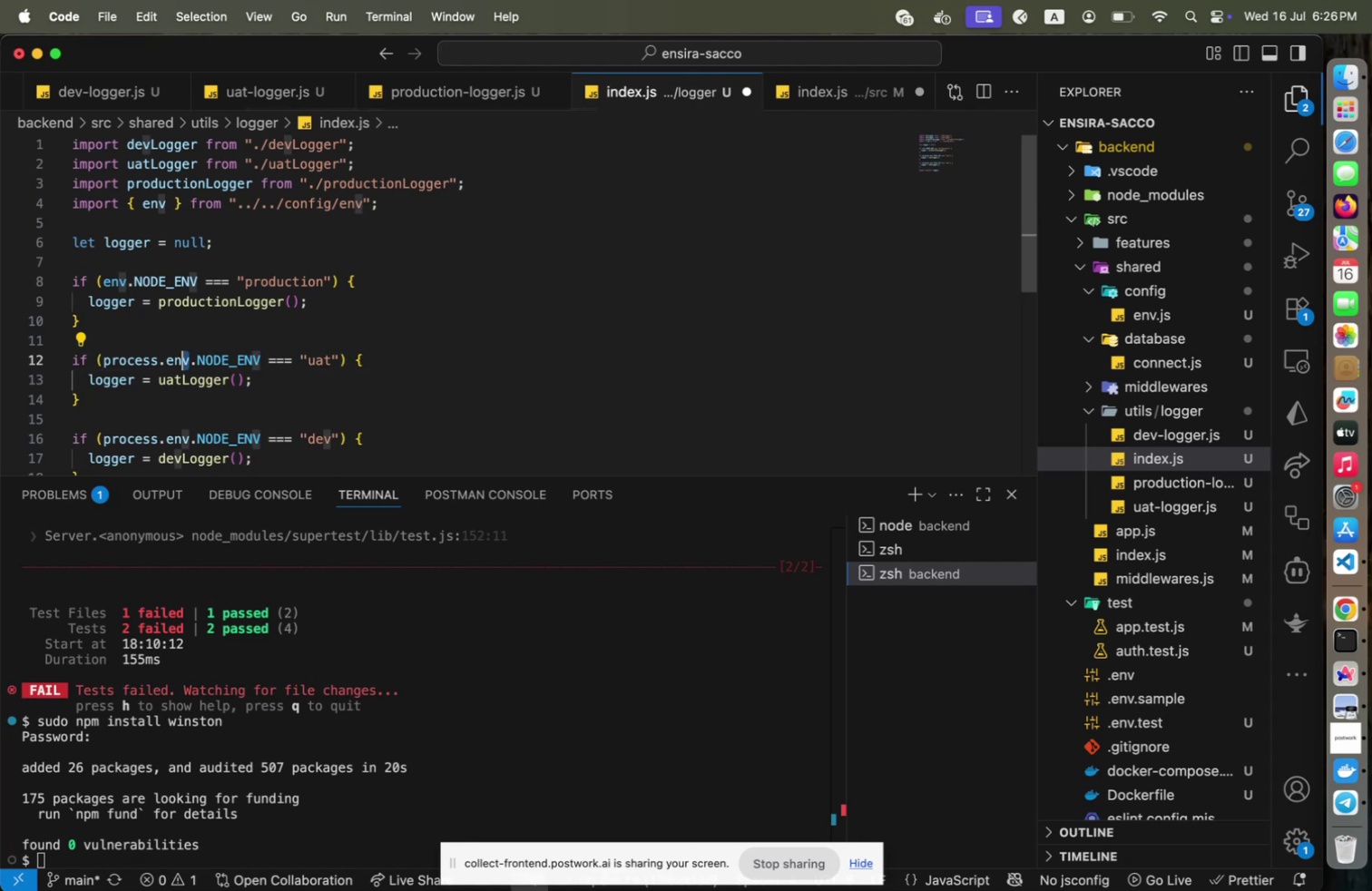 
hold_key(key=ArrowLeft, duration=1.24)
 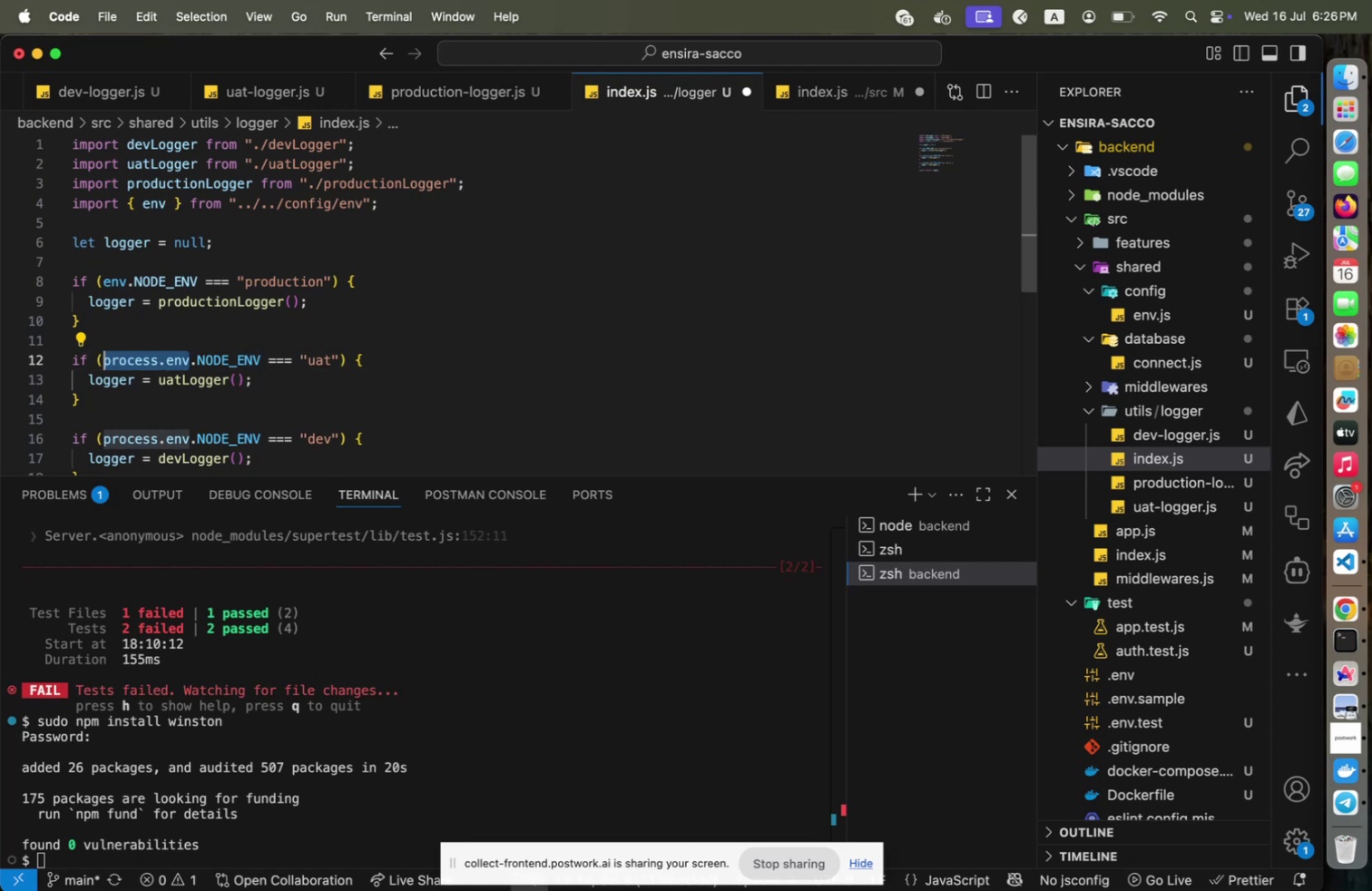 
key(Shift+ArrowLeft)
 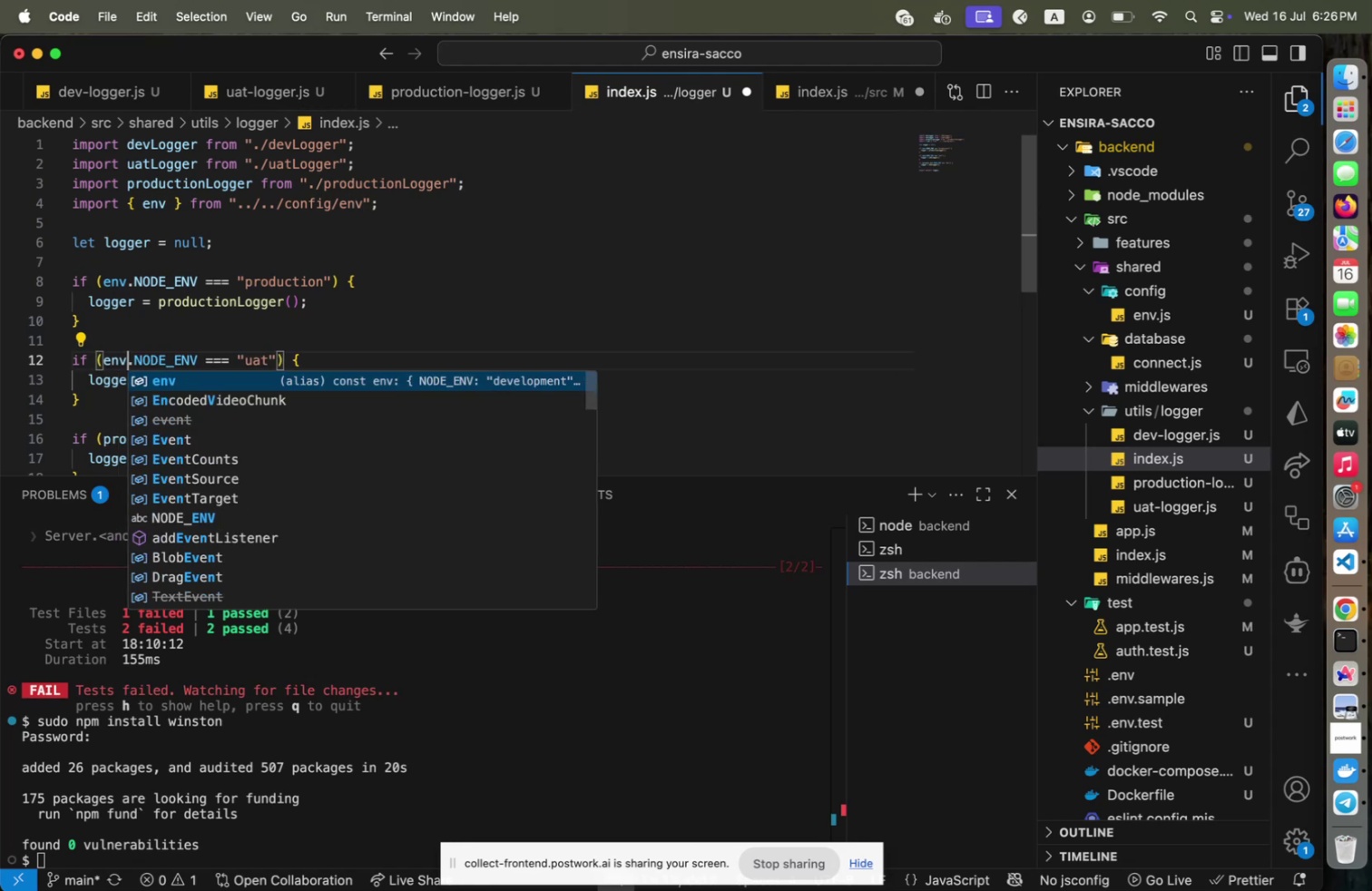 
type(env)
 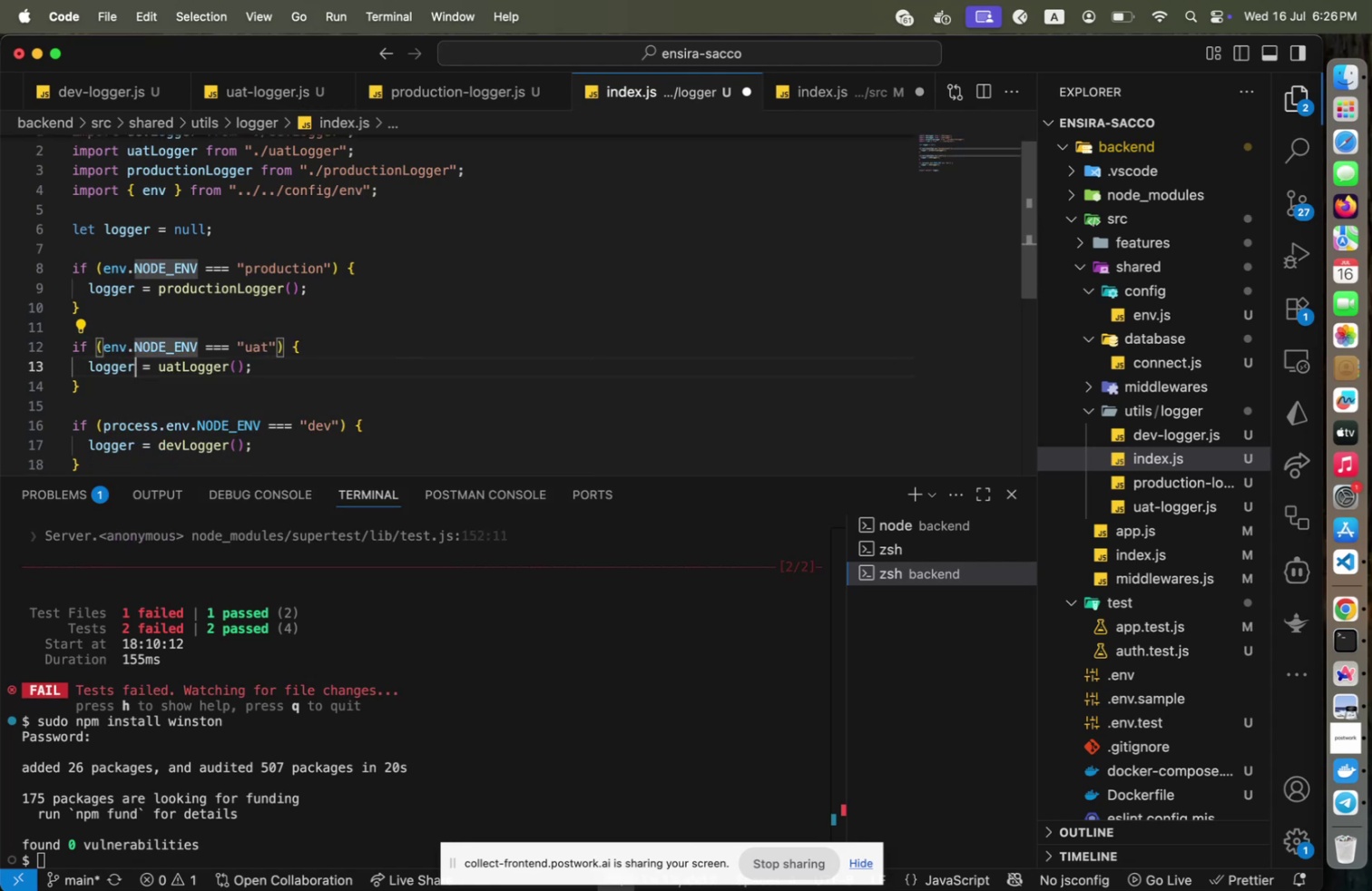 
key(ArrowRight)
 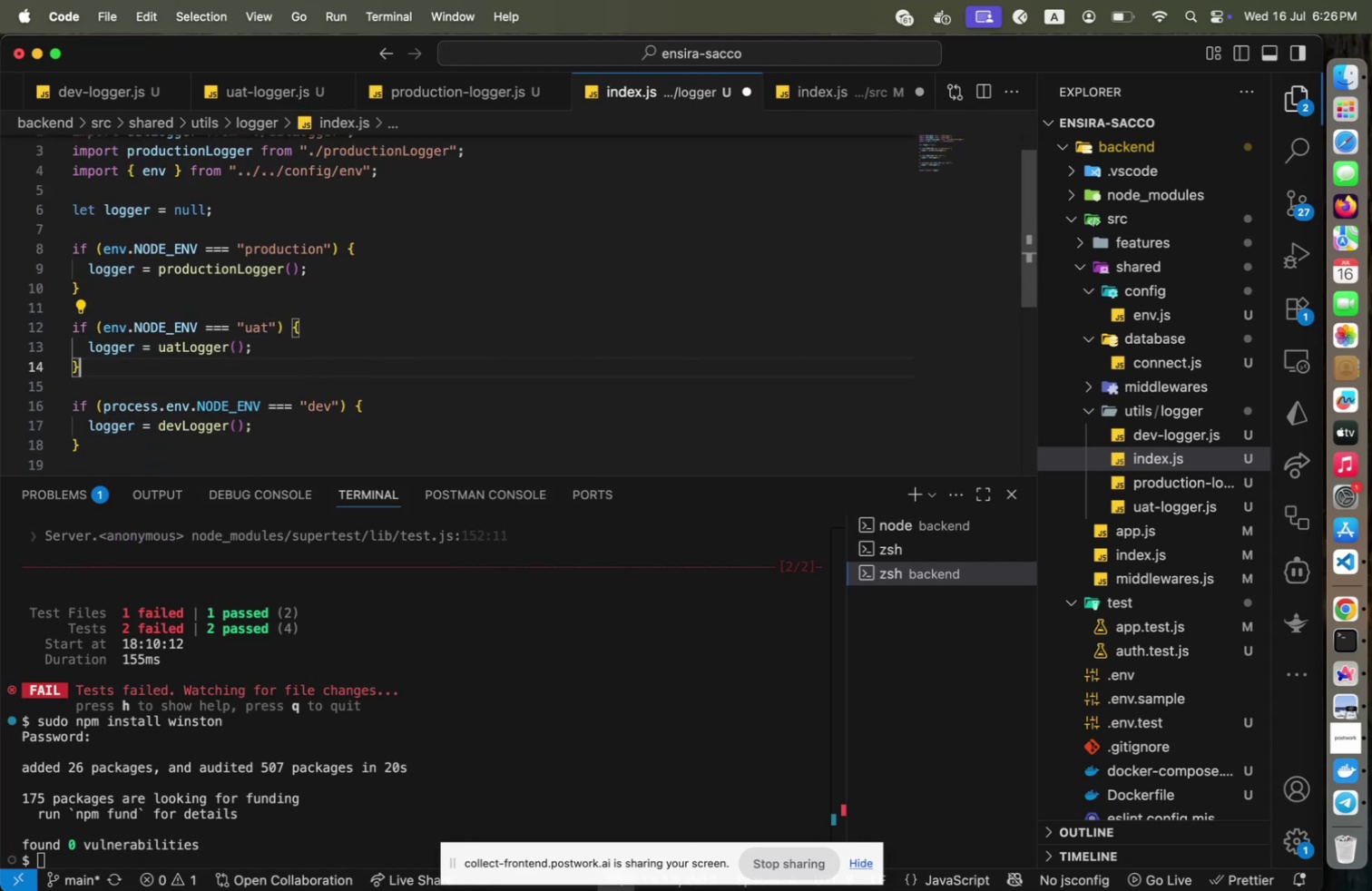 
key(ArrowDown)
 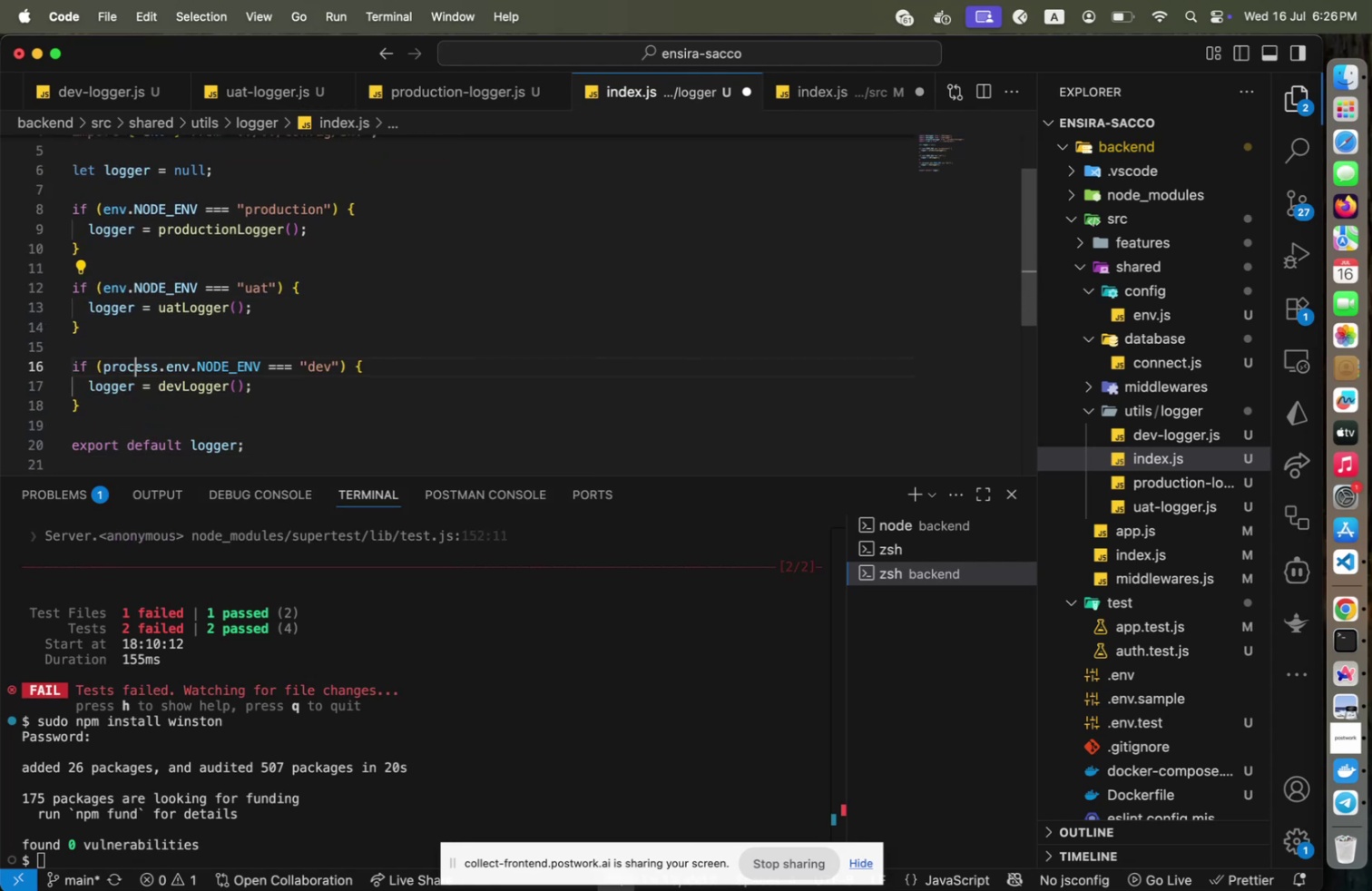 
key(ArrowDown)
 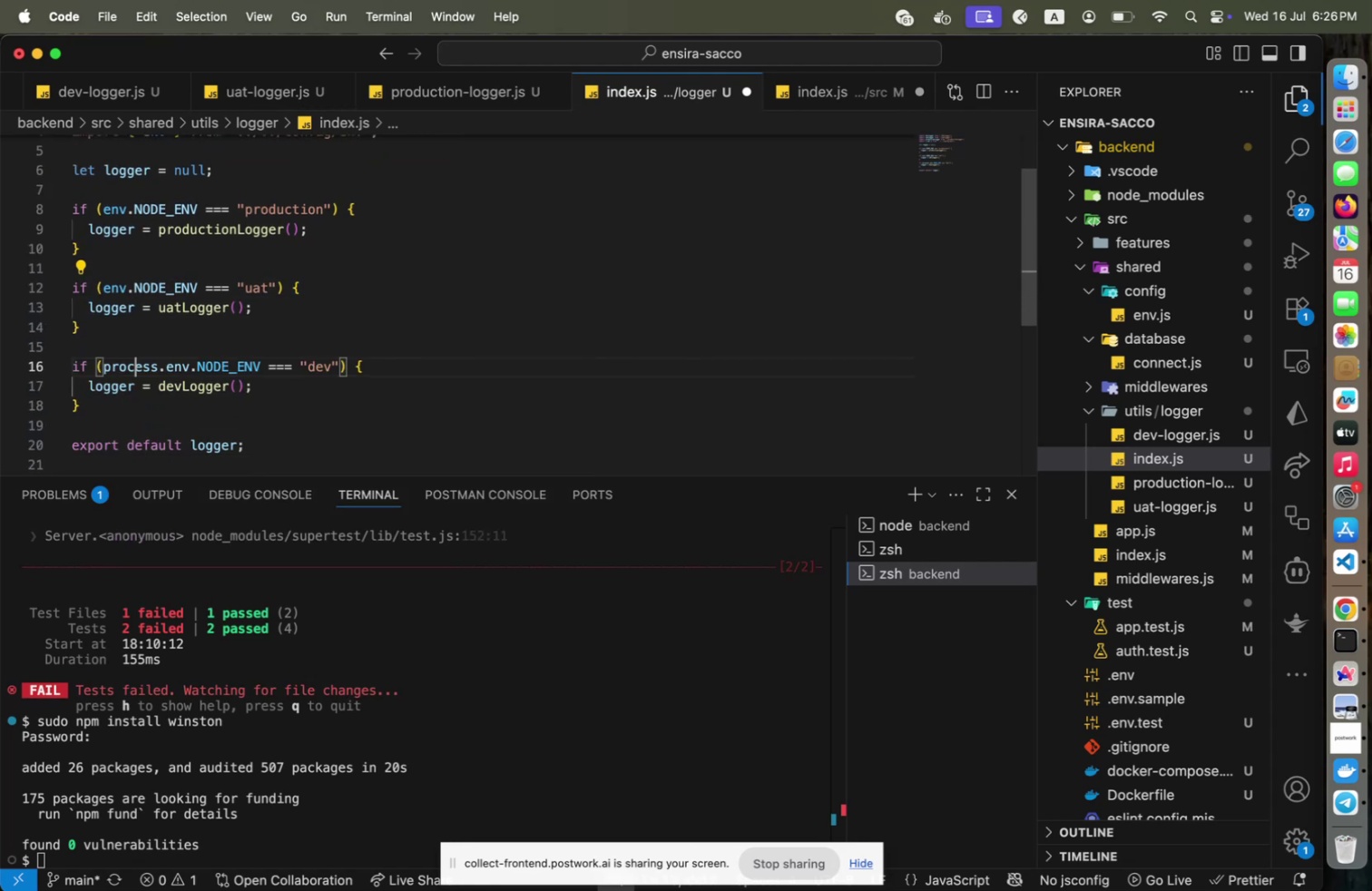 
key(ArrowDown)
 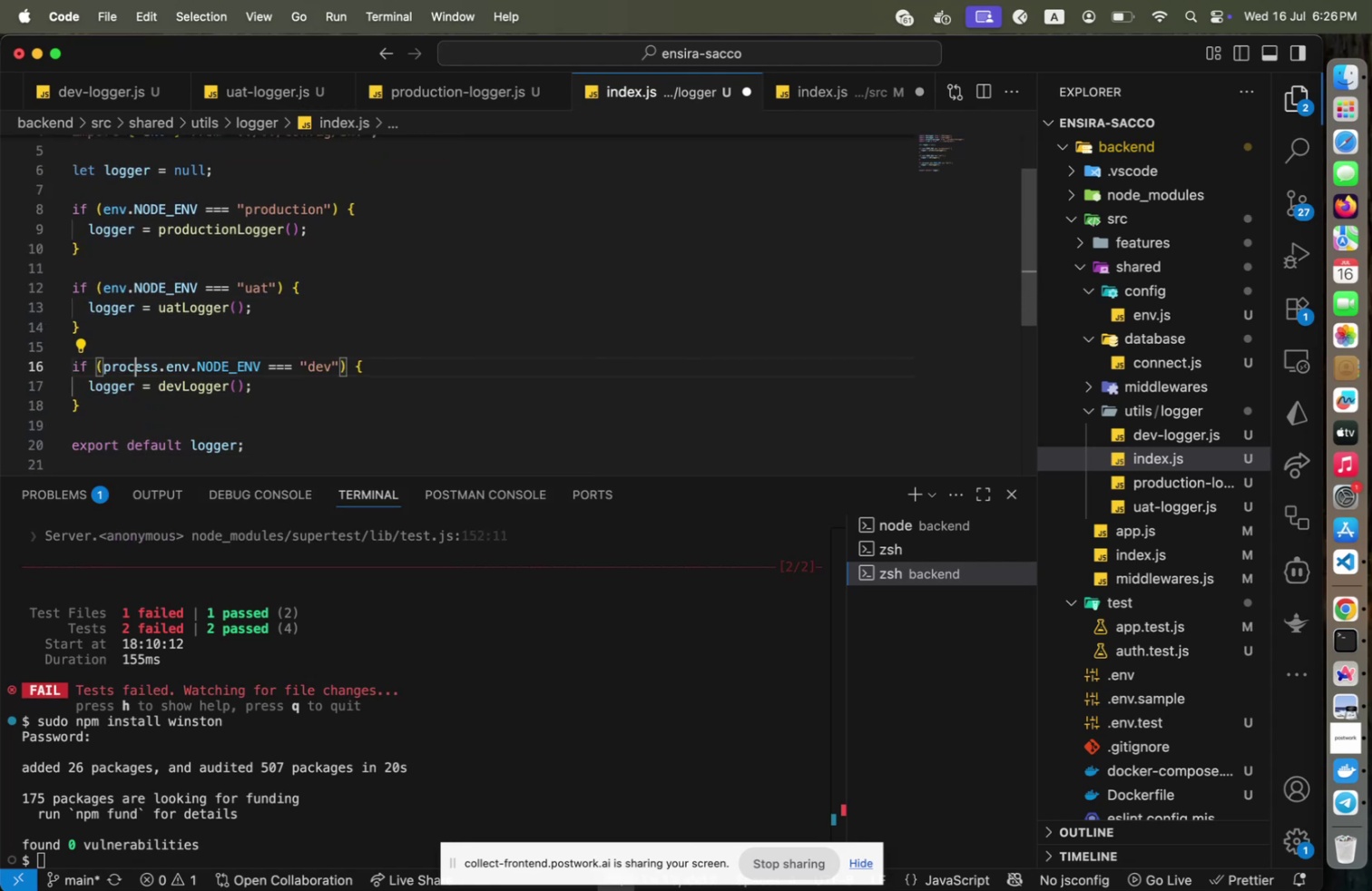 
key(ArrowDown)
 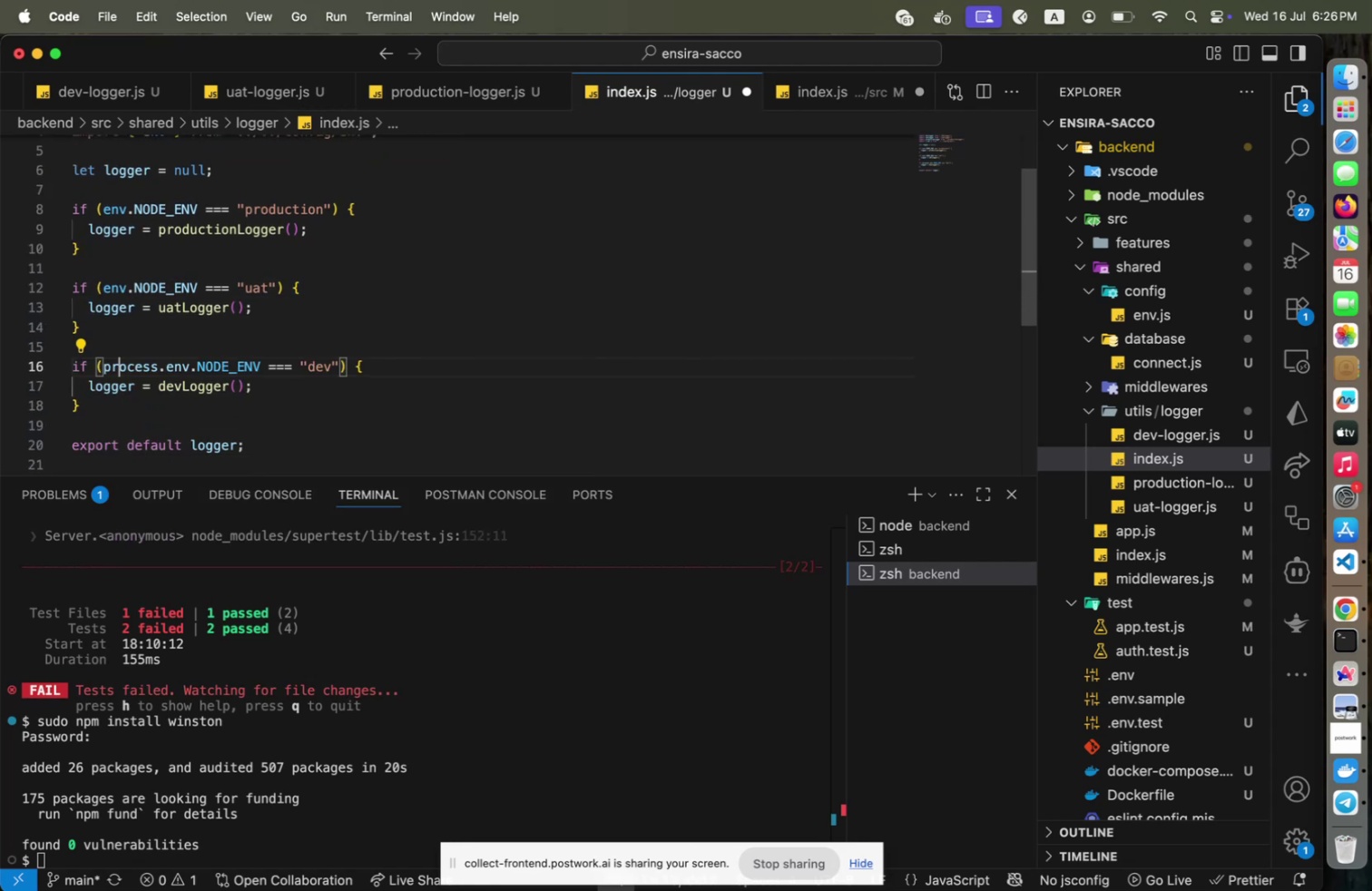 
key(ArrowLeft)
 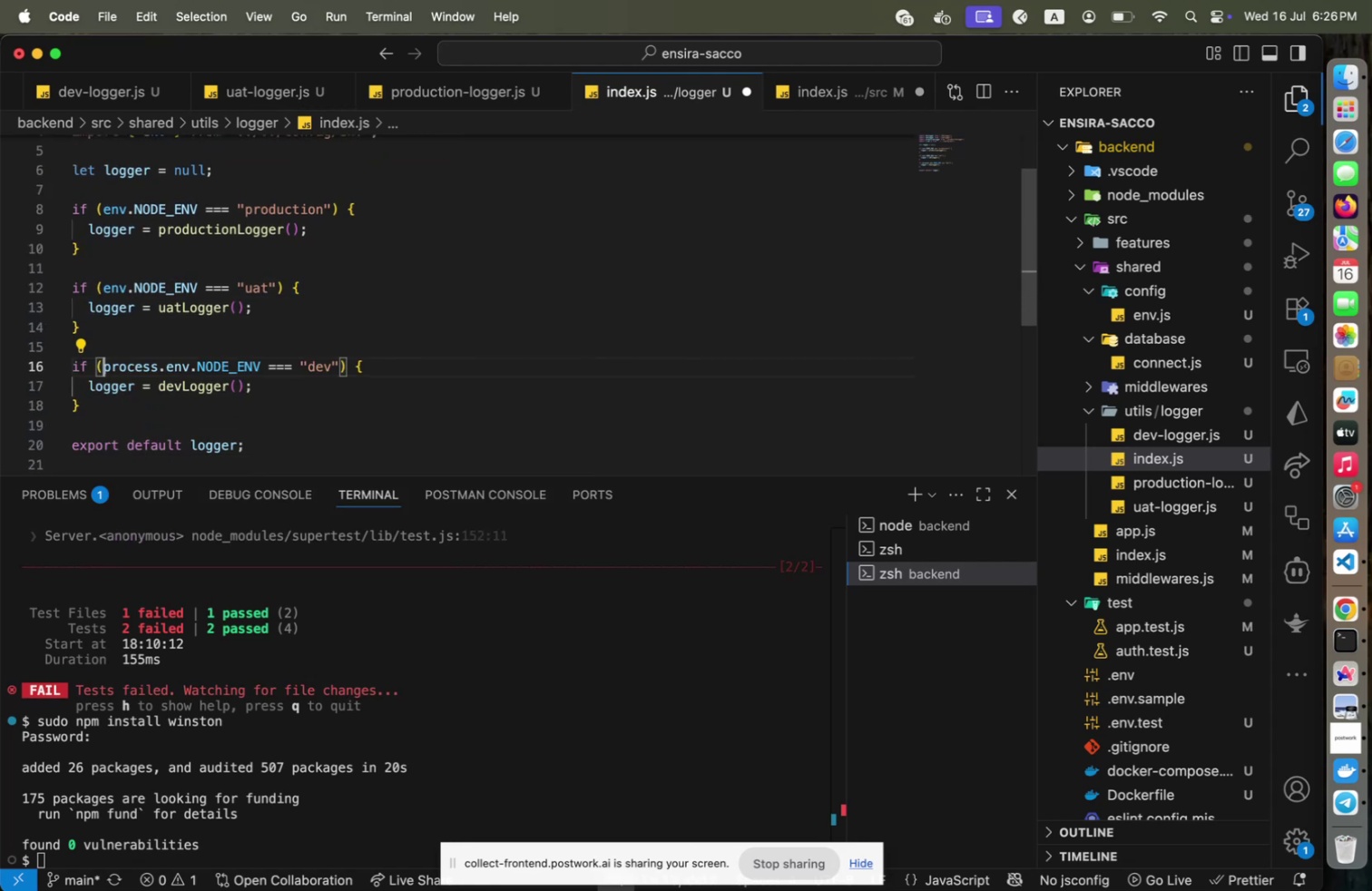 
key(ArrowLeft)
 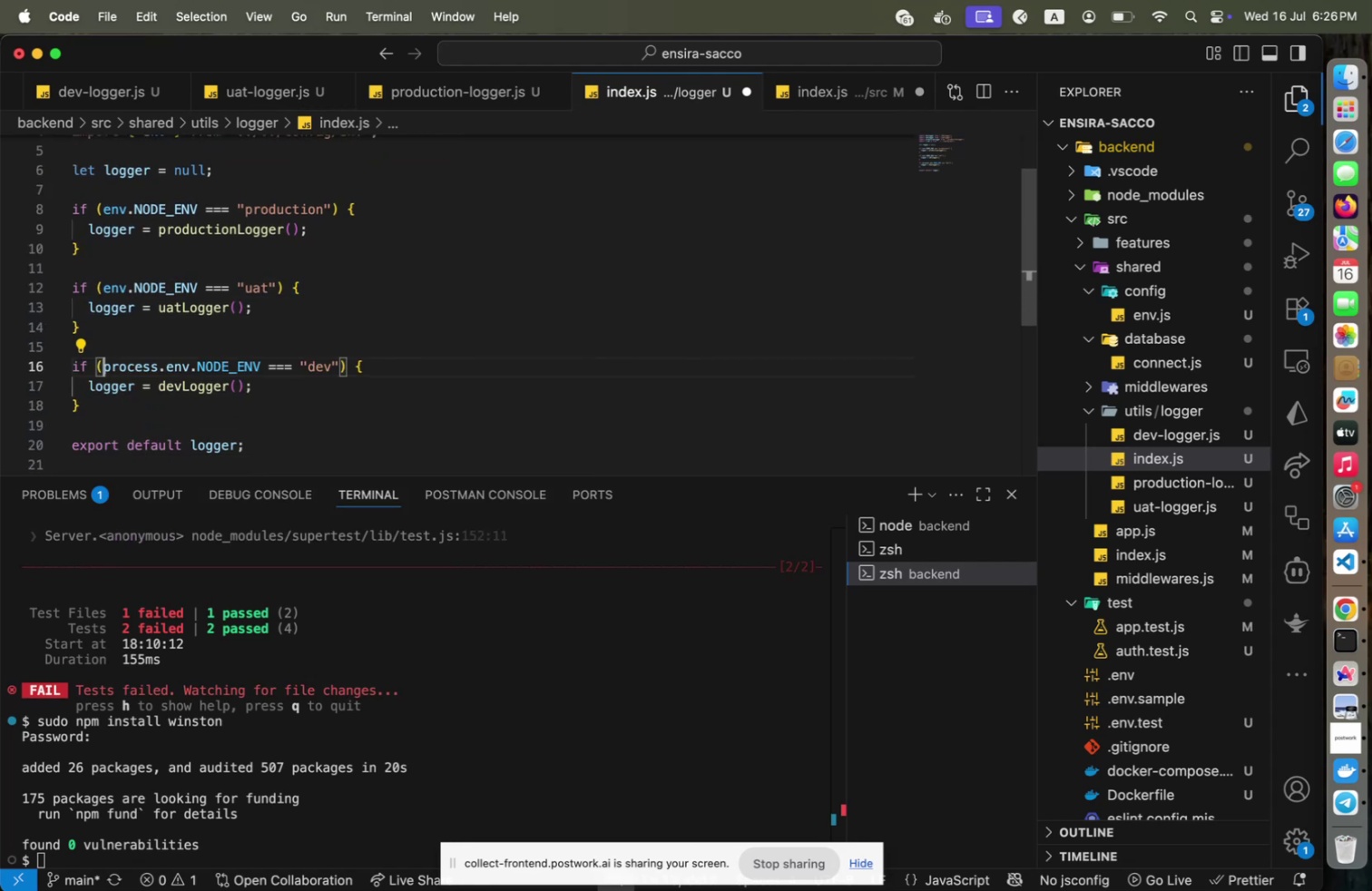 
key(ArrowLeft)
 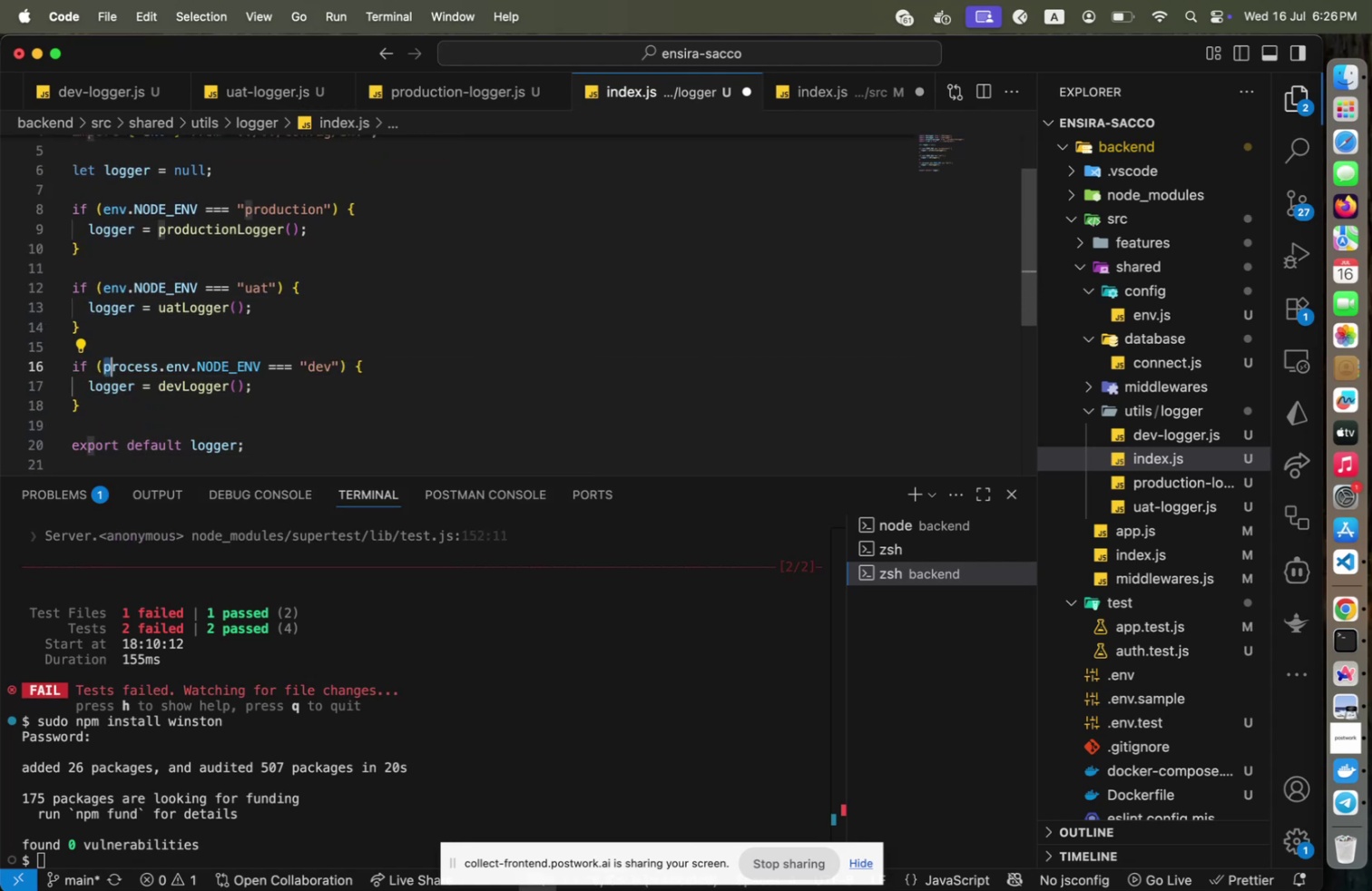 
key(ArrowLeft)
 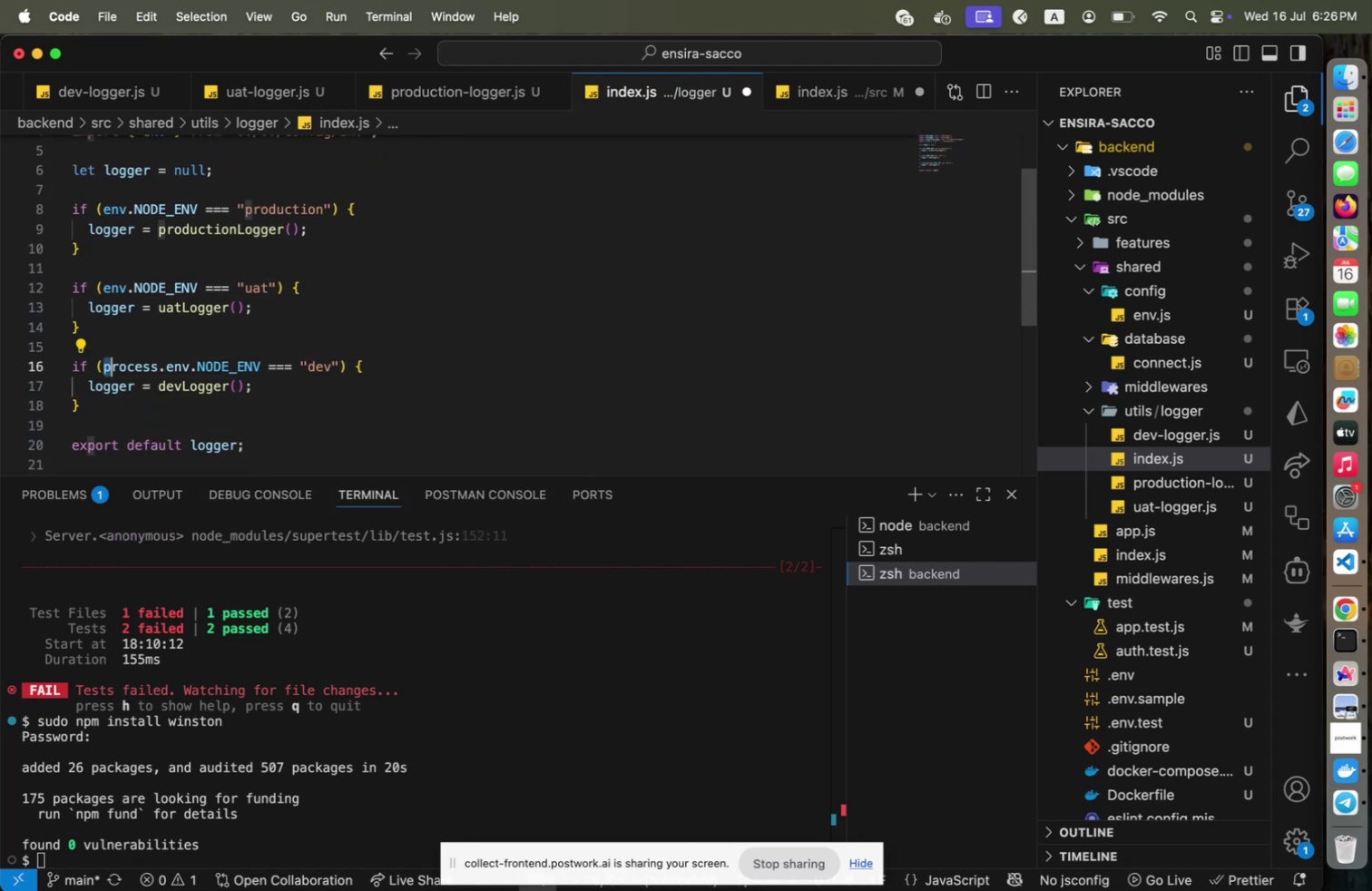 
hold_key(key=ShiftLeft, duration=1.99)
 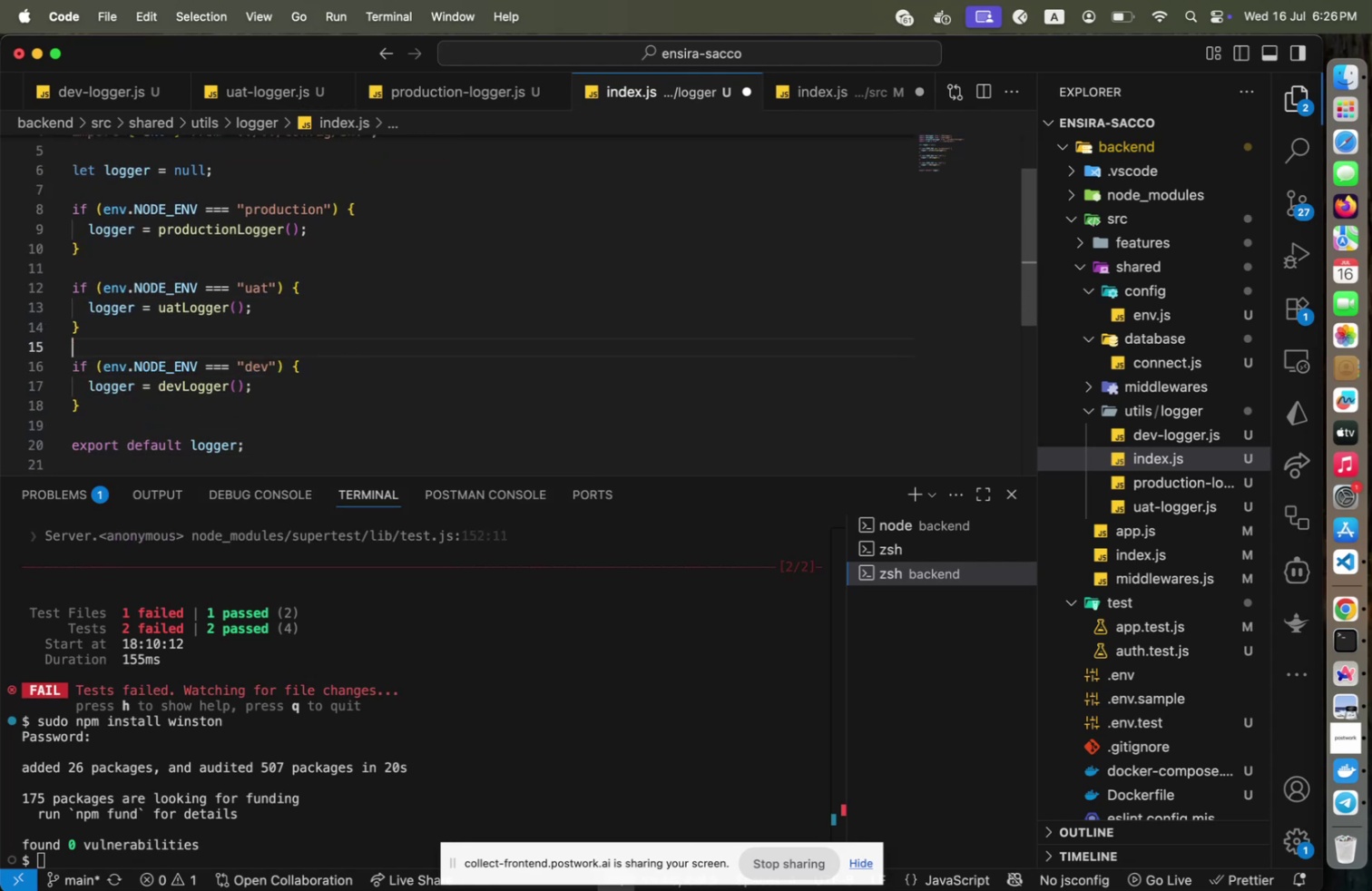 
hold_key(key=ArrowRight, duration=1.06)
 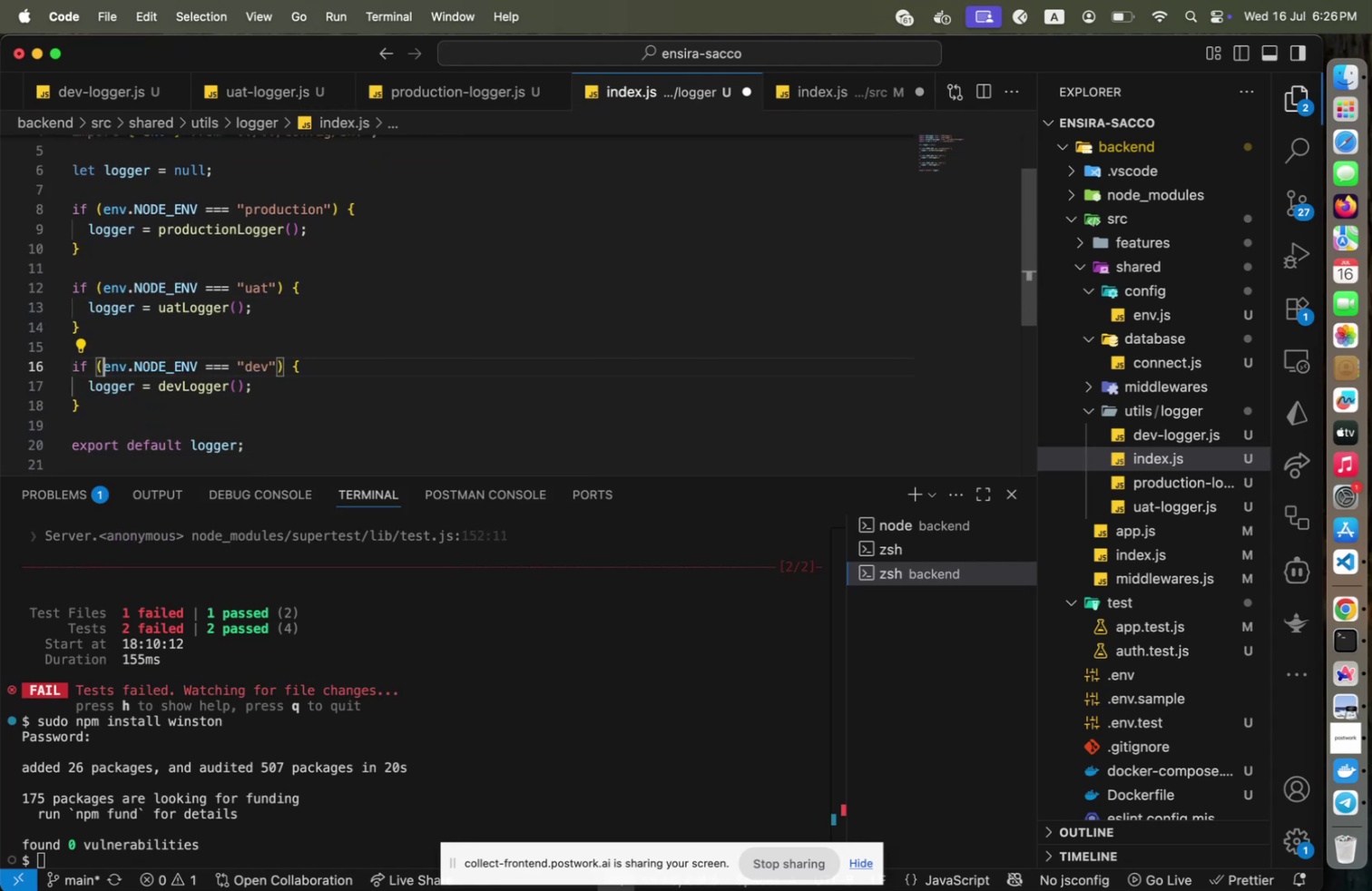 
key(Backspace)
 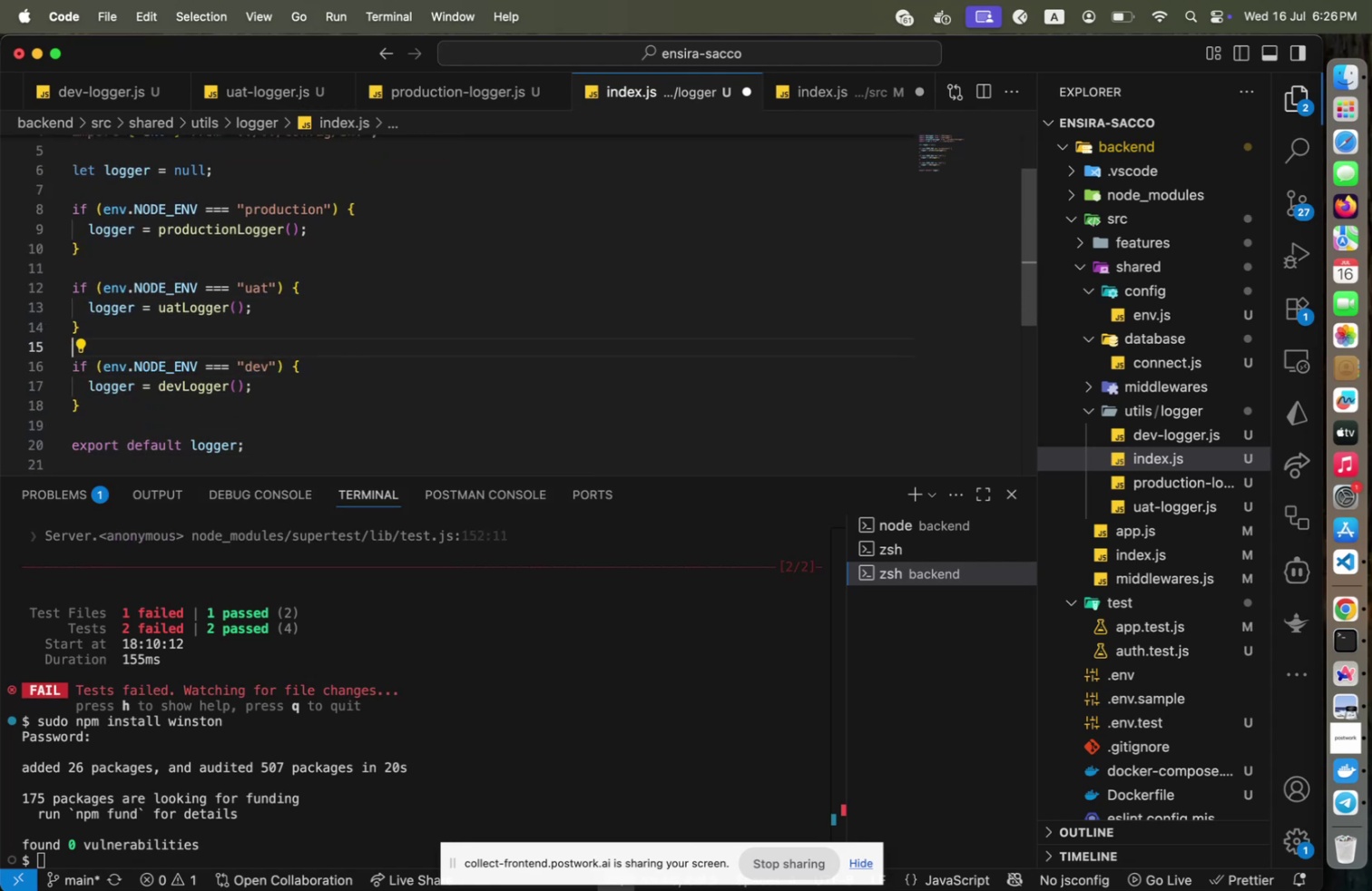 
key(ArrowUp)
 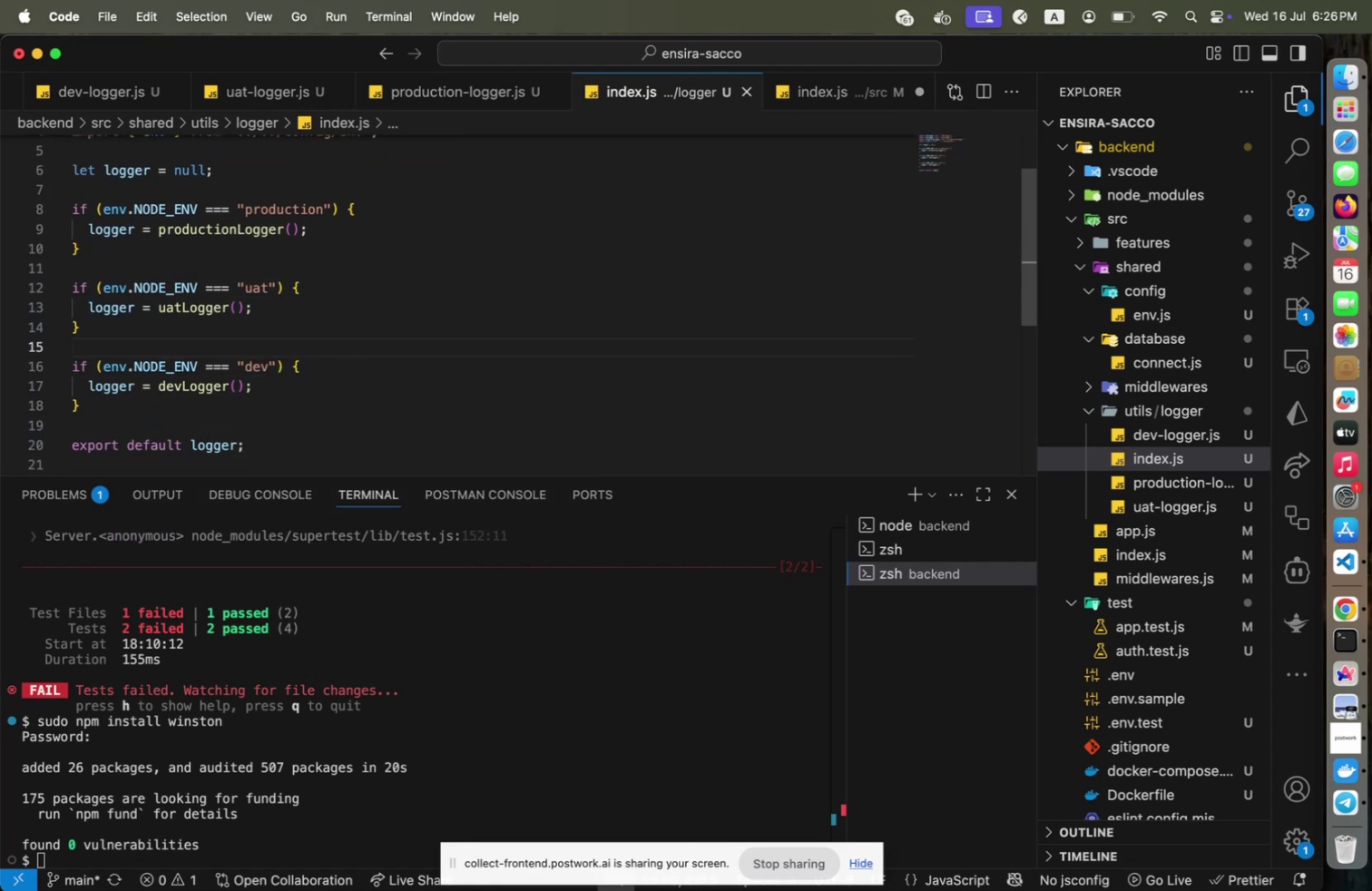 
key(Meta+CommandLeft)
 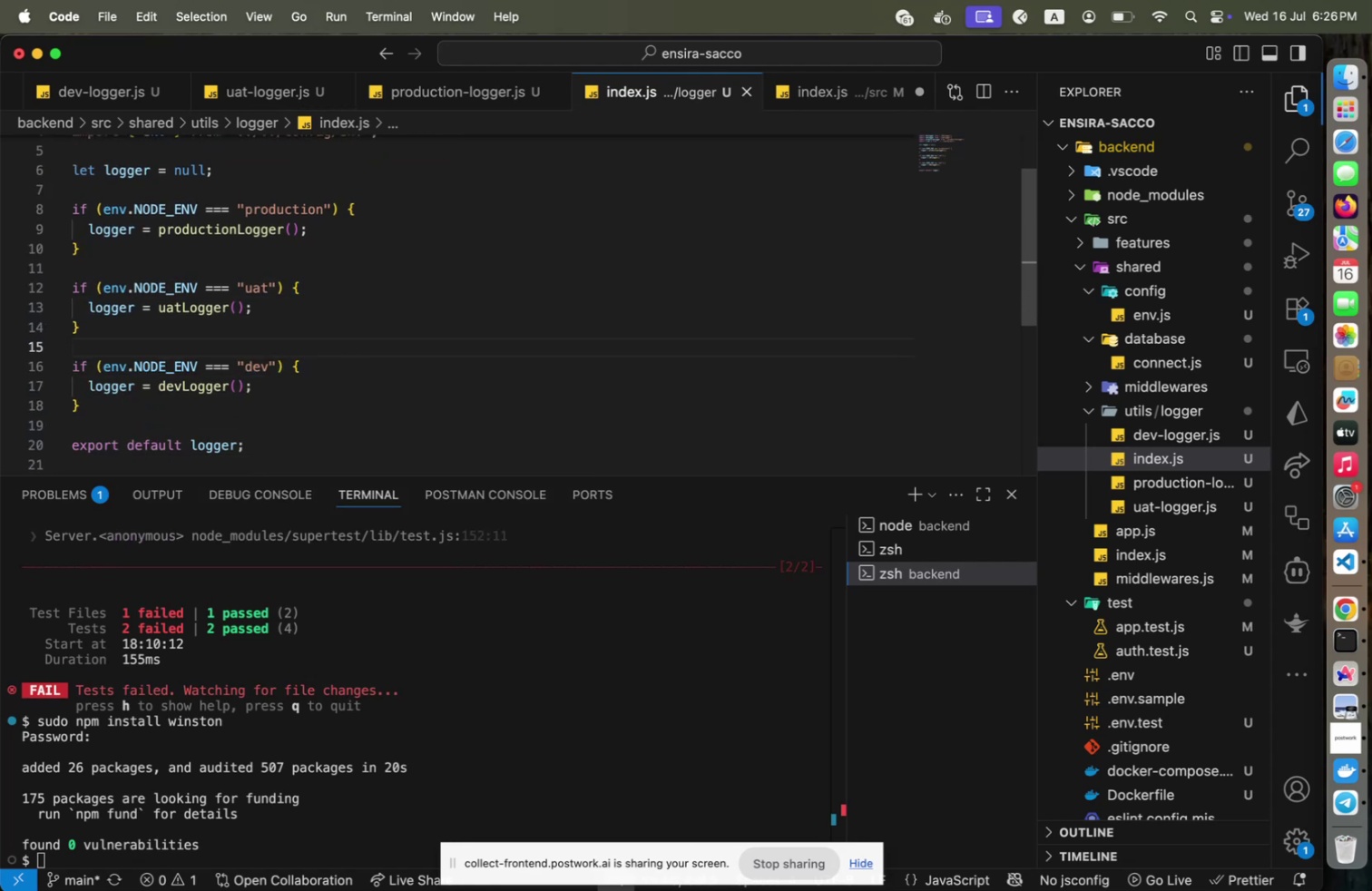 
key(Meta+S)
 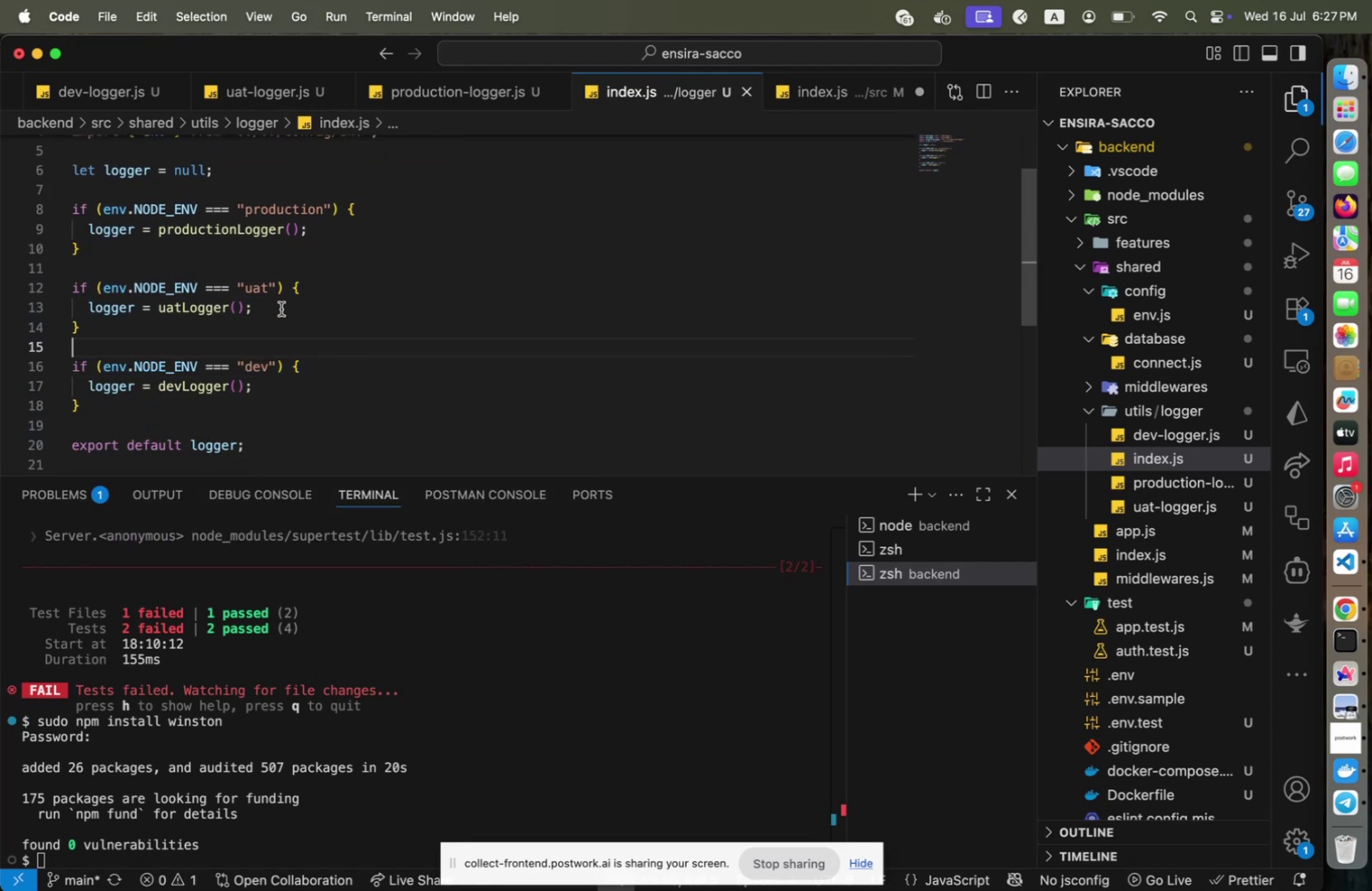 
key(Meta+CommandLeft)
 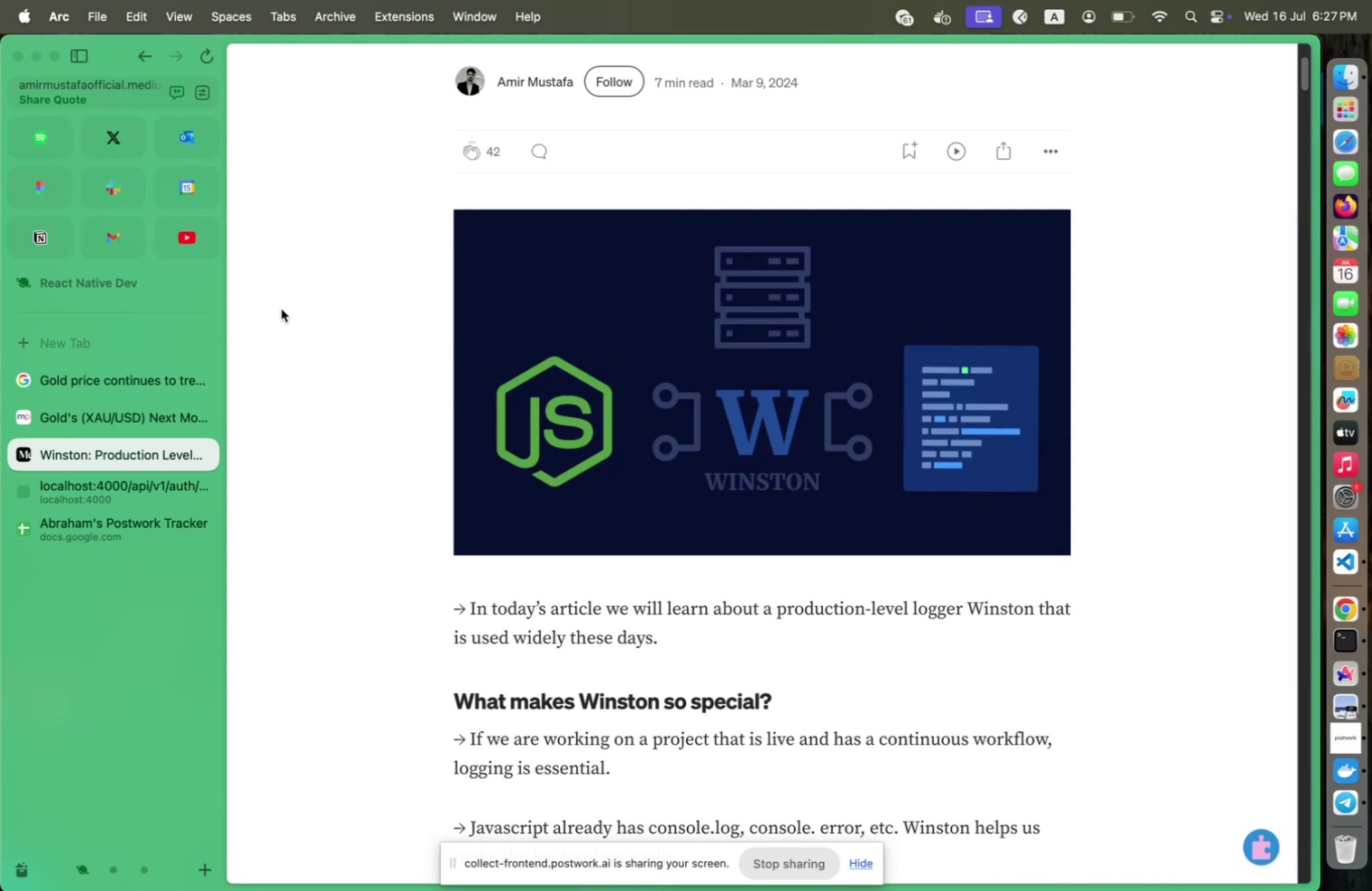 
key(Meta+Tab)
 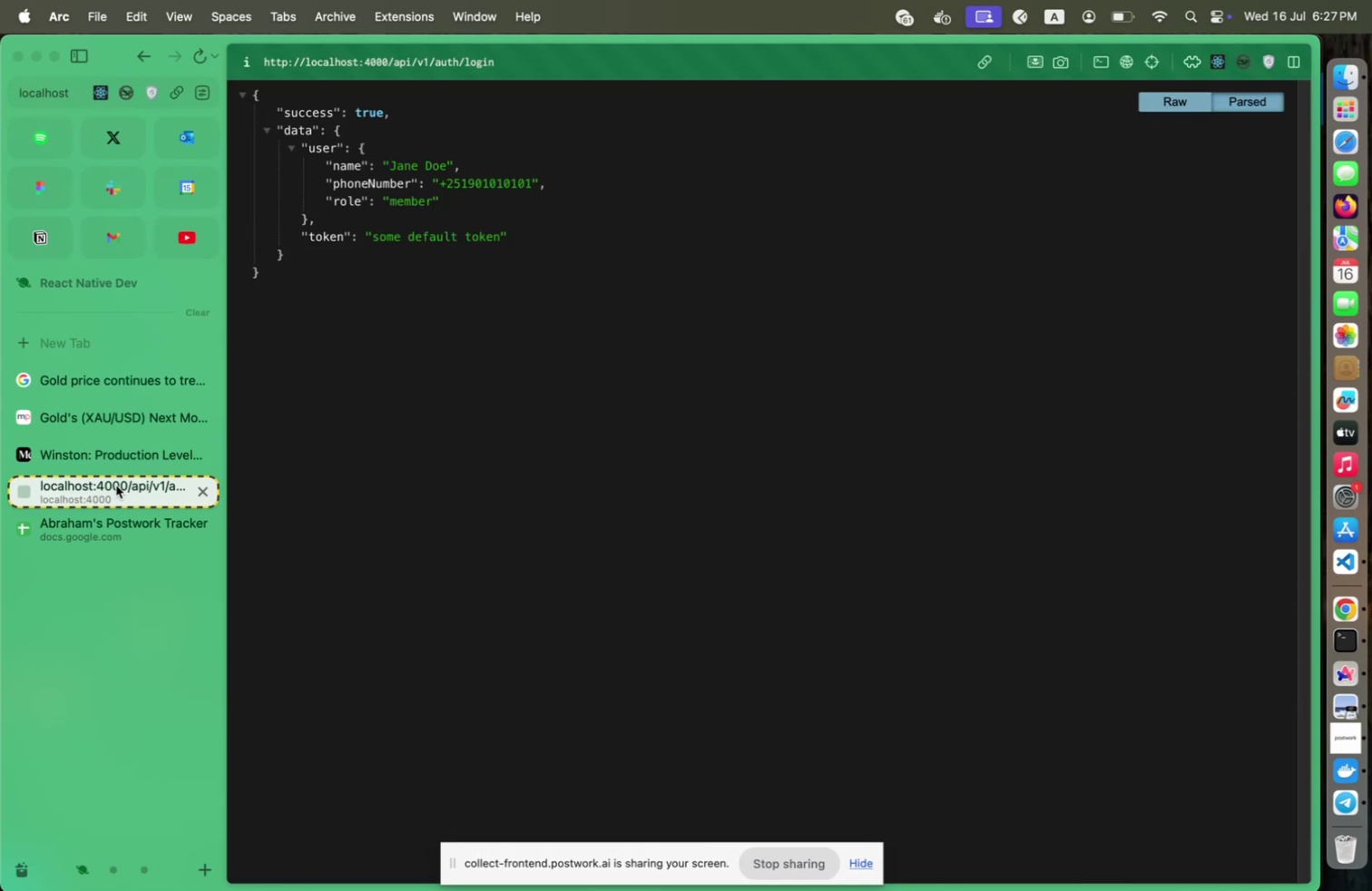 
left_click([116, 485])
 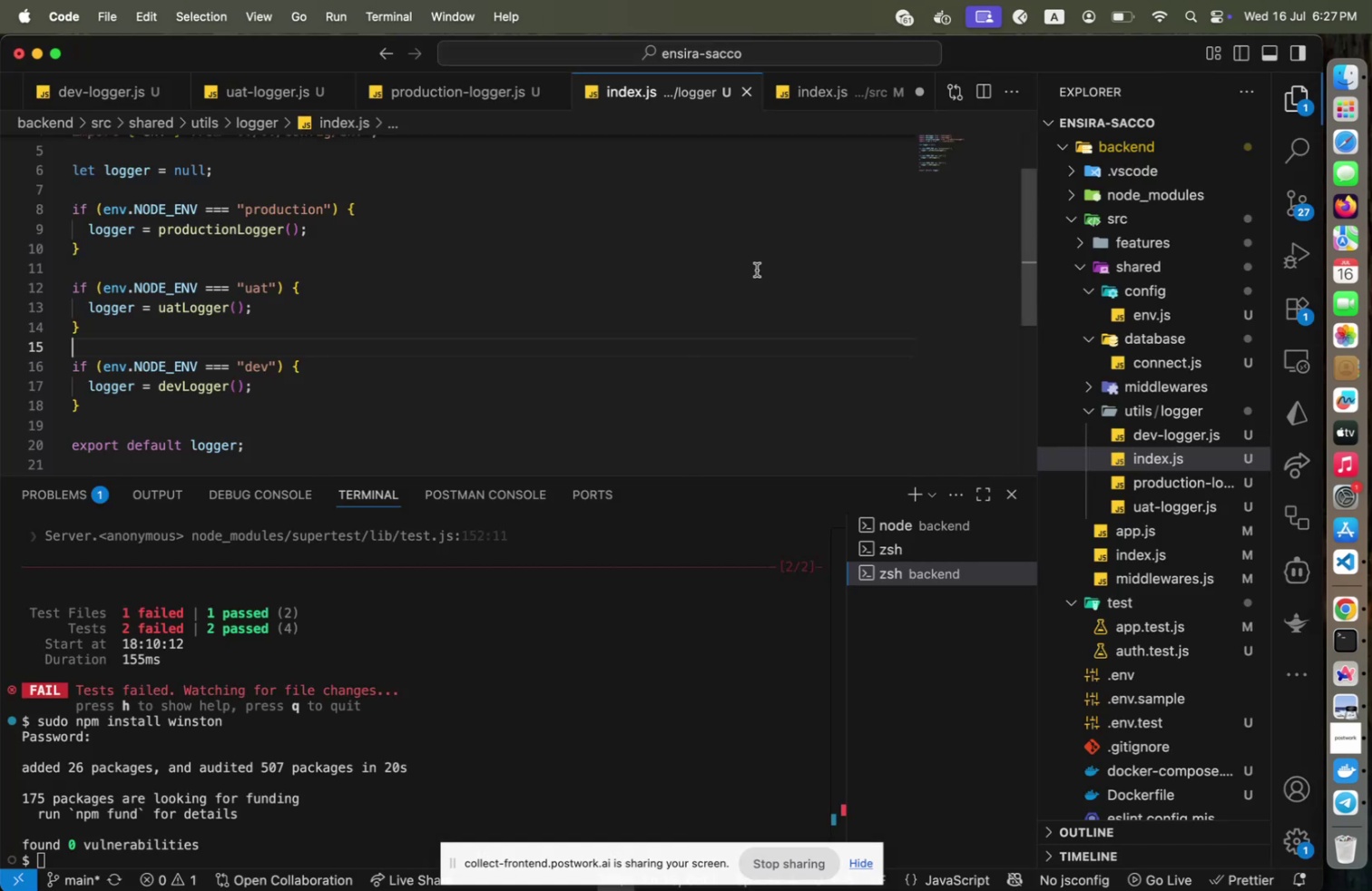 
key(Meta+CommandLeft)
 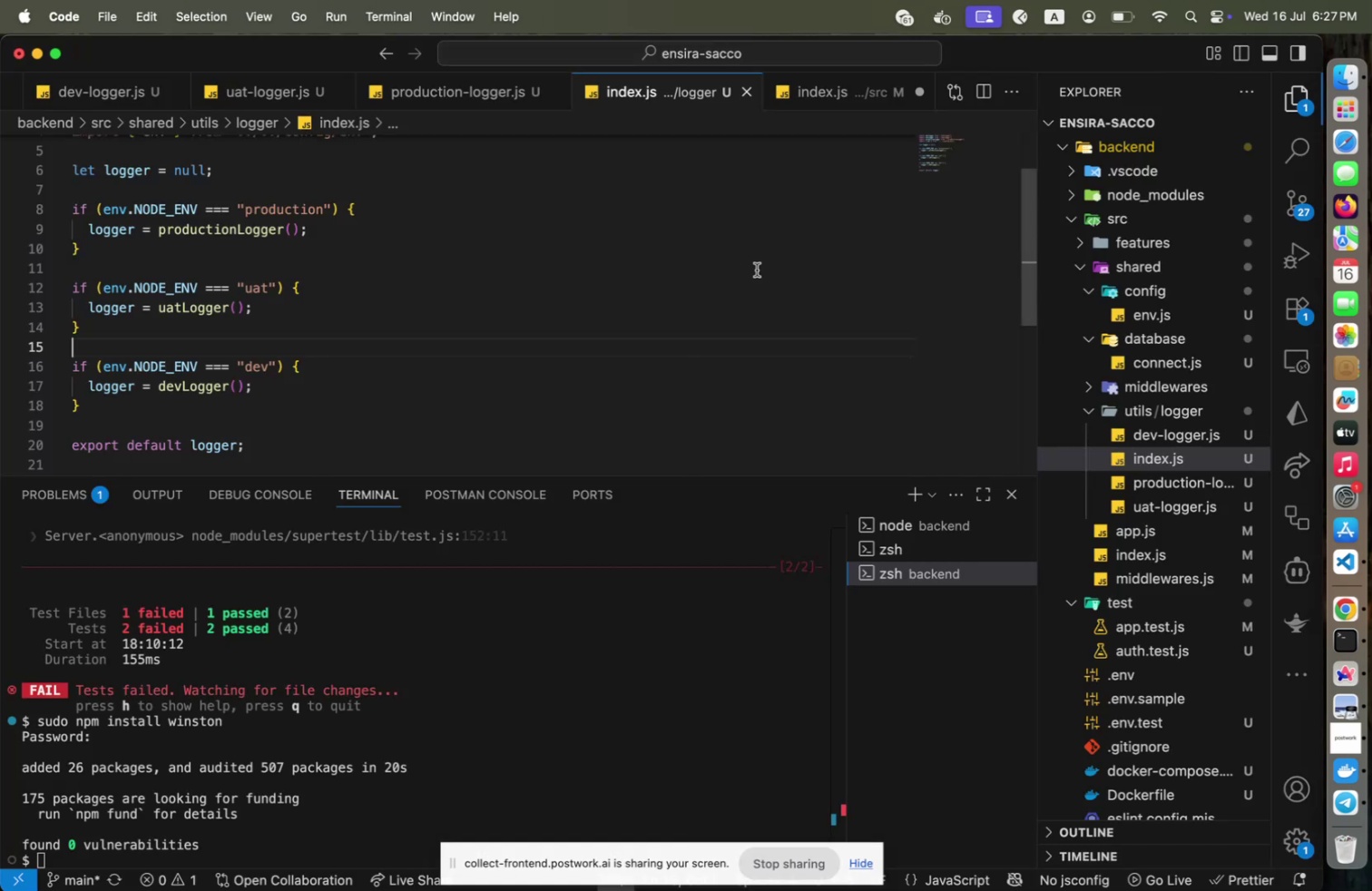 
key(Meta+Tab)
 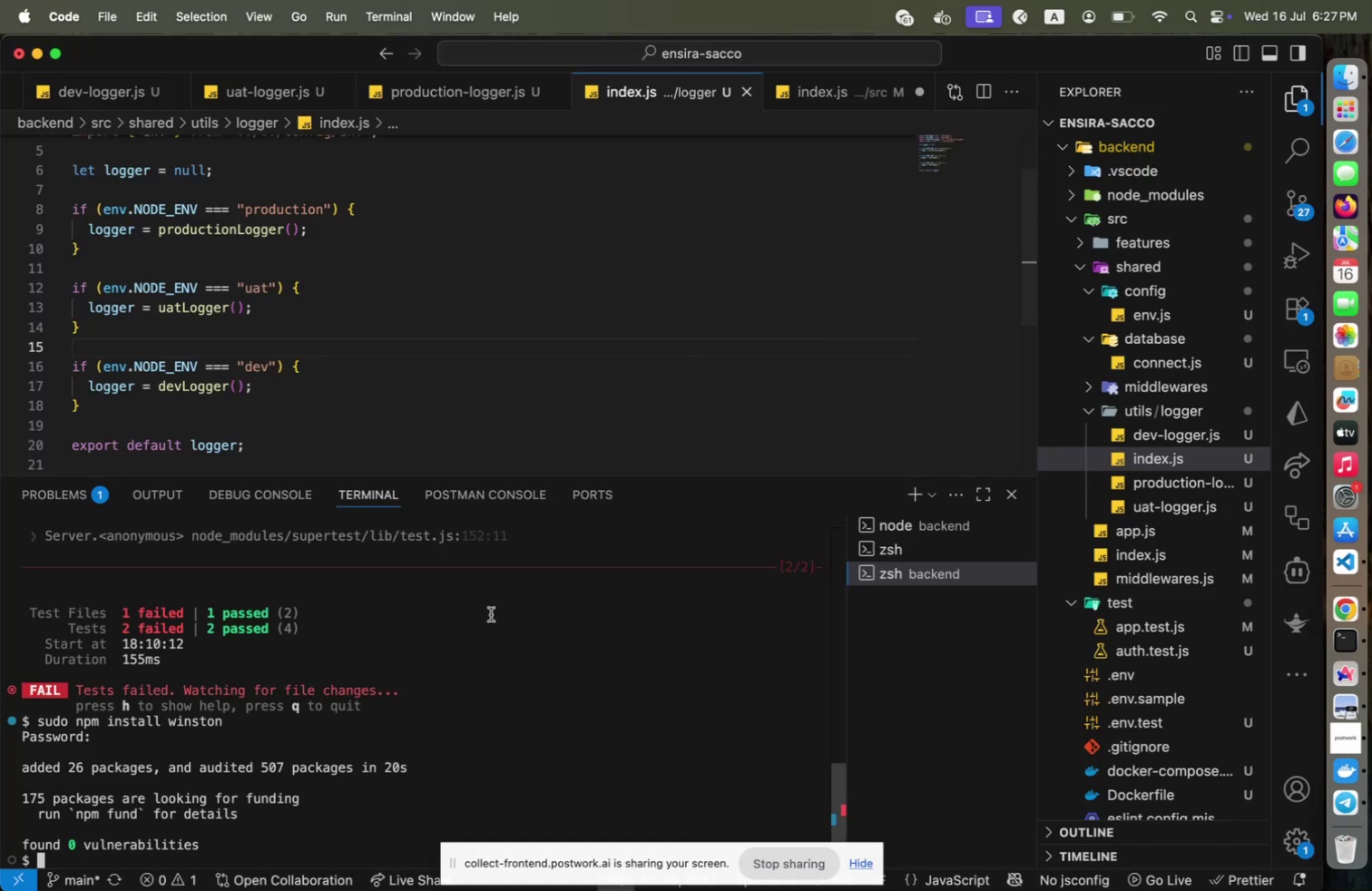 
left_click([478, 616])
 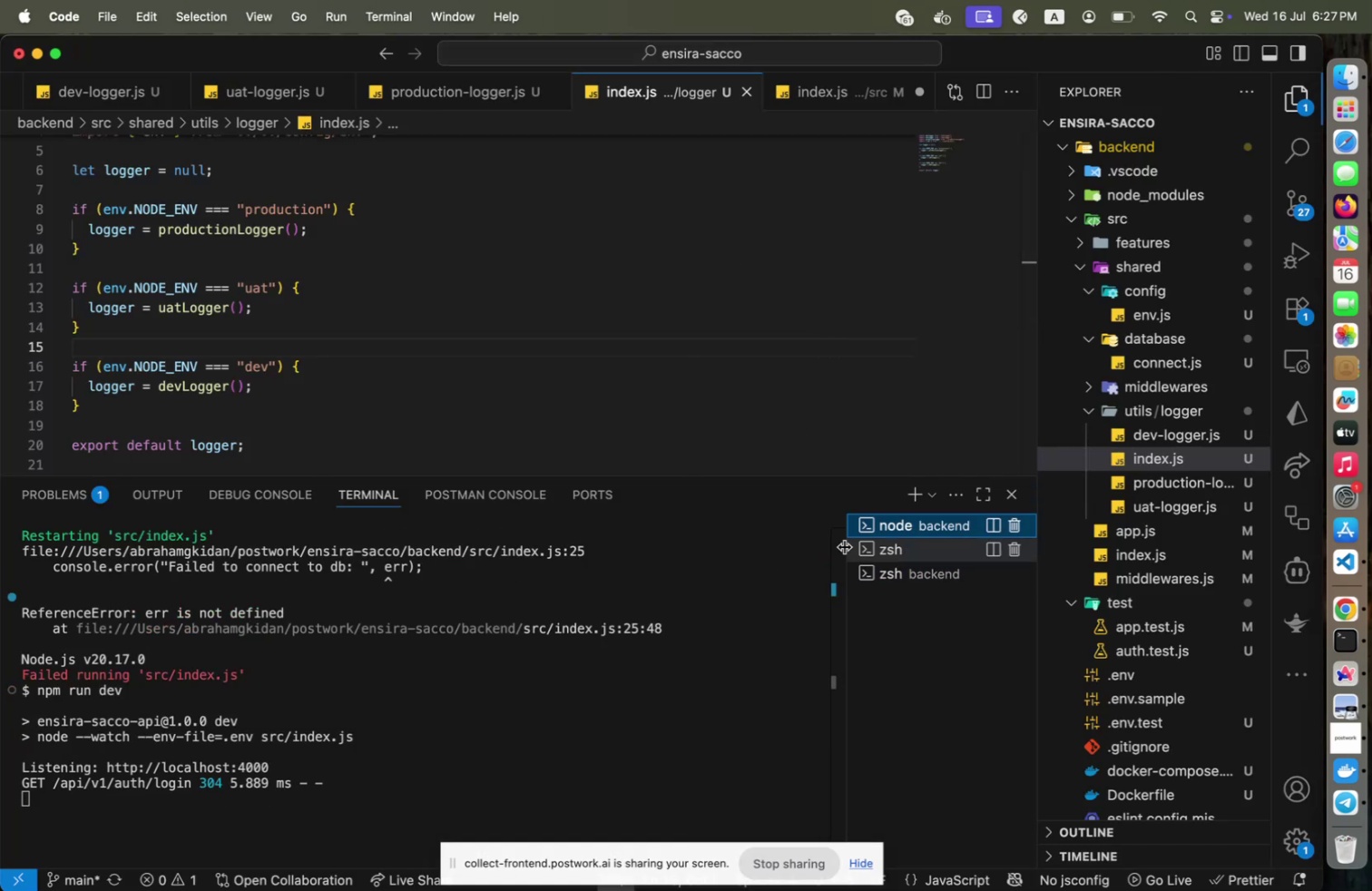 
left_click([905, 519])
 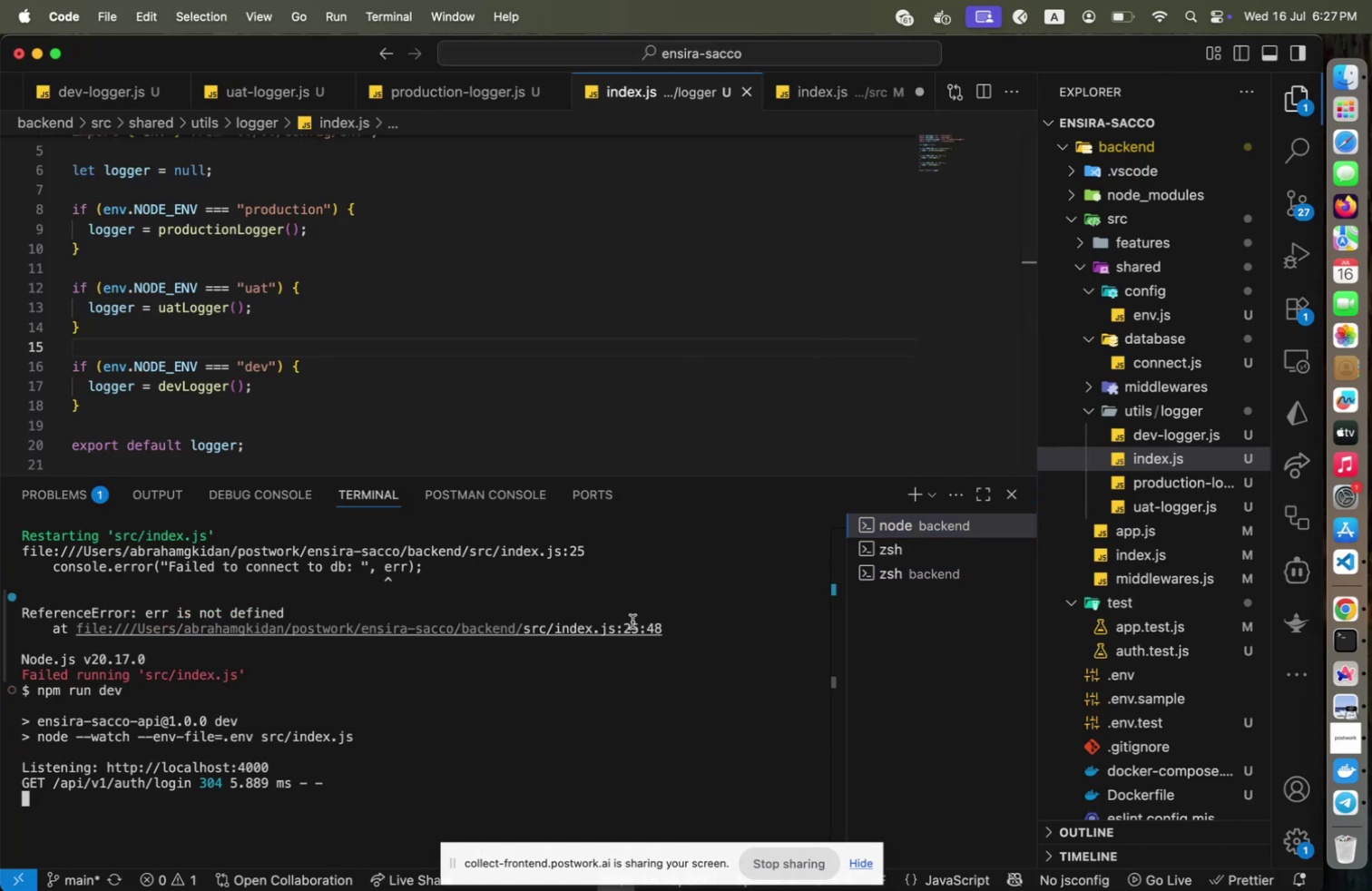 
left_click([632, 621])
 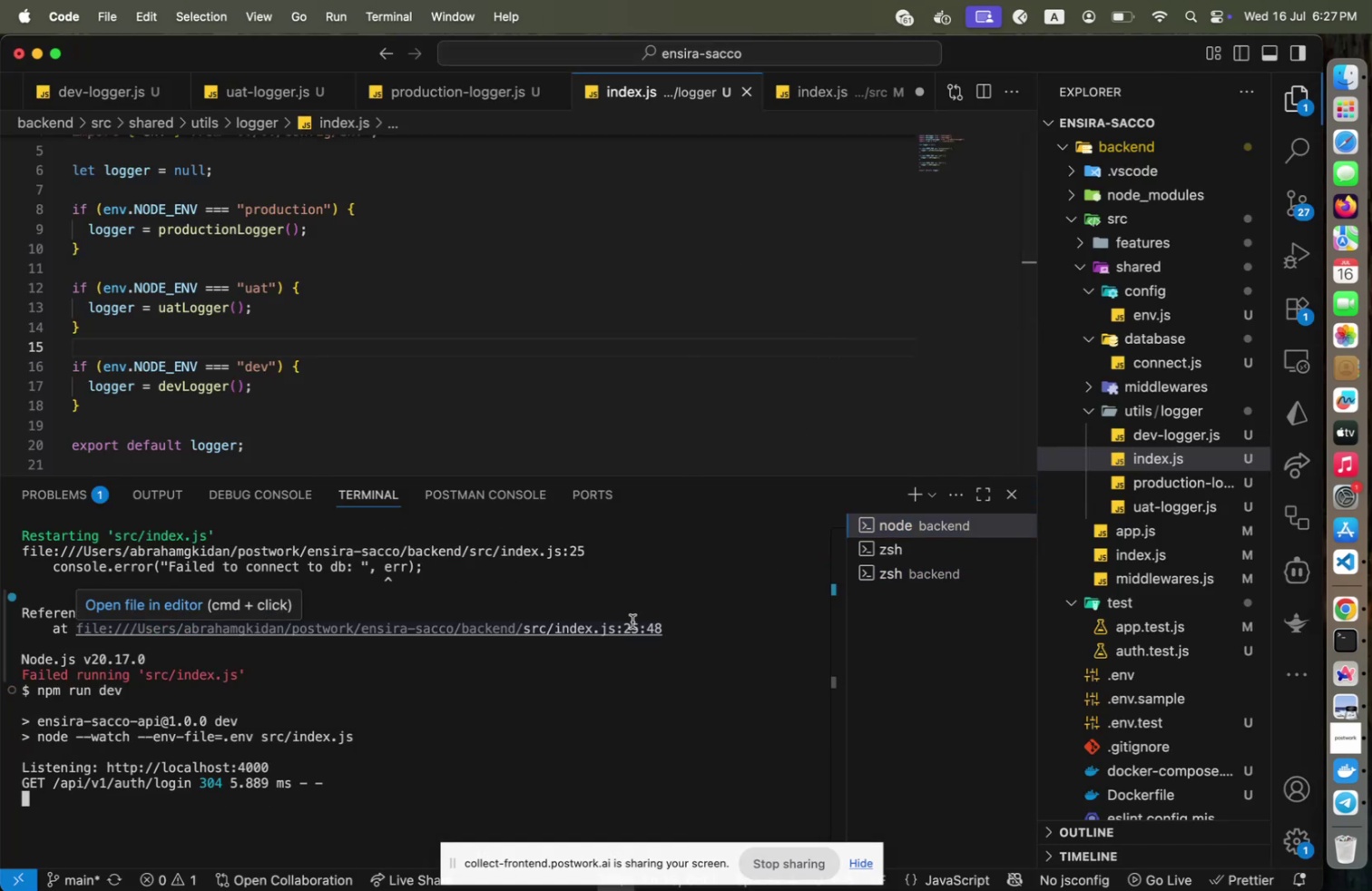 
key(Control+ControlLeft)
 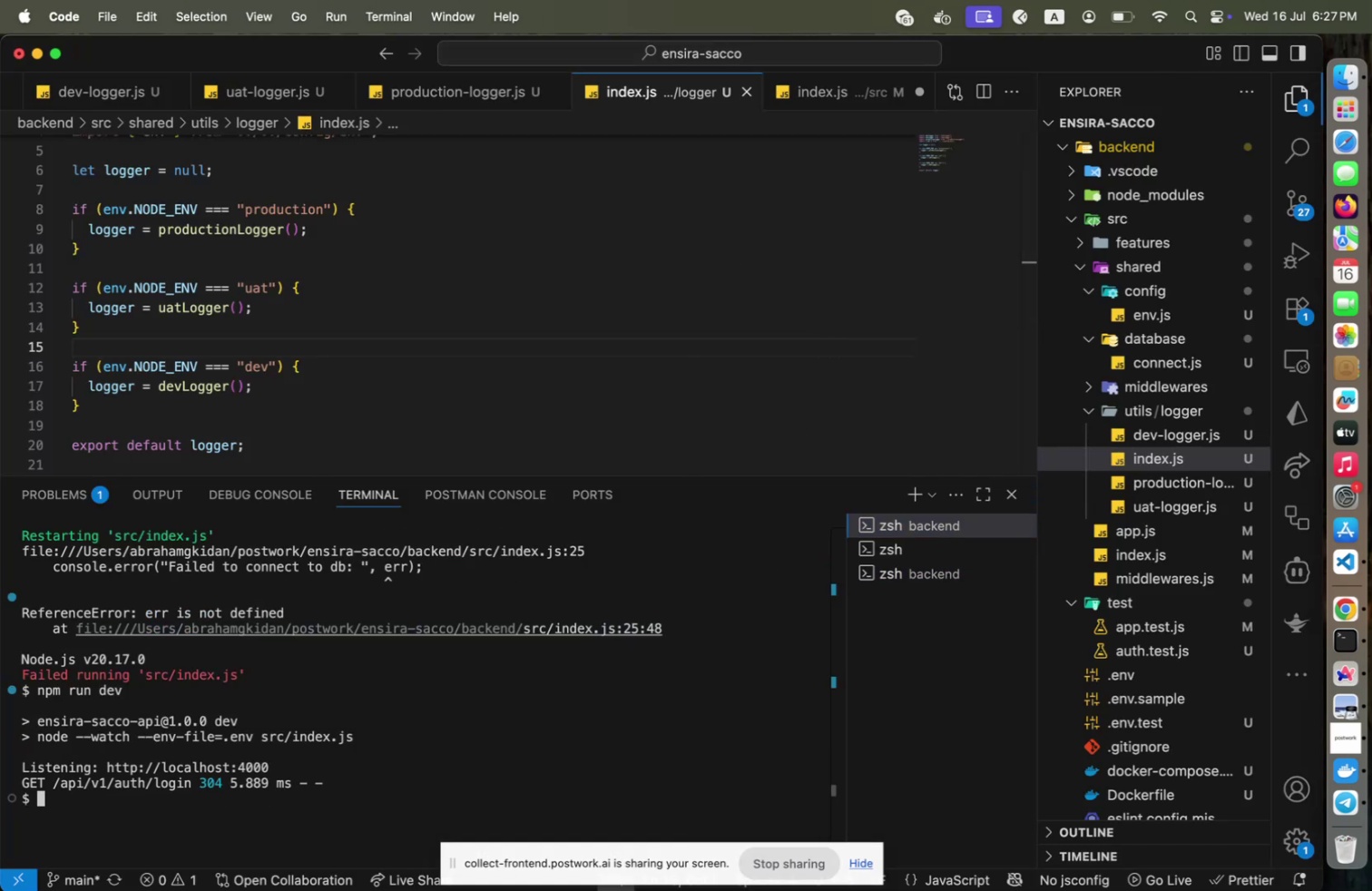 
key(Control+C)
 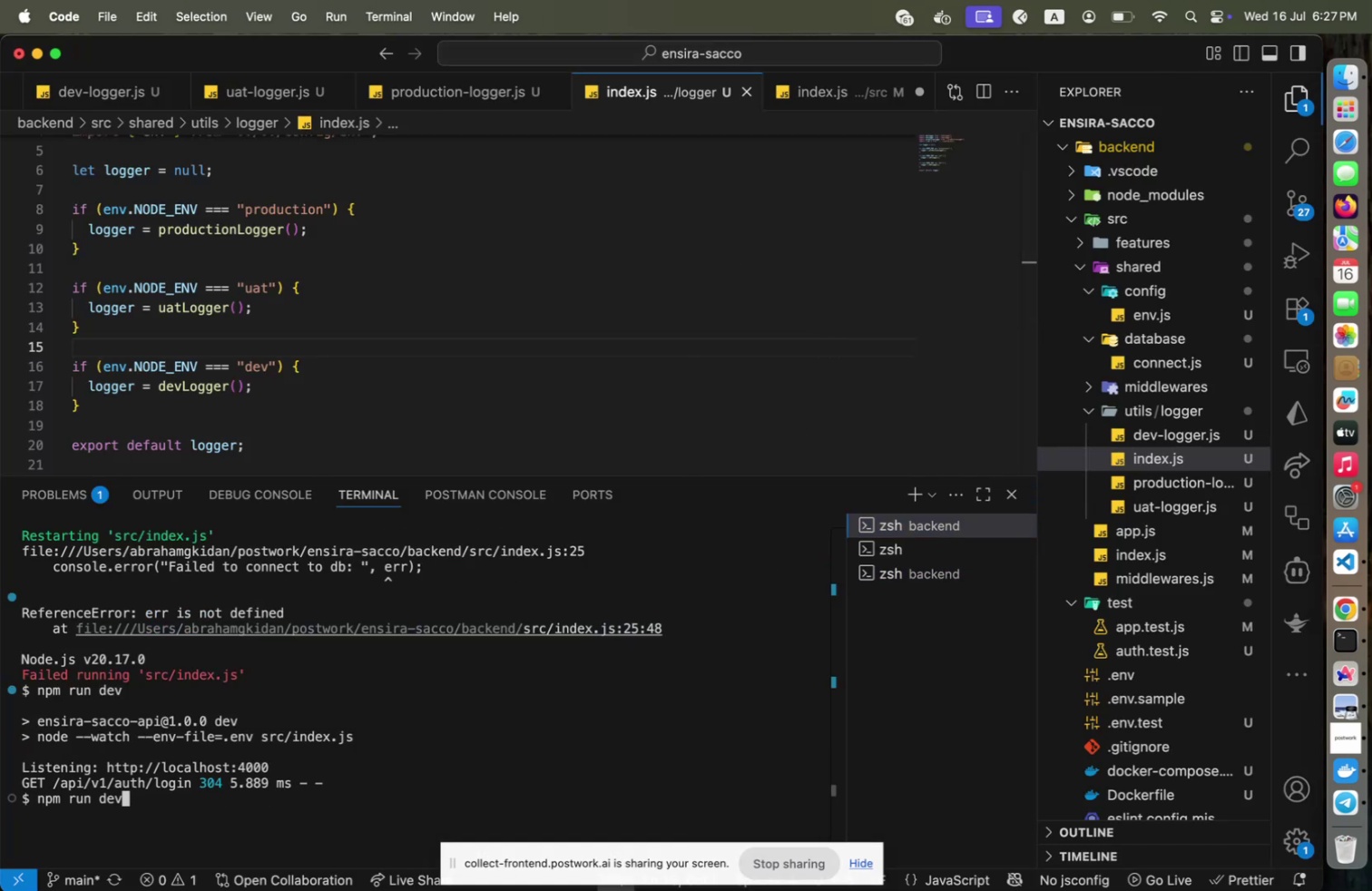 
key(ArrowUp)
 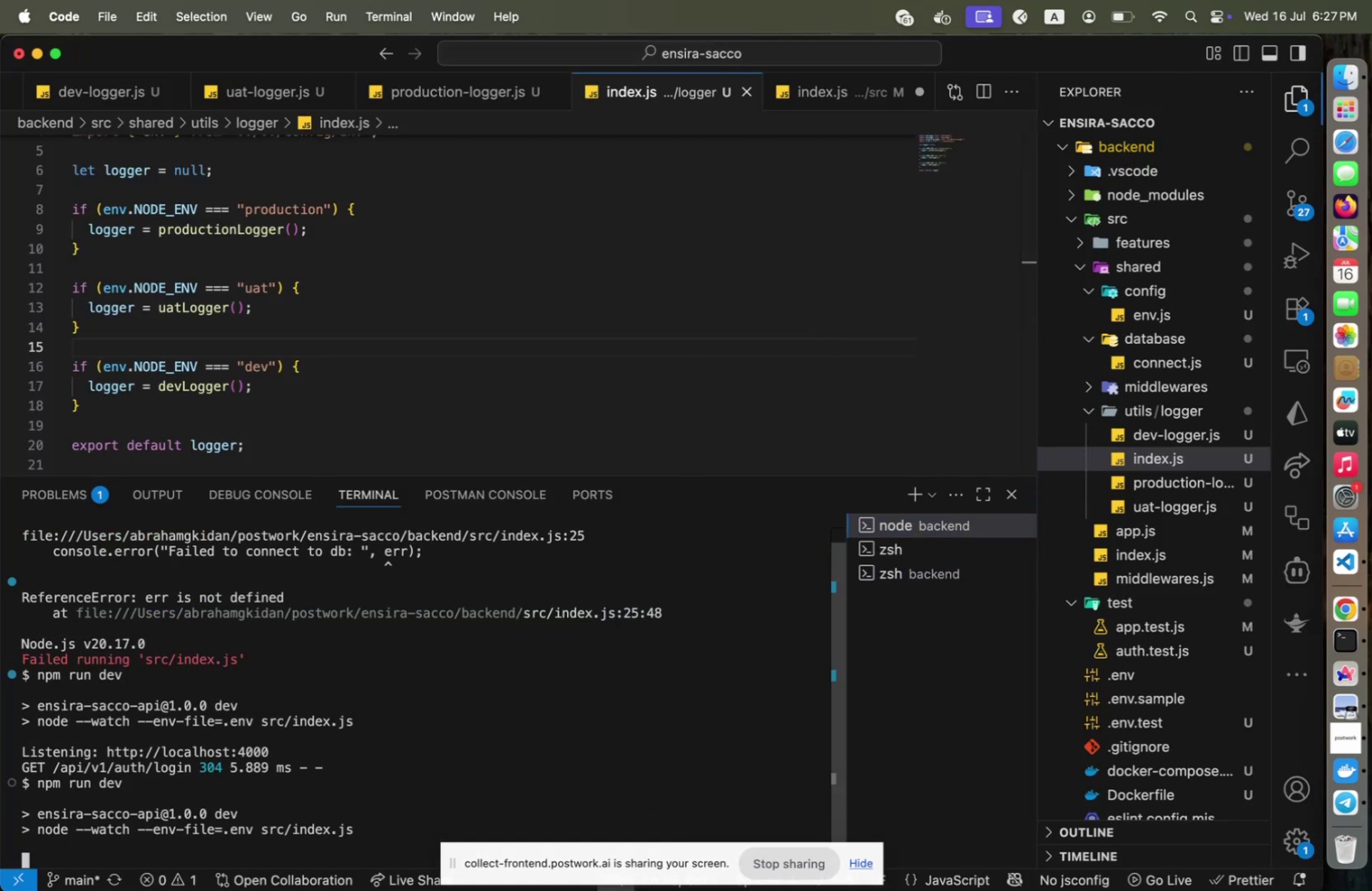 
key(Enter)
 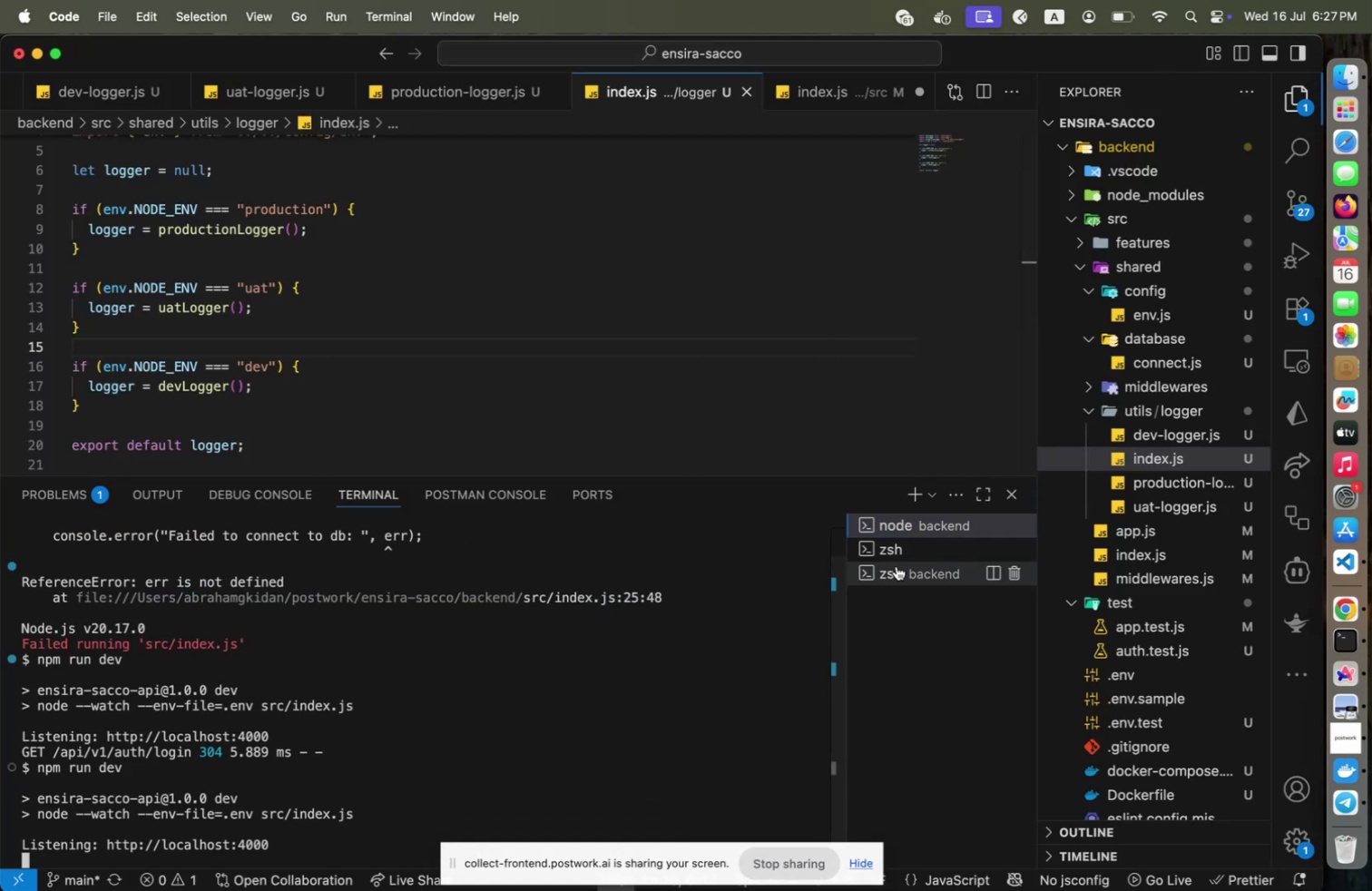 
left_click([894, 572])
 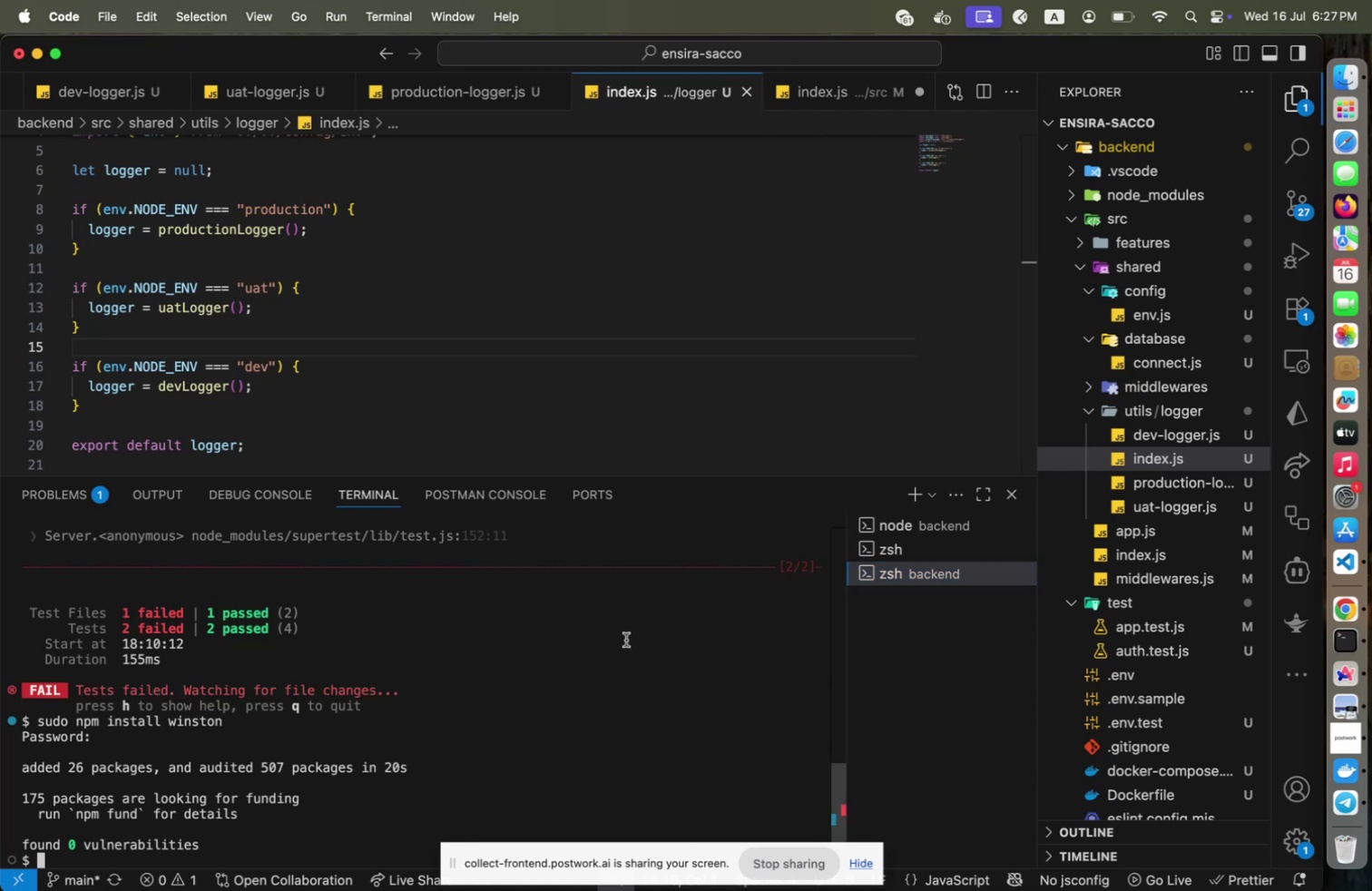 
left_click([626, 639])
 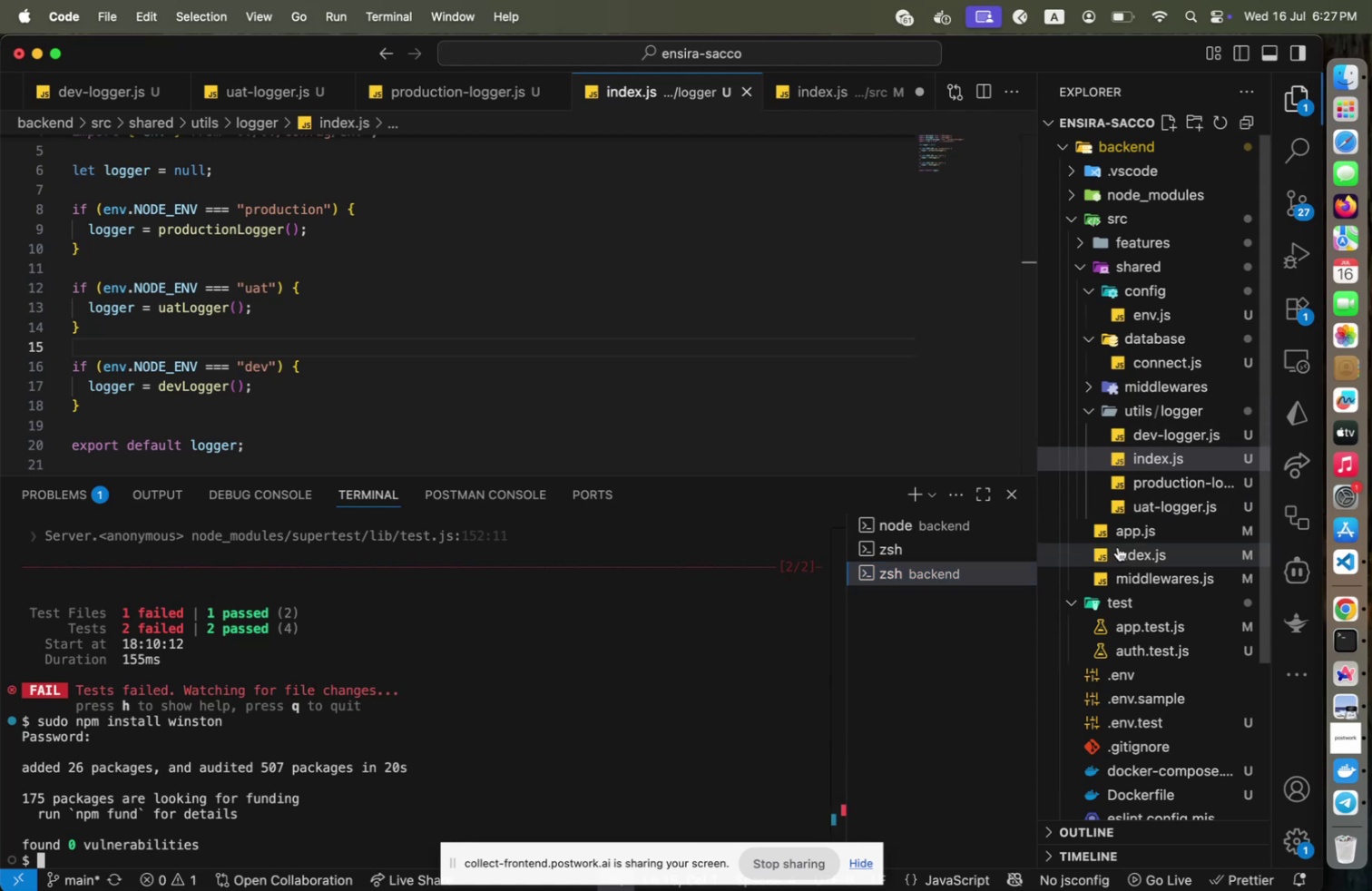 
left_click([1118, 546])
 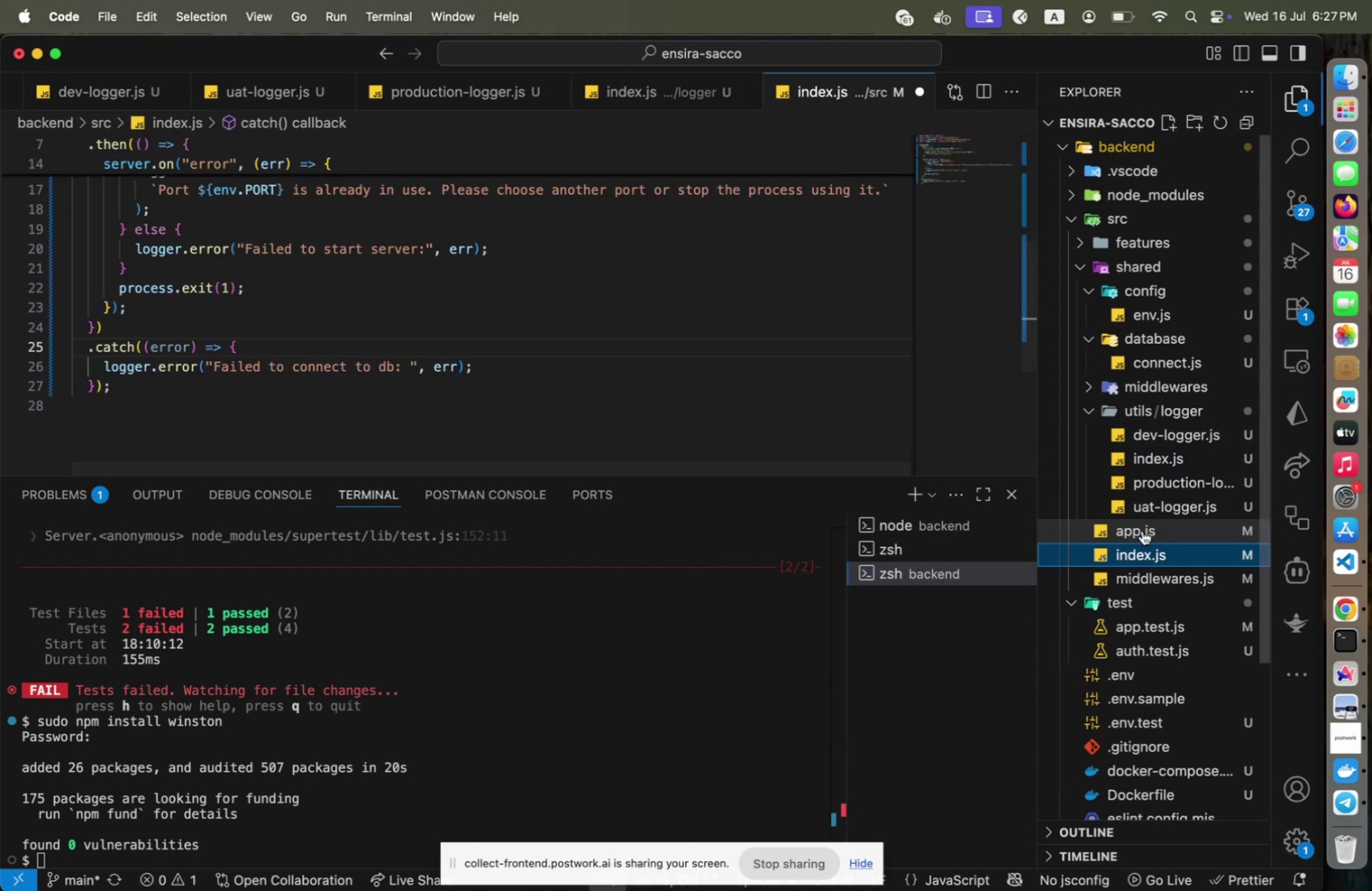 
left_click([1142, 530])
 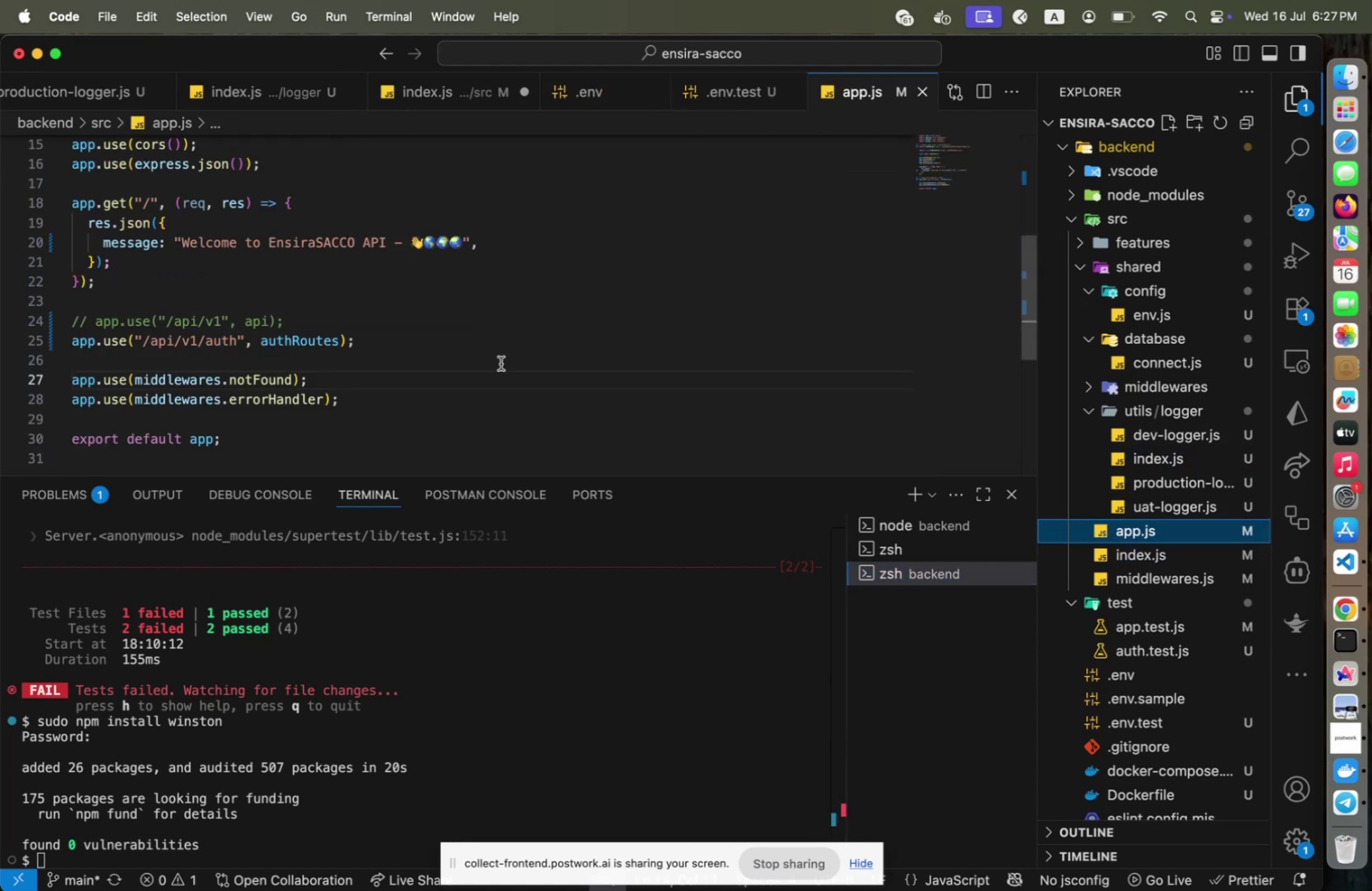 
scroll: coordinate [501, 363], scroll_direction: up, amount: 6.0
 